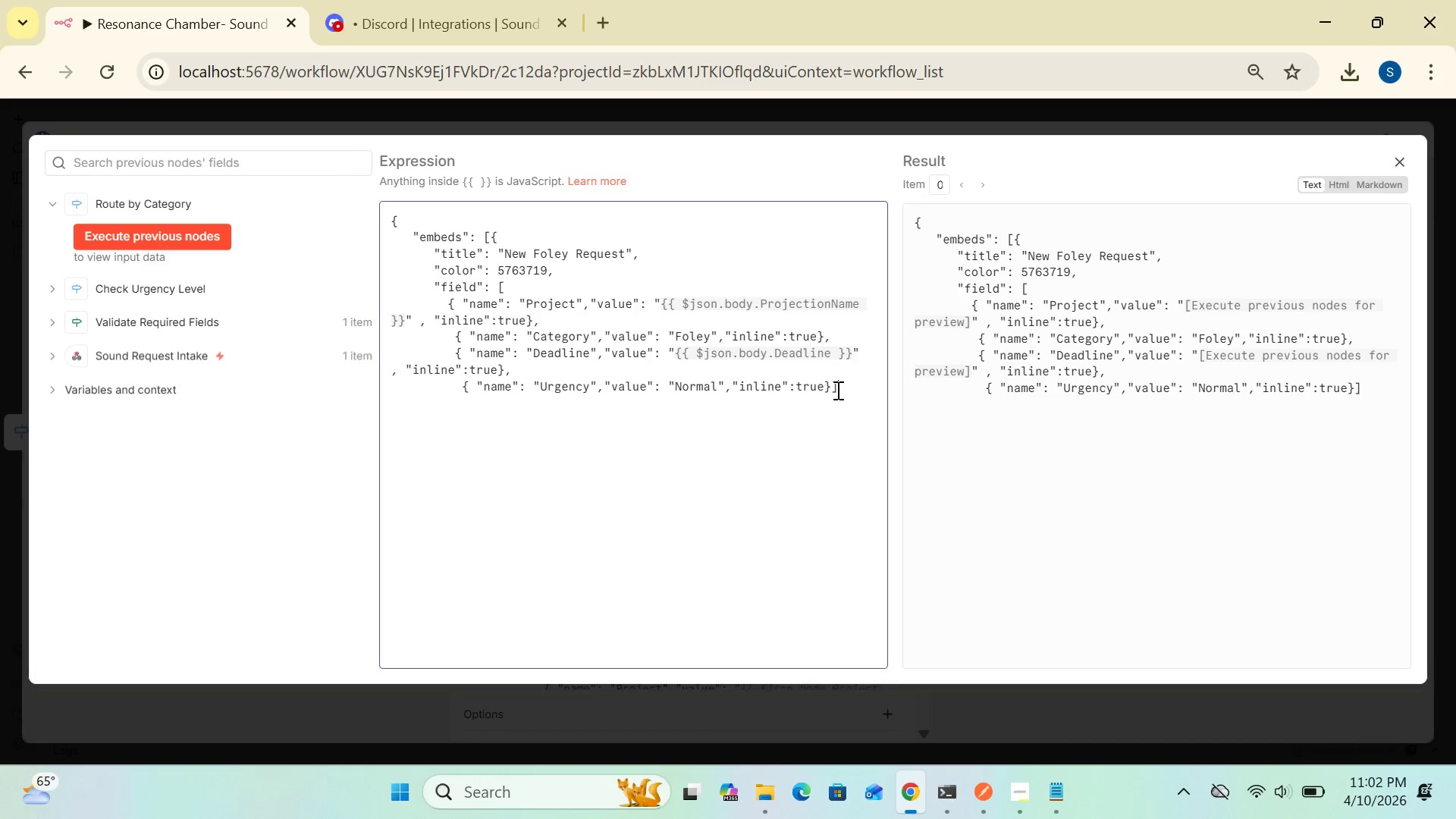 
key(Comma)
 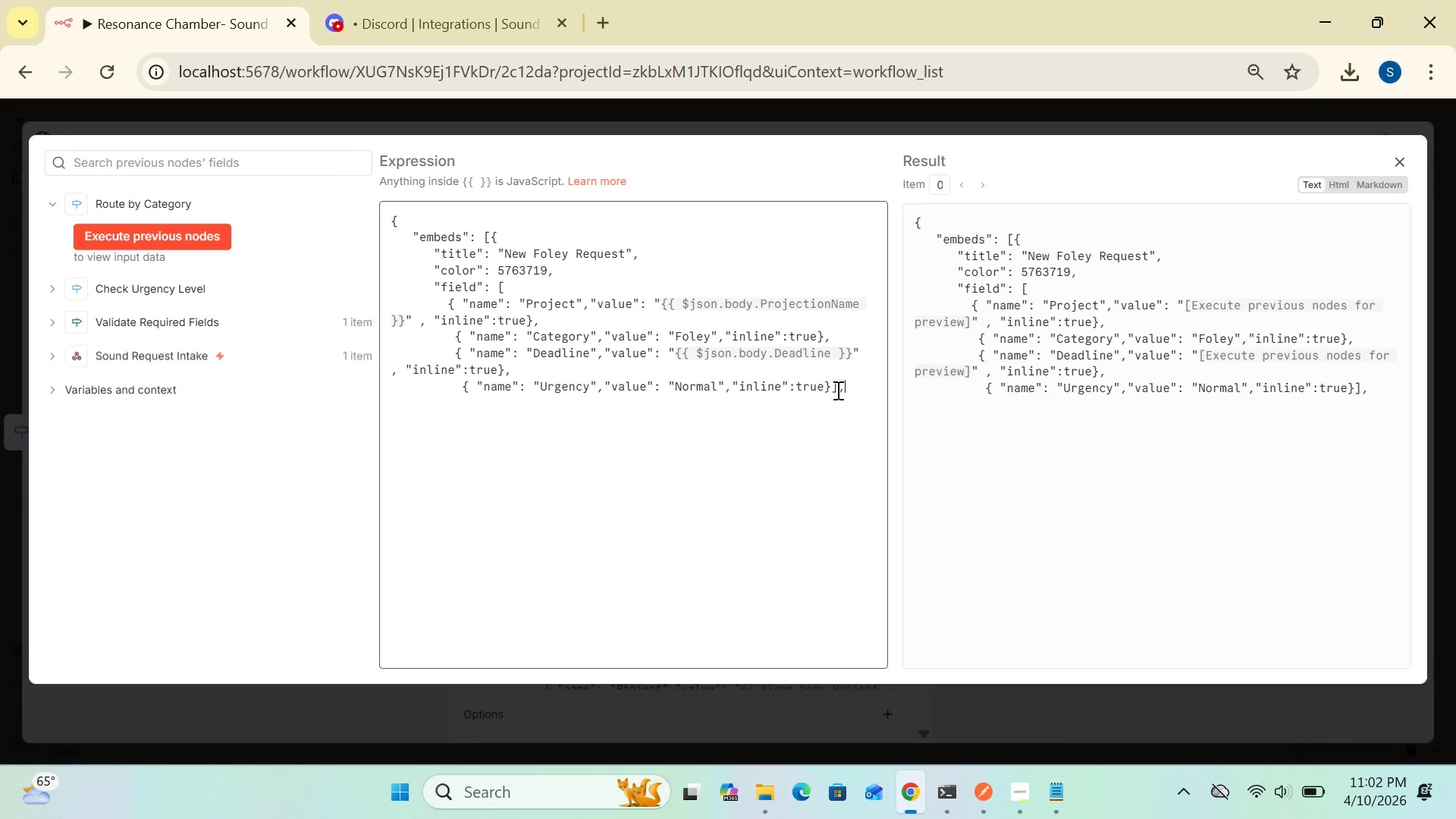 
key(Backspace)
 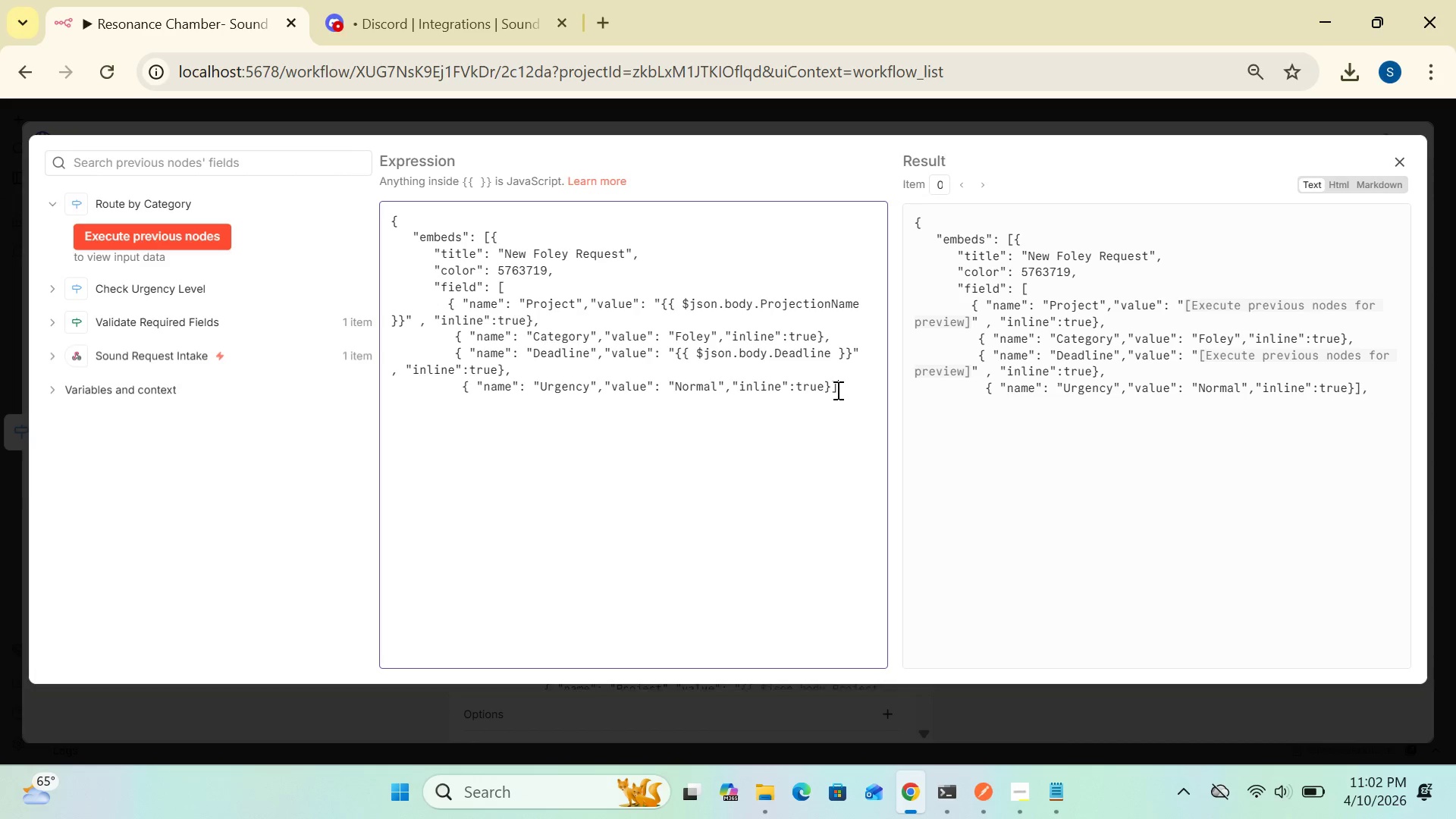 
key(Backspace)
 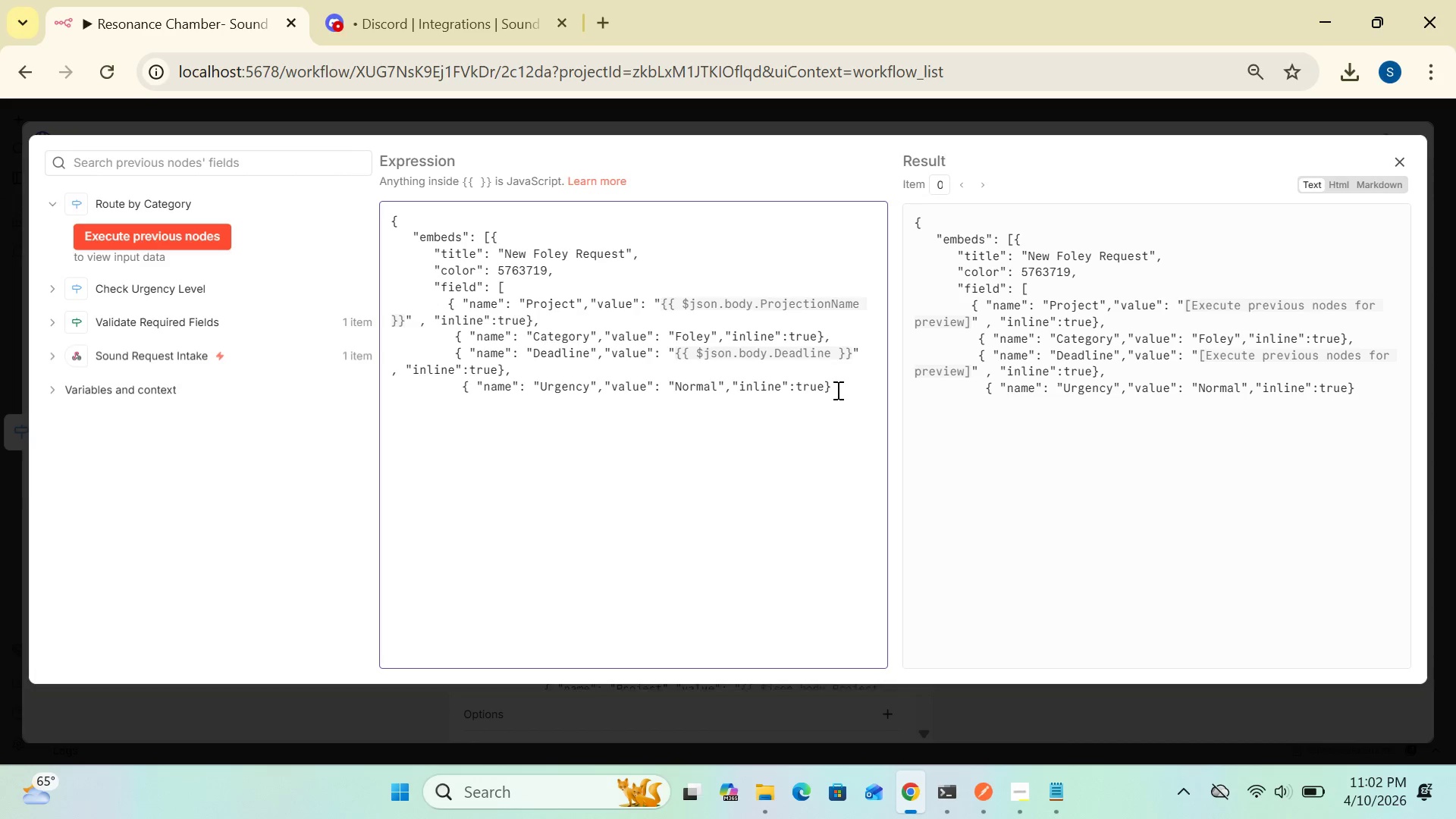 
key(Enter)
 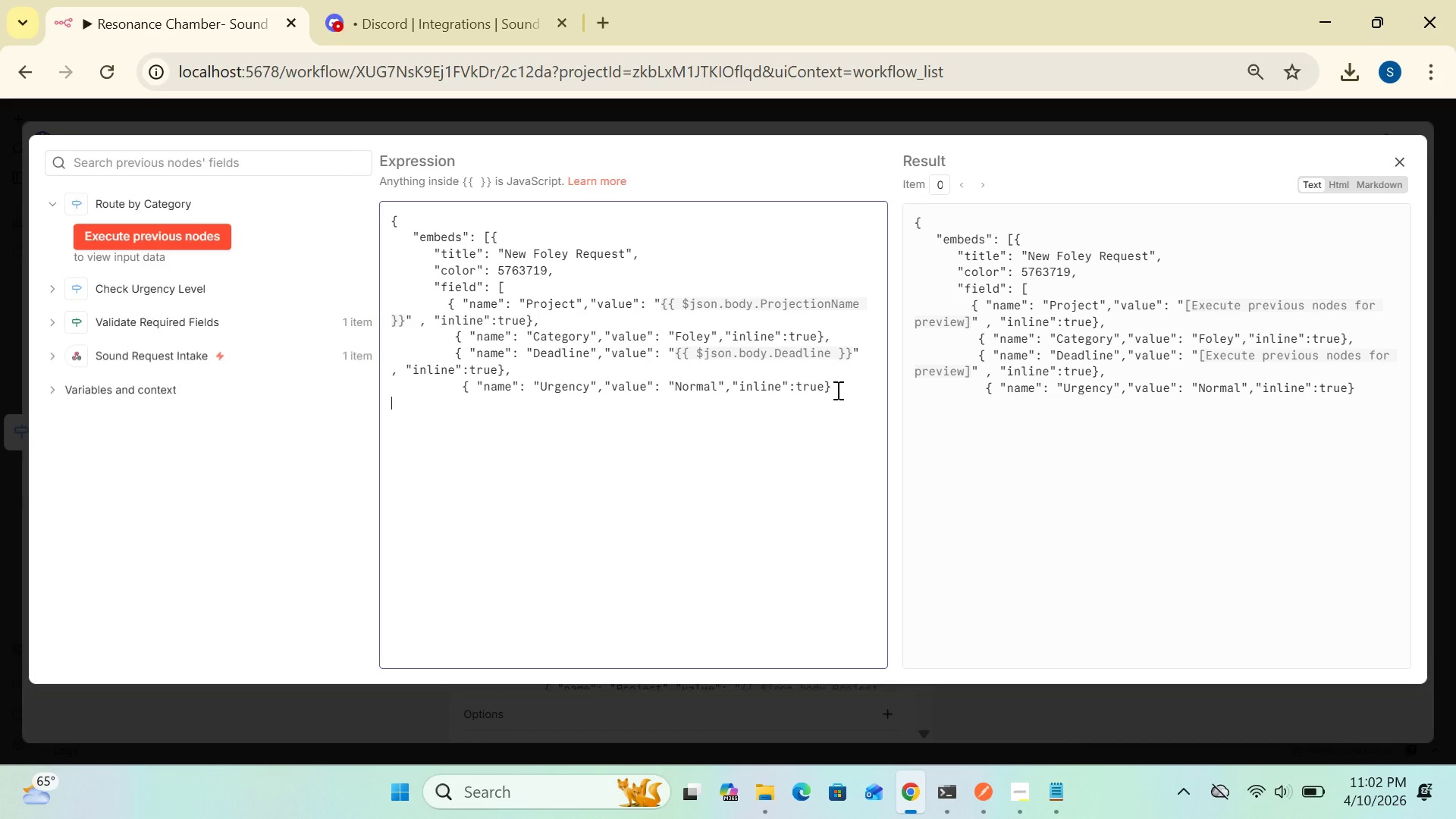 
key(Space)
 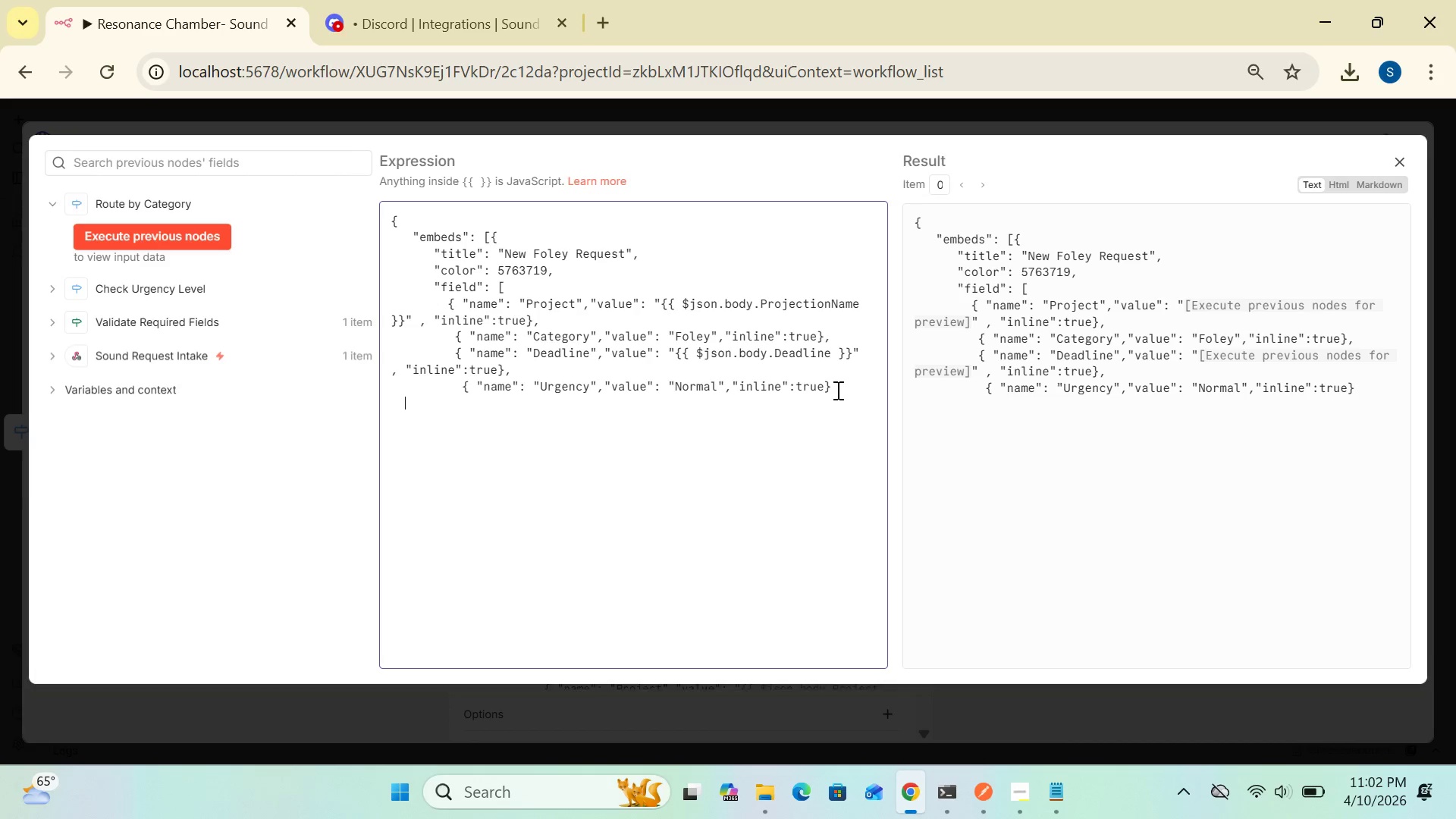 
key(Space)
 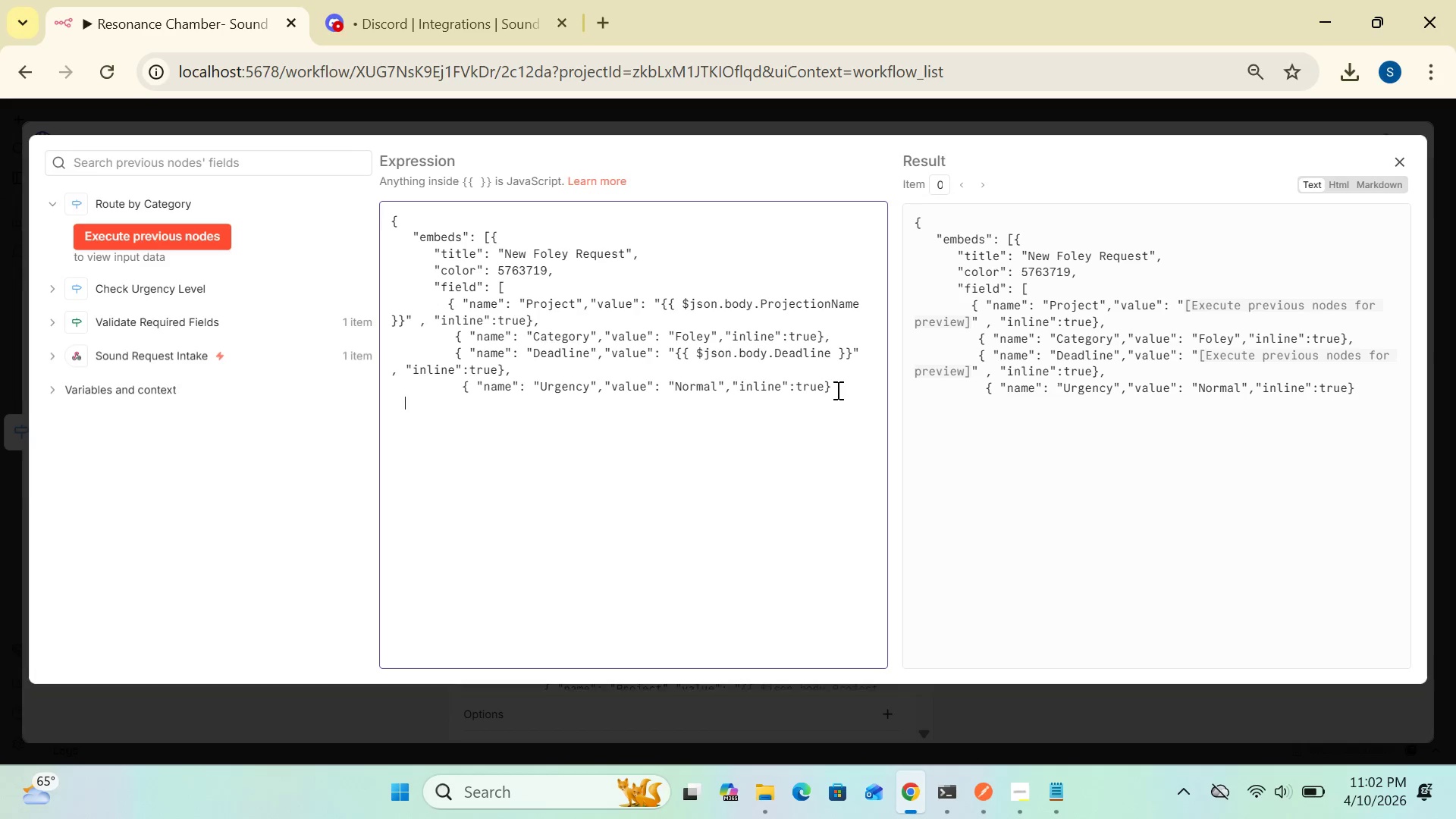 
key(Space)
 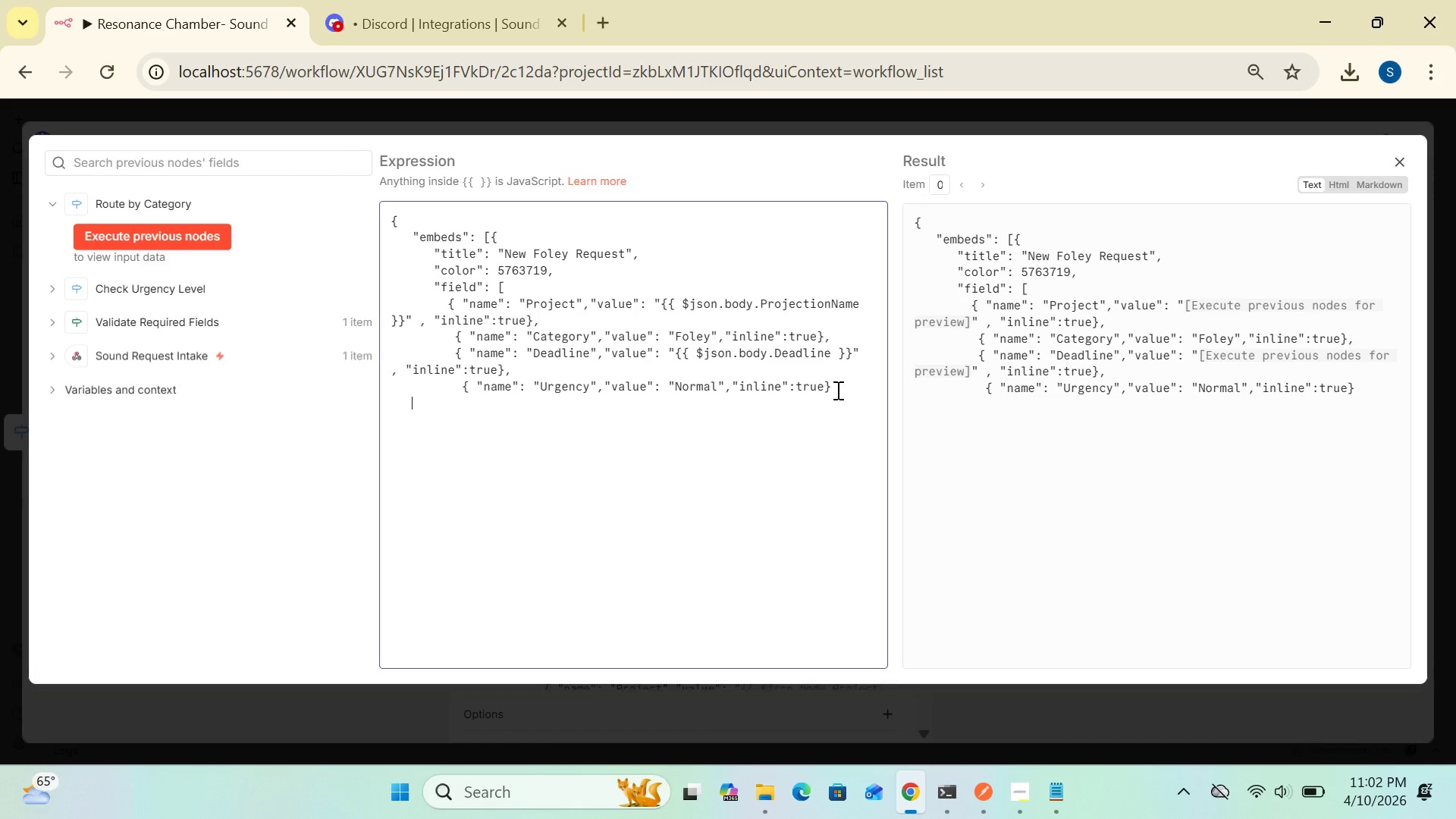 
key(Space)
 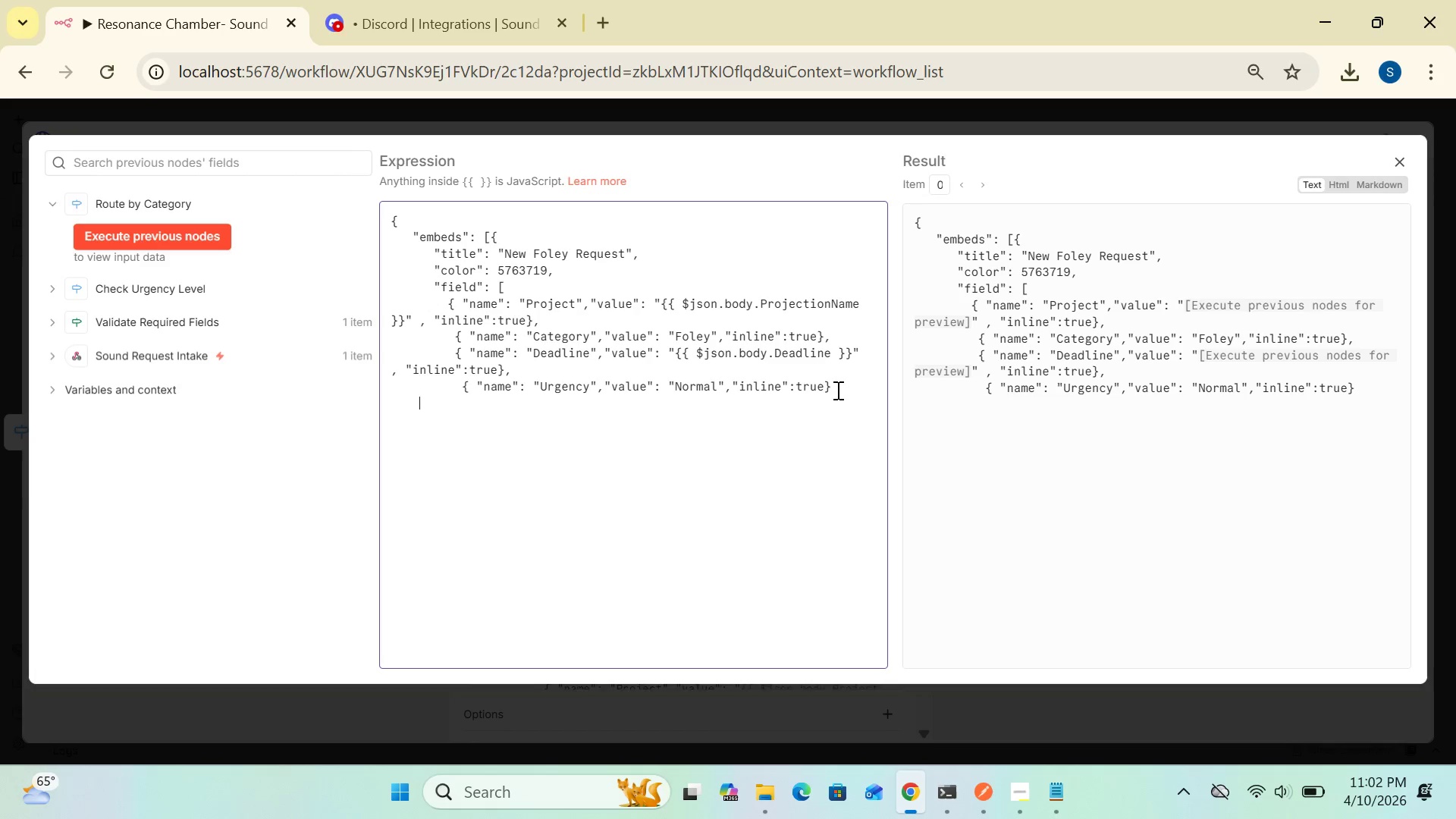 
key(Space)
 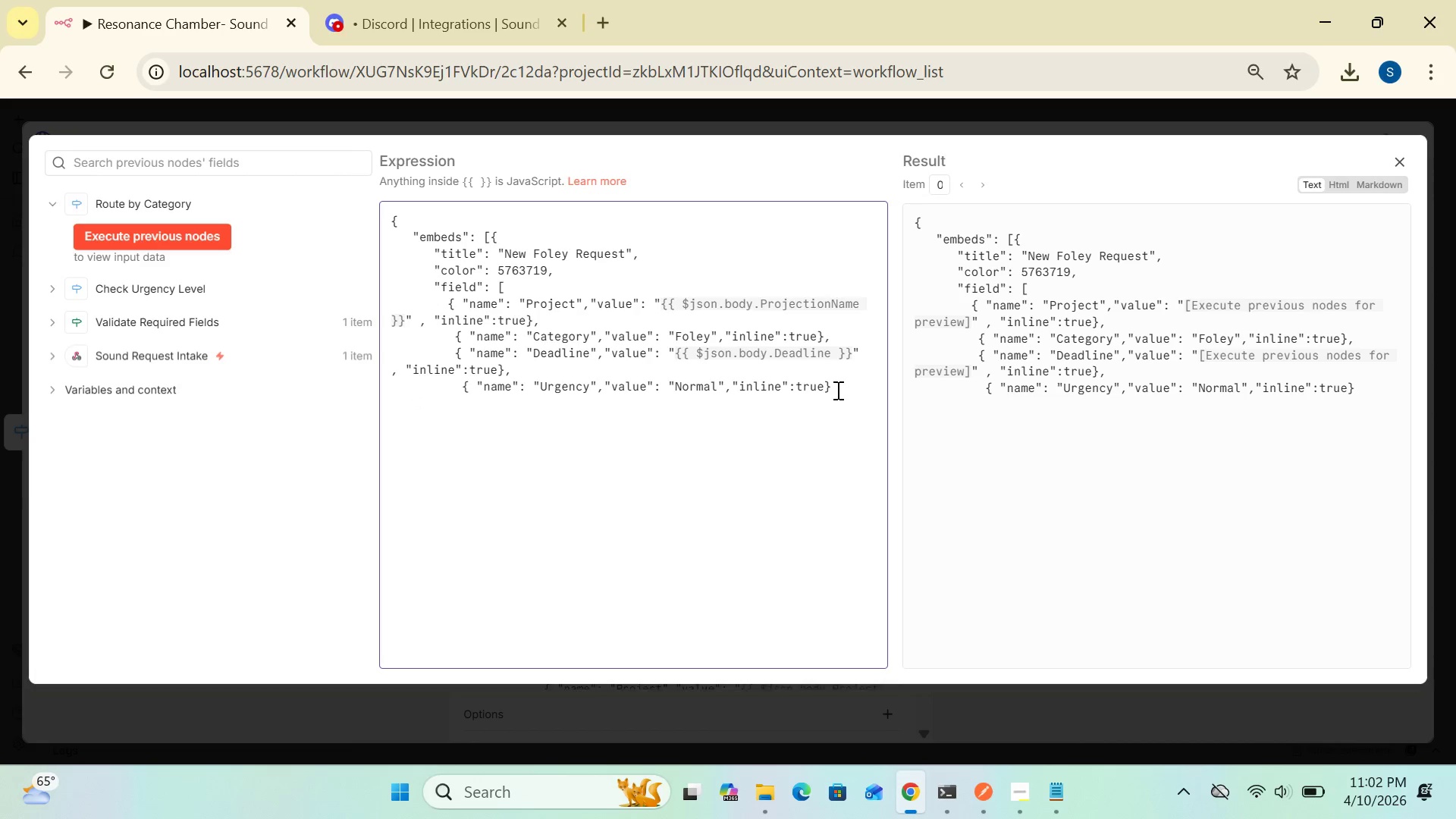 
key(Space)
 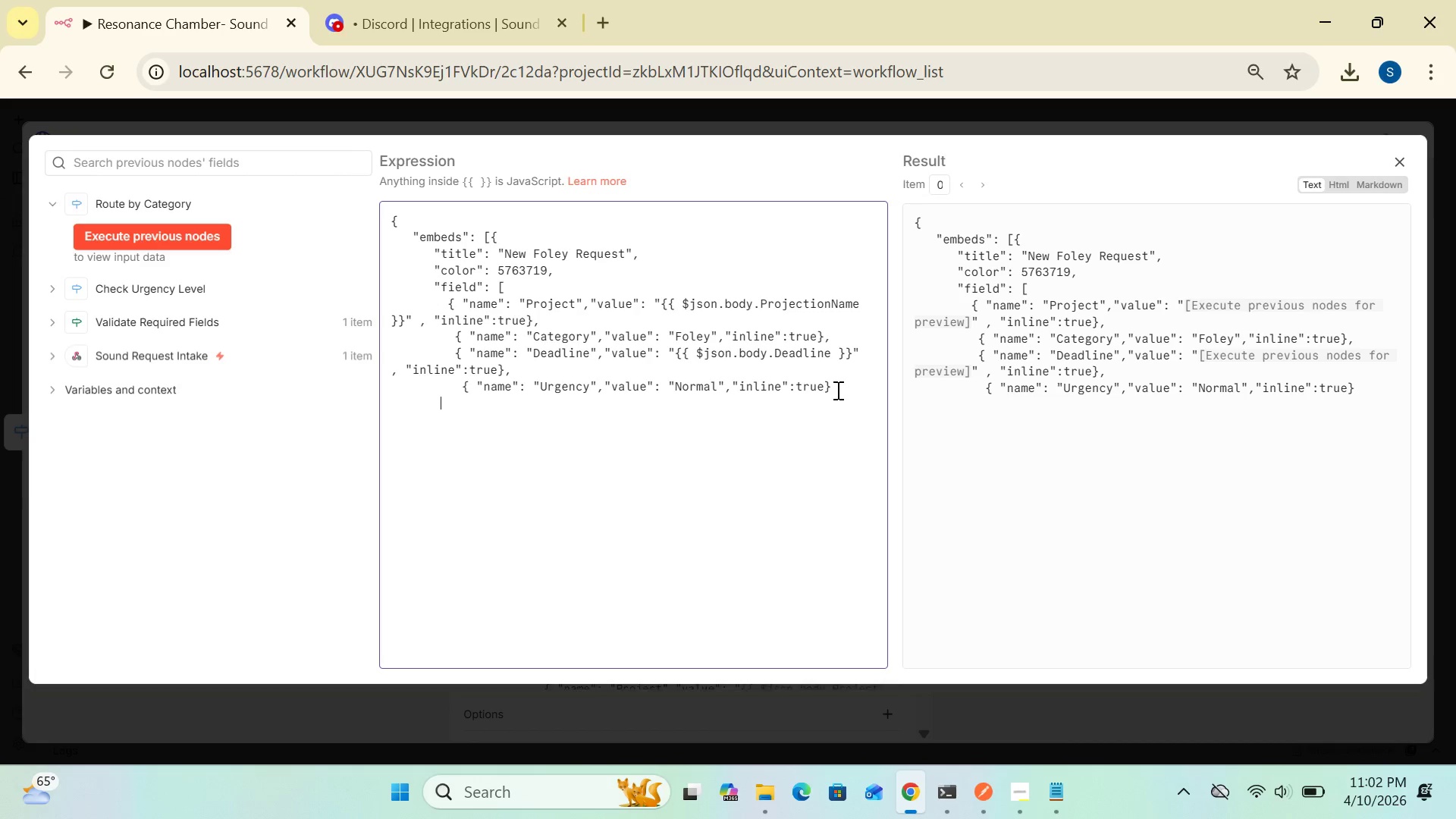 
key(Space)
 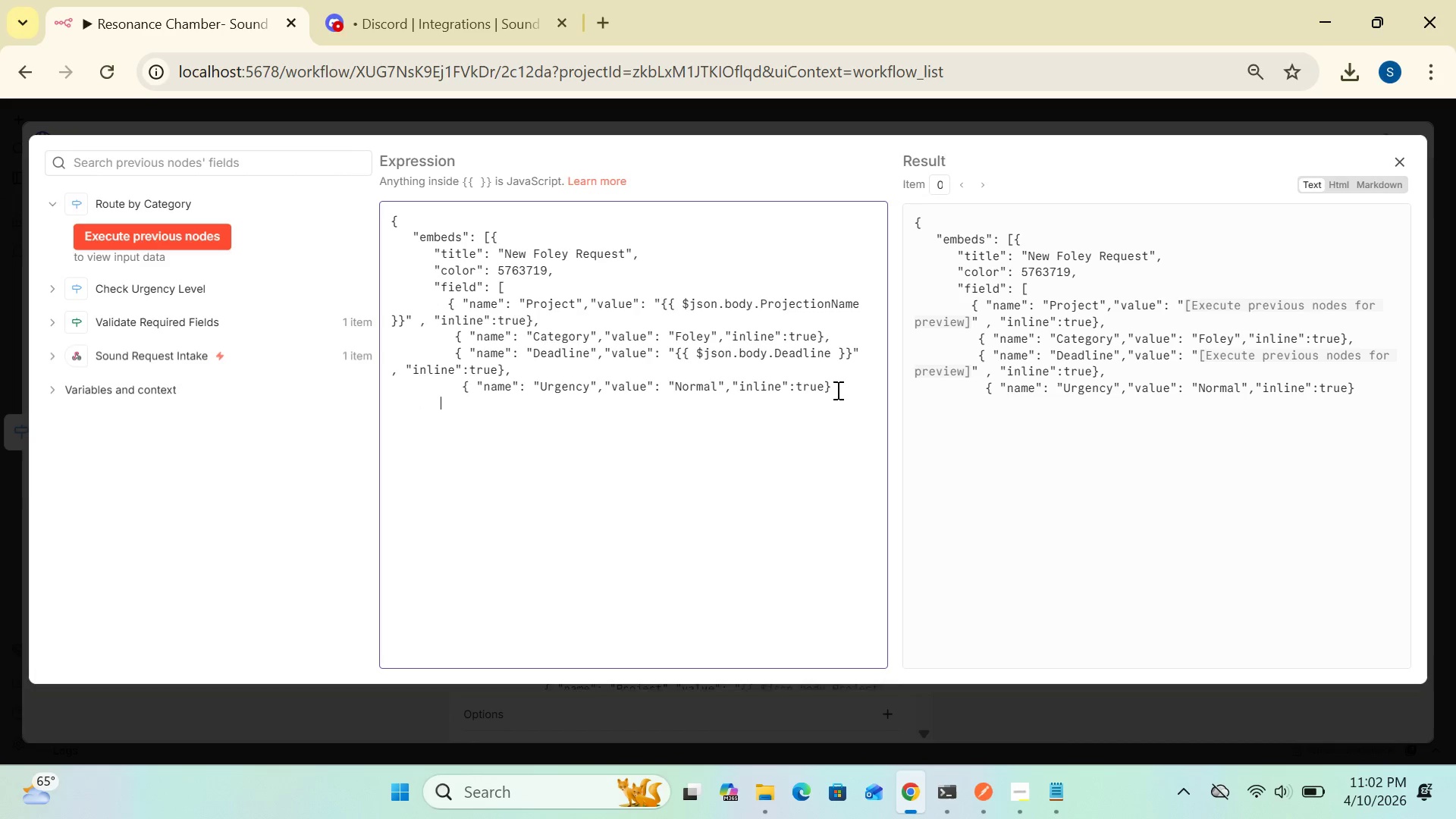 
key(Space)
 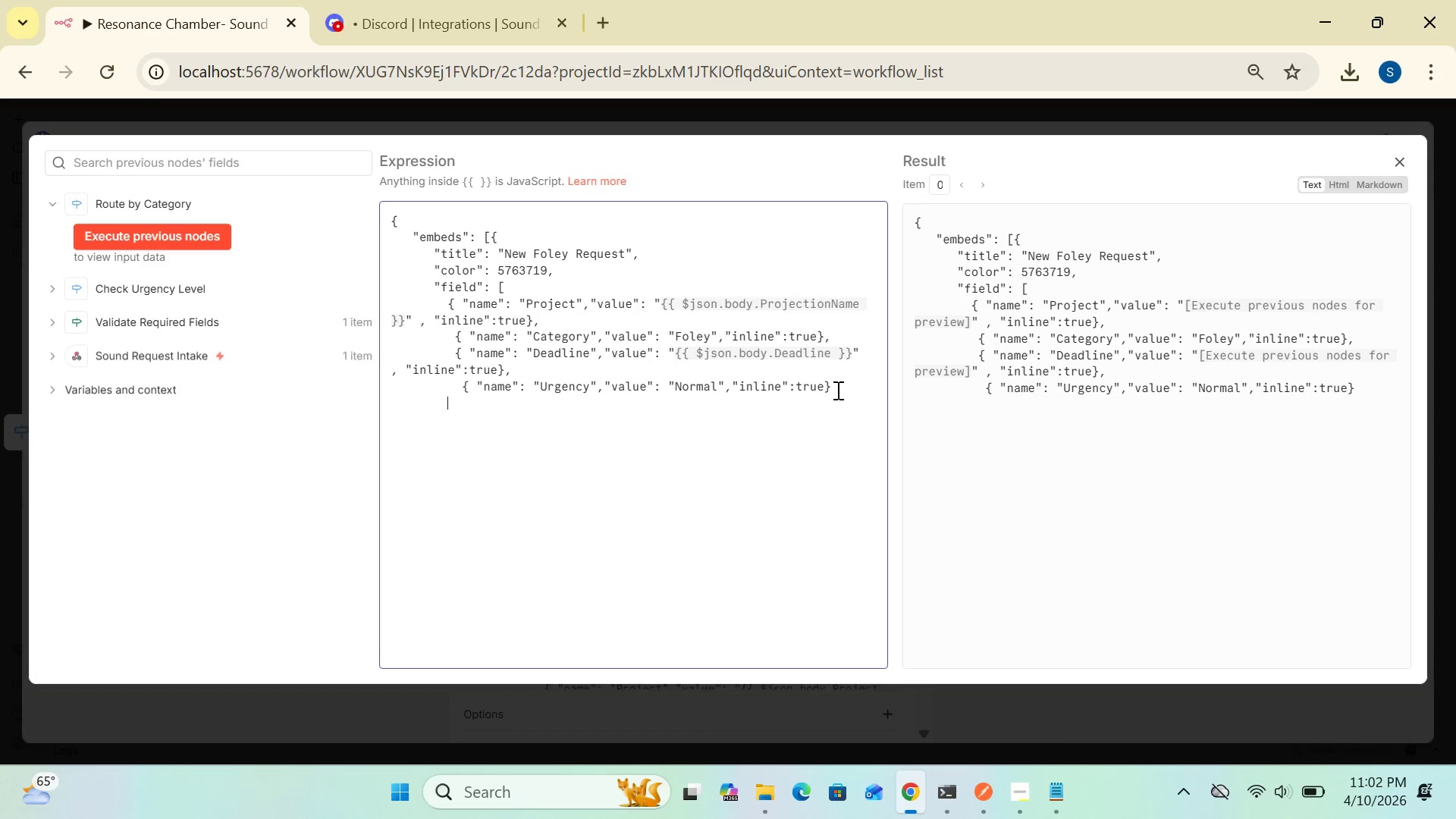 
key(Space)
 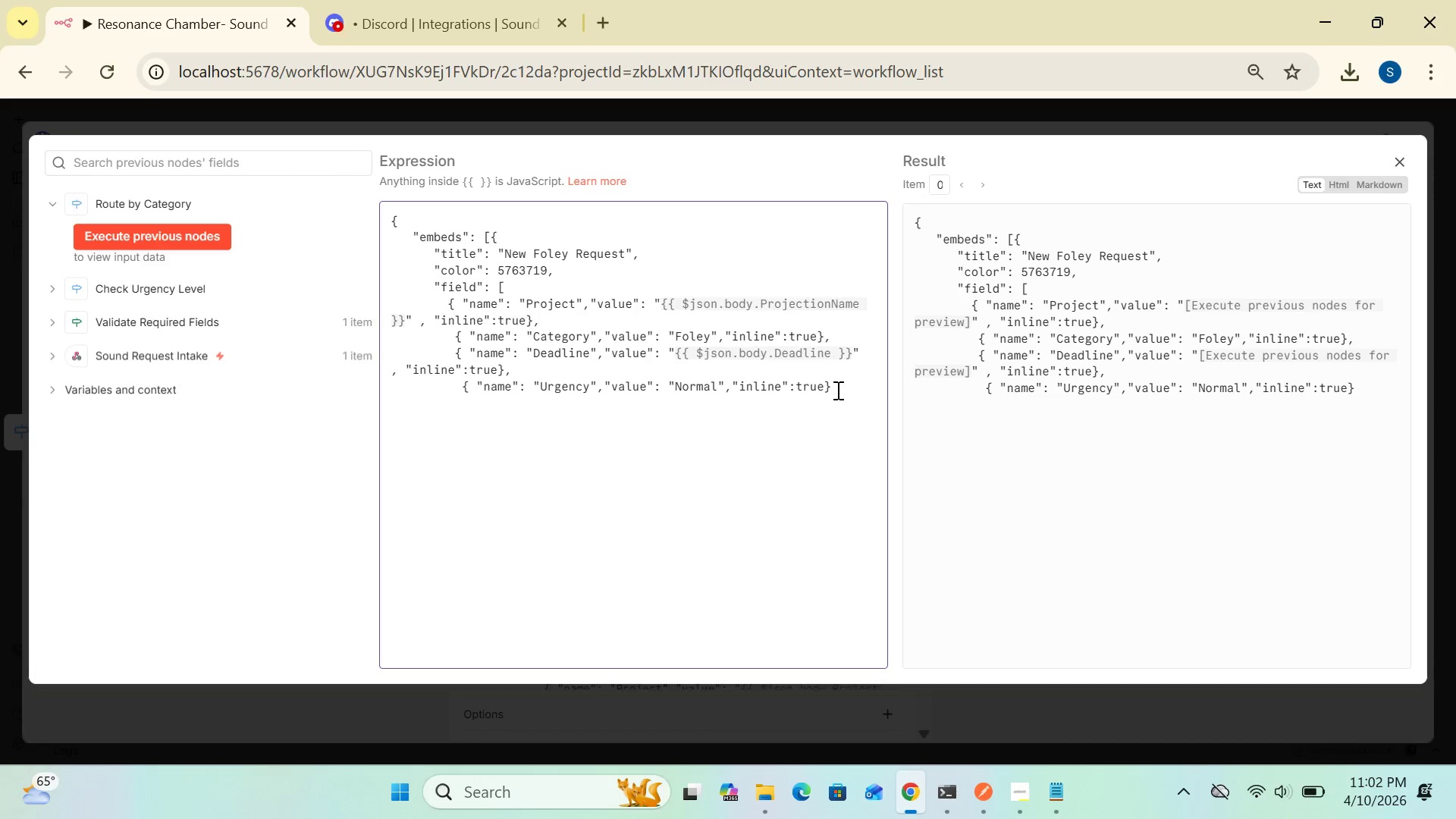 
key(Space)
 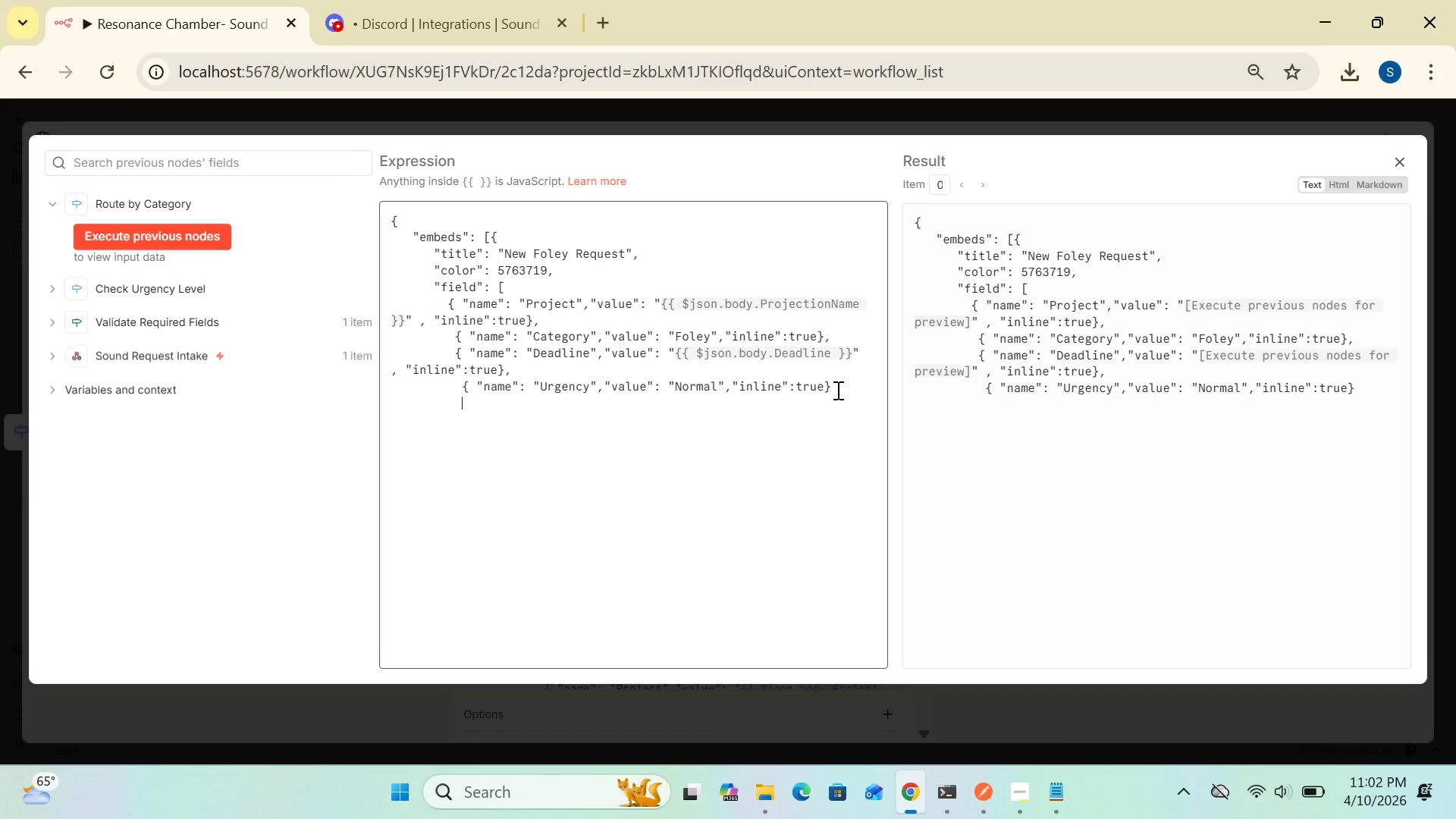 
key(BracketRight)
 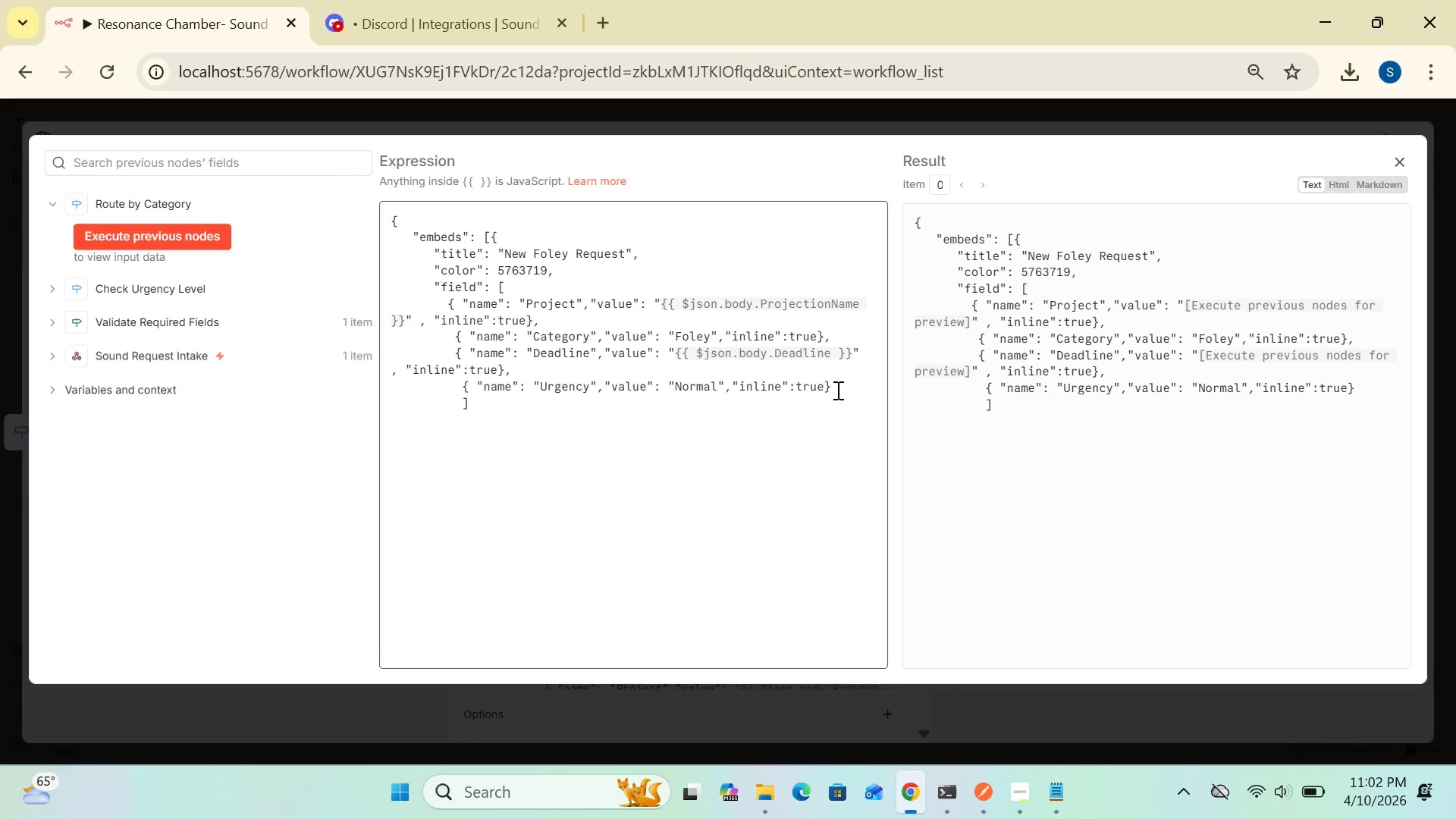 
key(Backspace)
 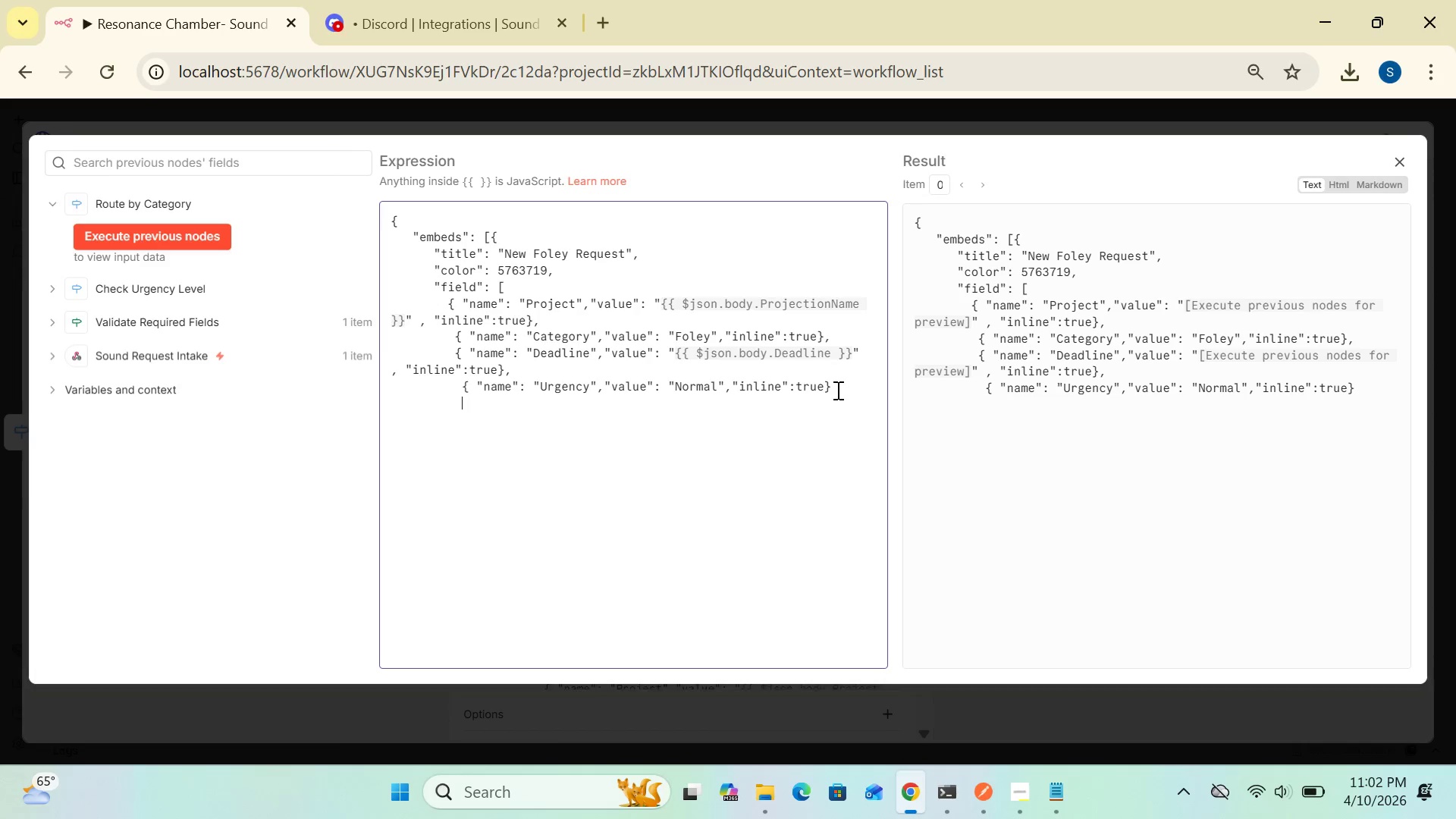 
key(Backspace)
 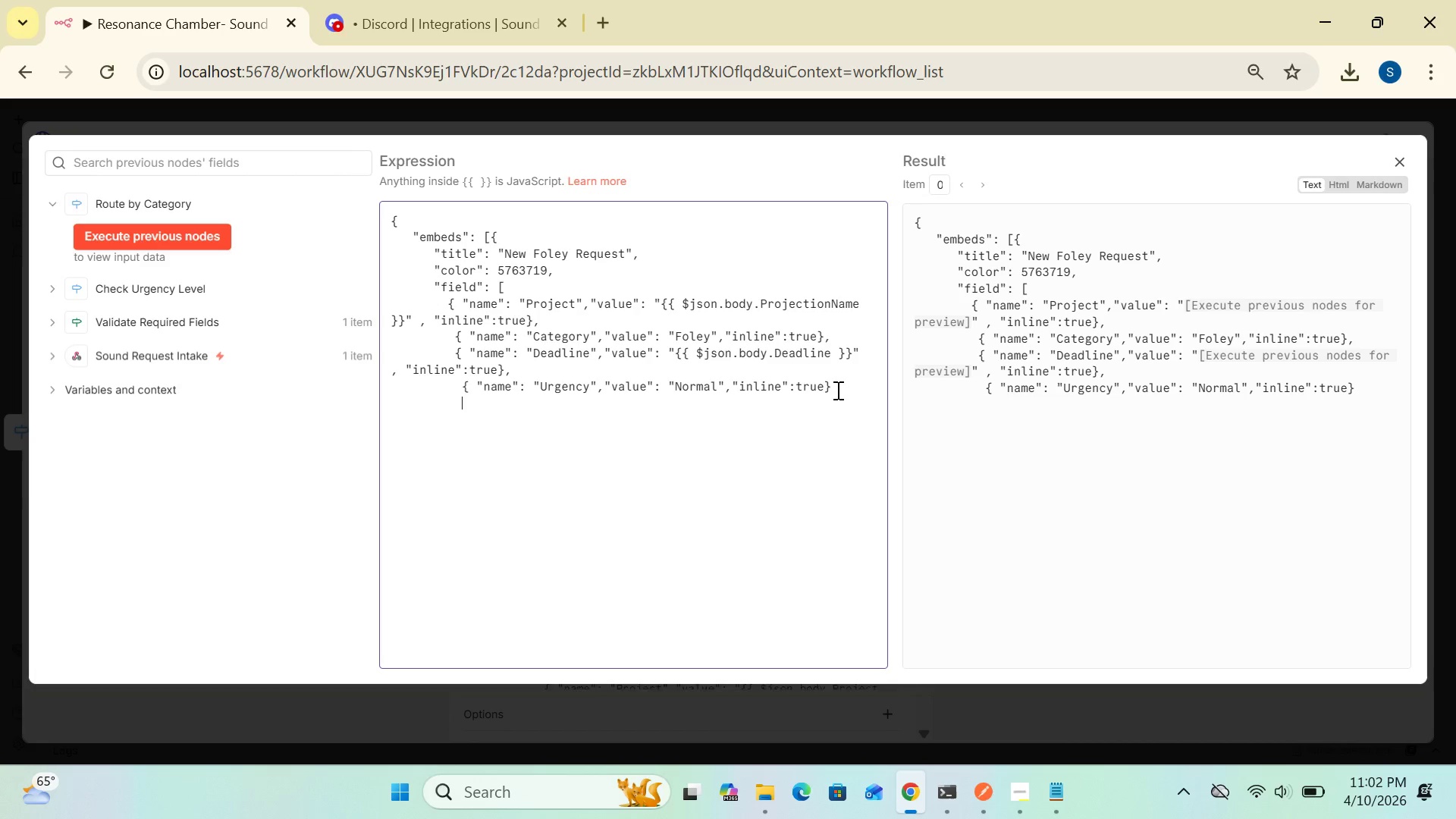 
key(Shift+BracketRight)
 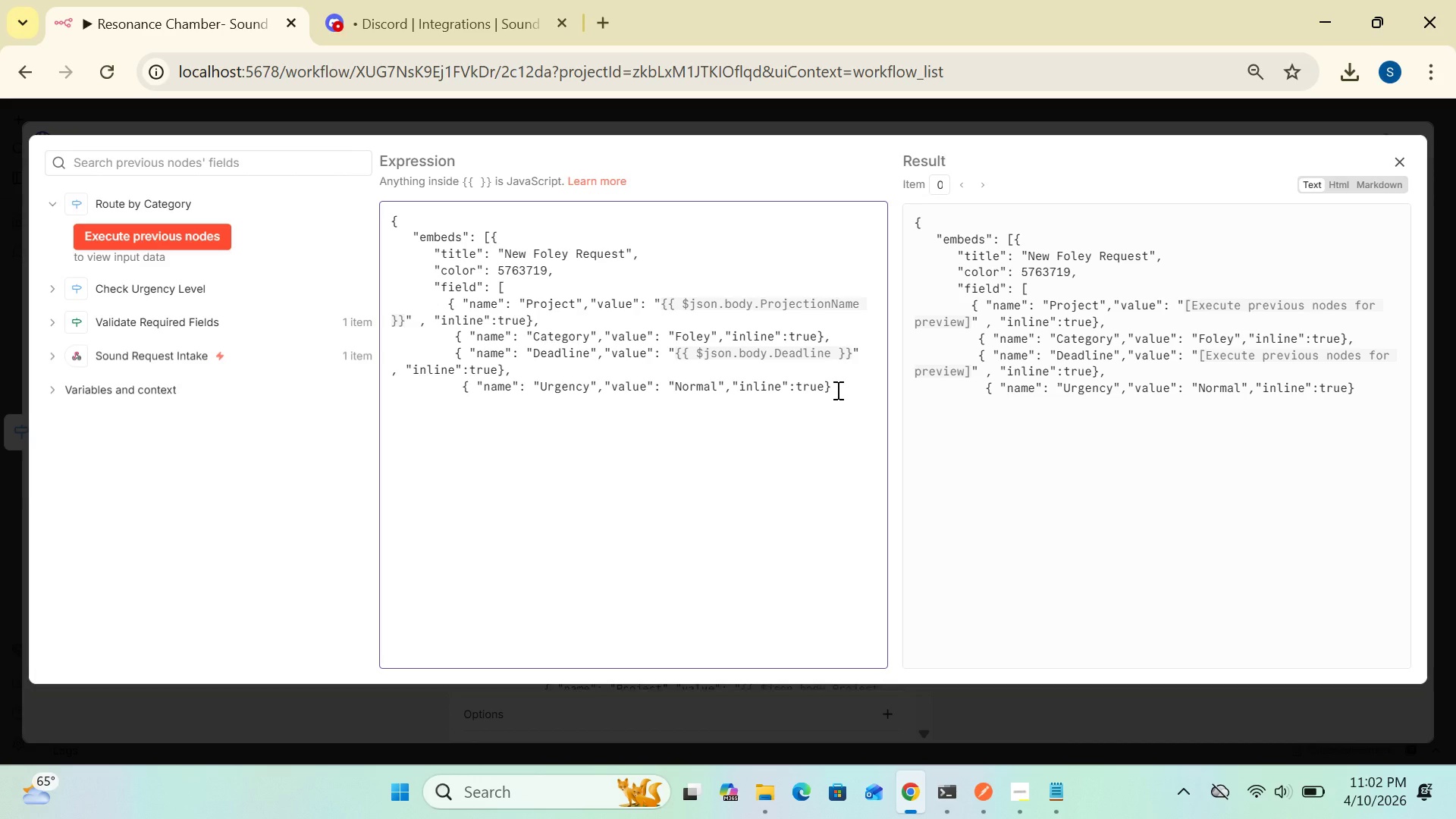 
wait(5.38)
 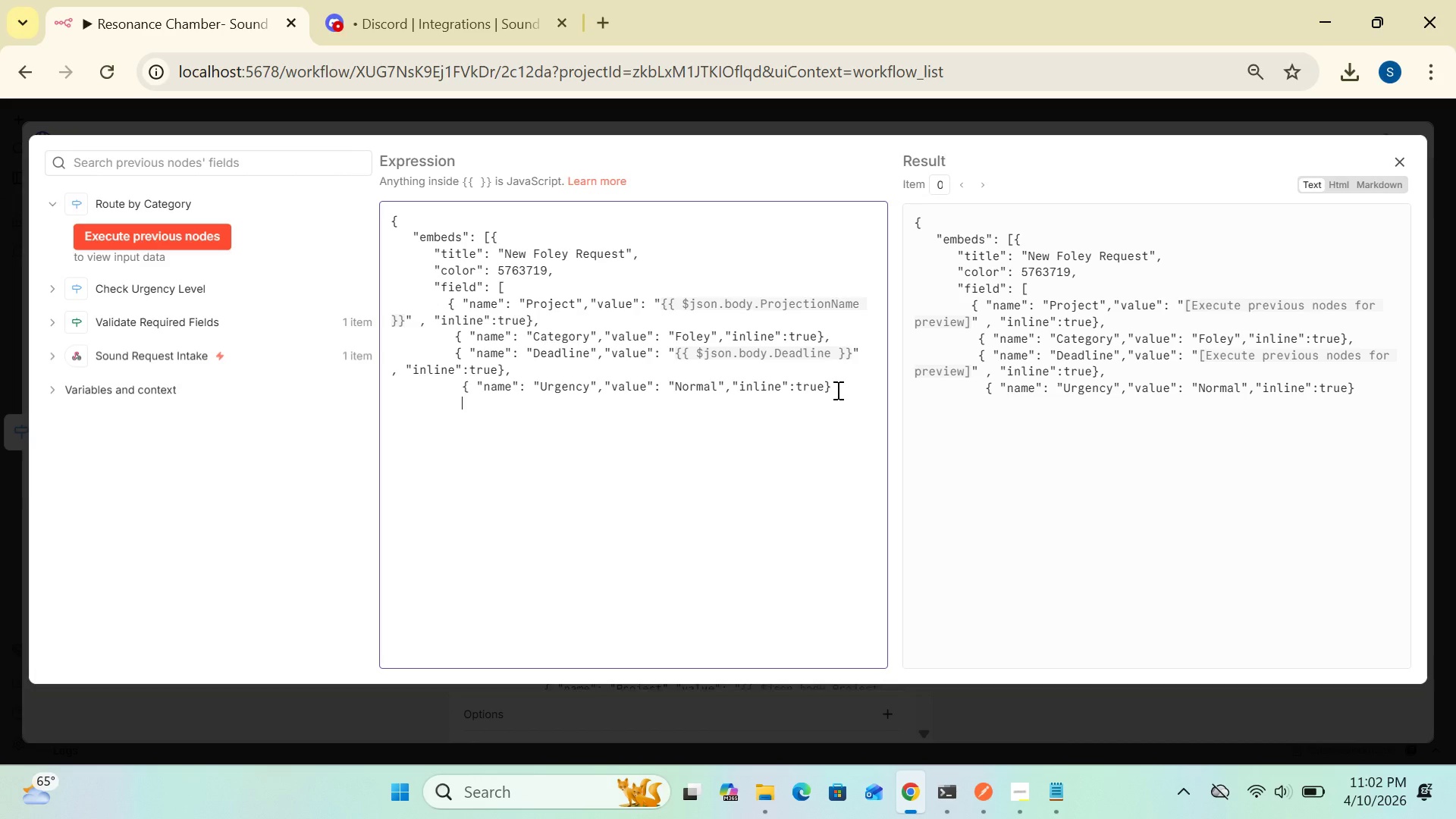 
key(BracketRight)
 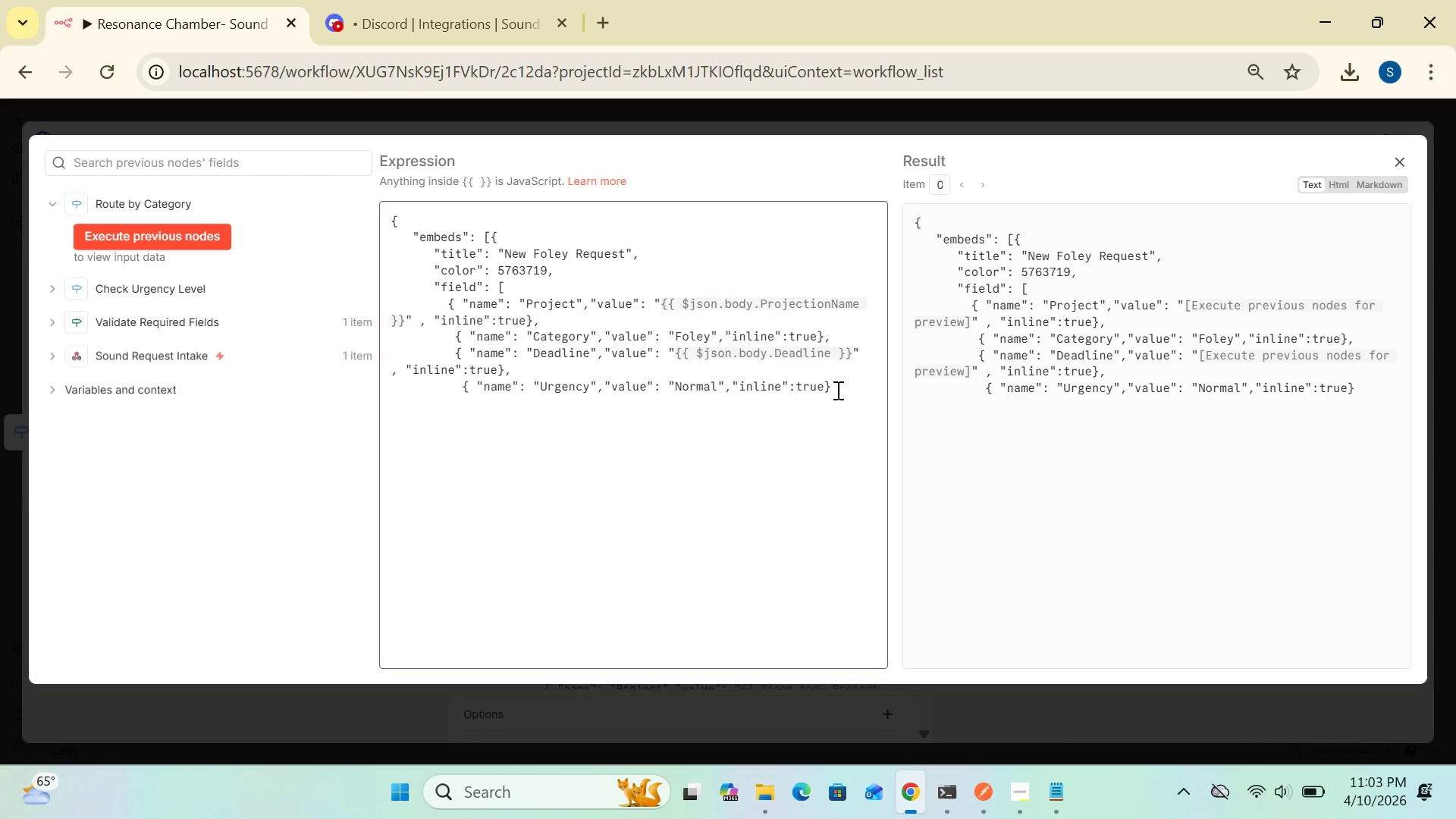 
key(BracketRight)
 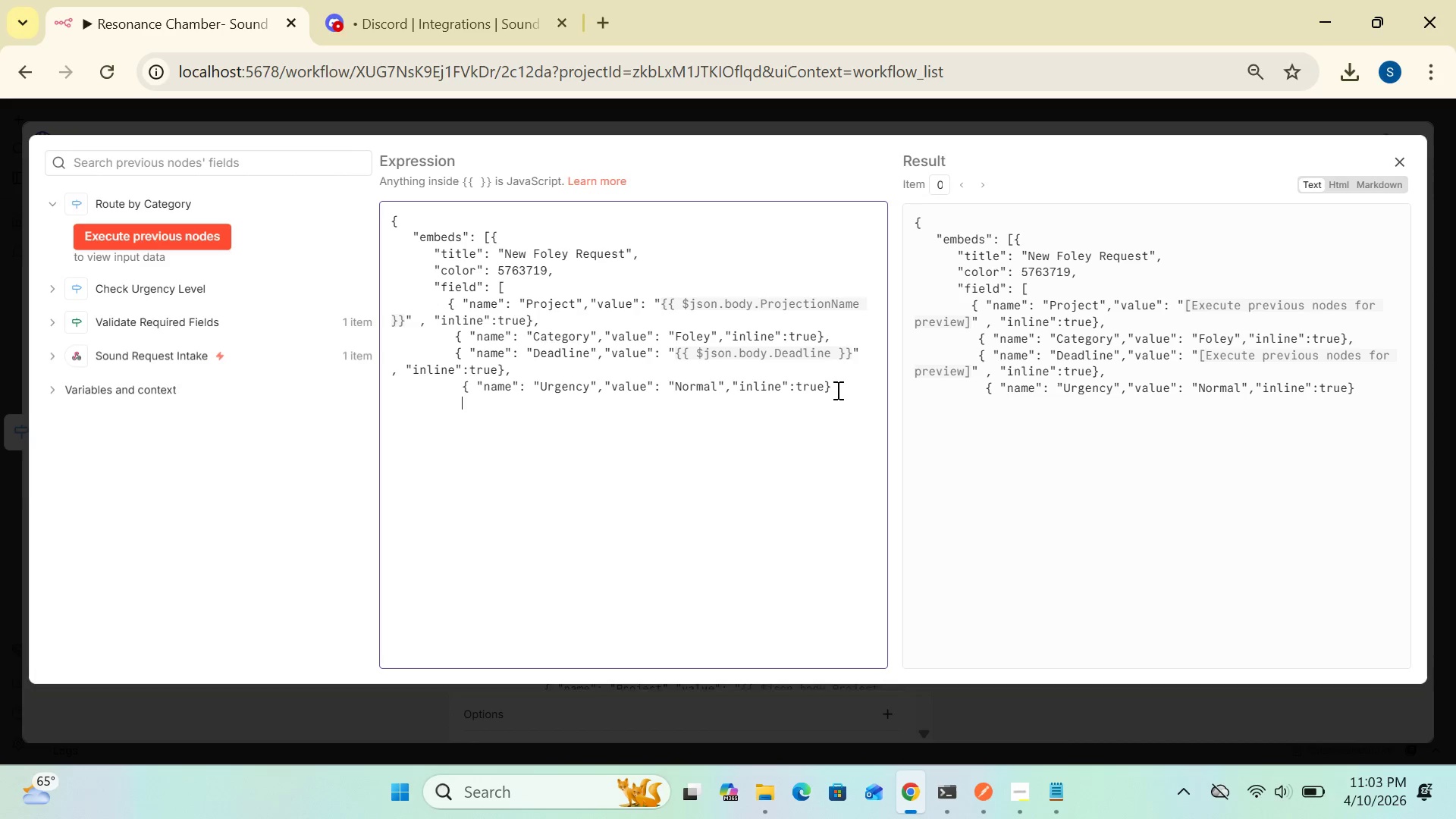 
key(BracketRight)
 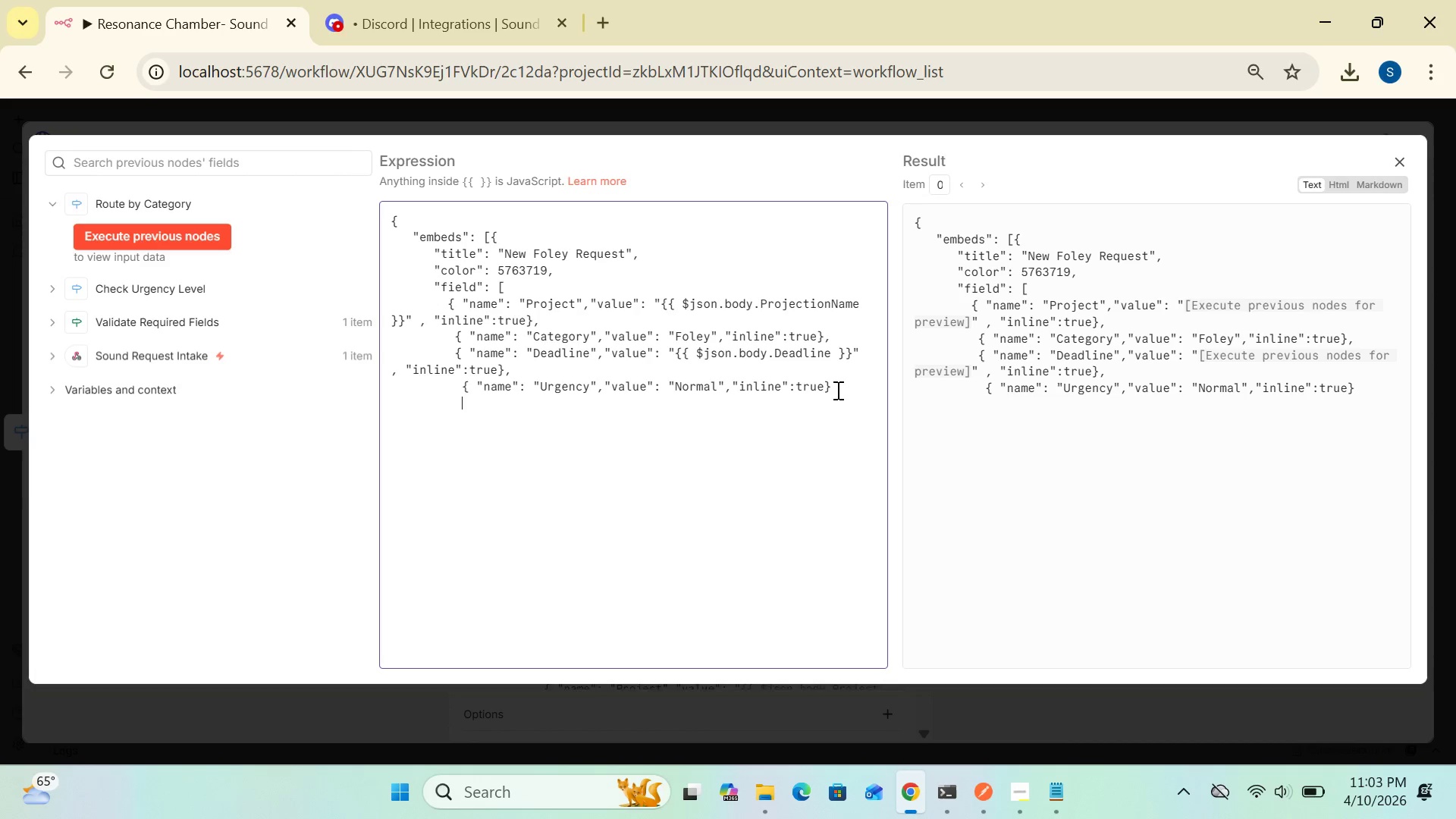 
key(BracketRight)
 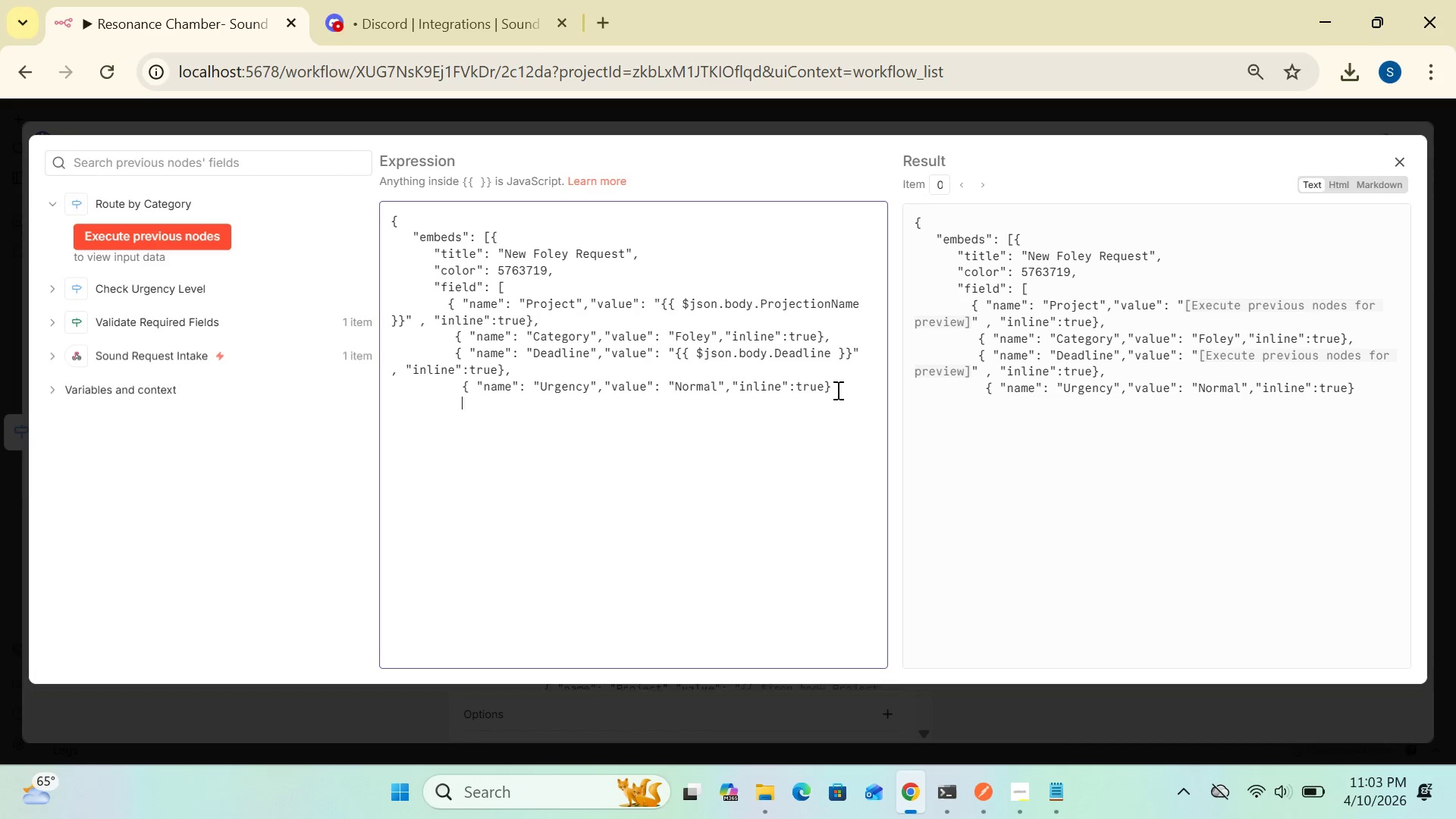 
key(BracketRight)
 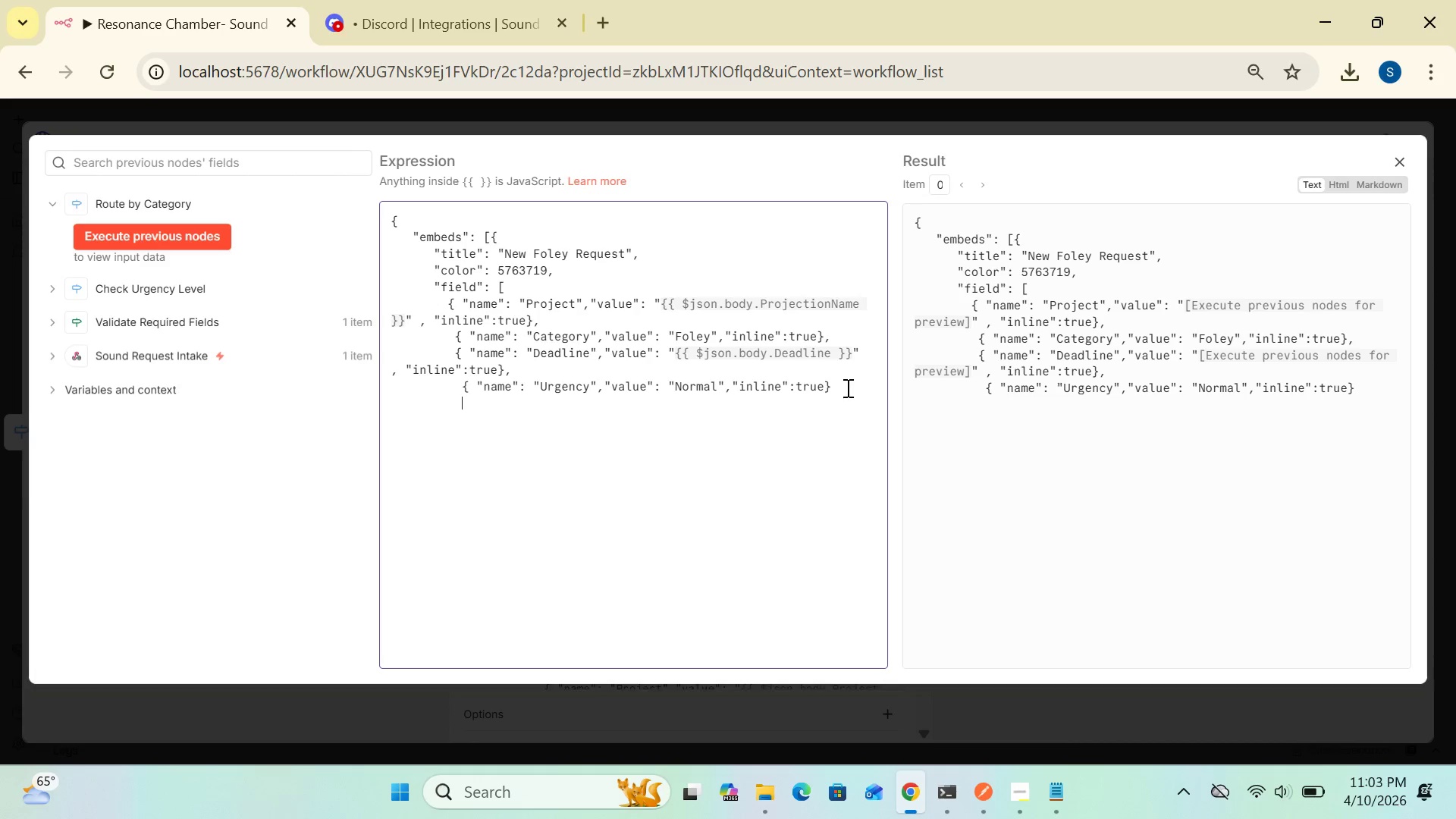 
left_click([846, 388])
 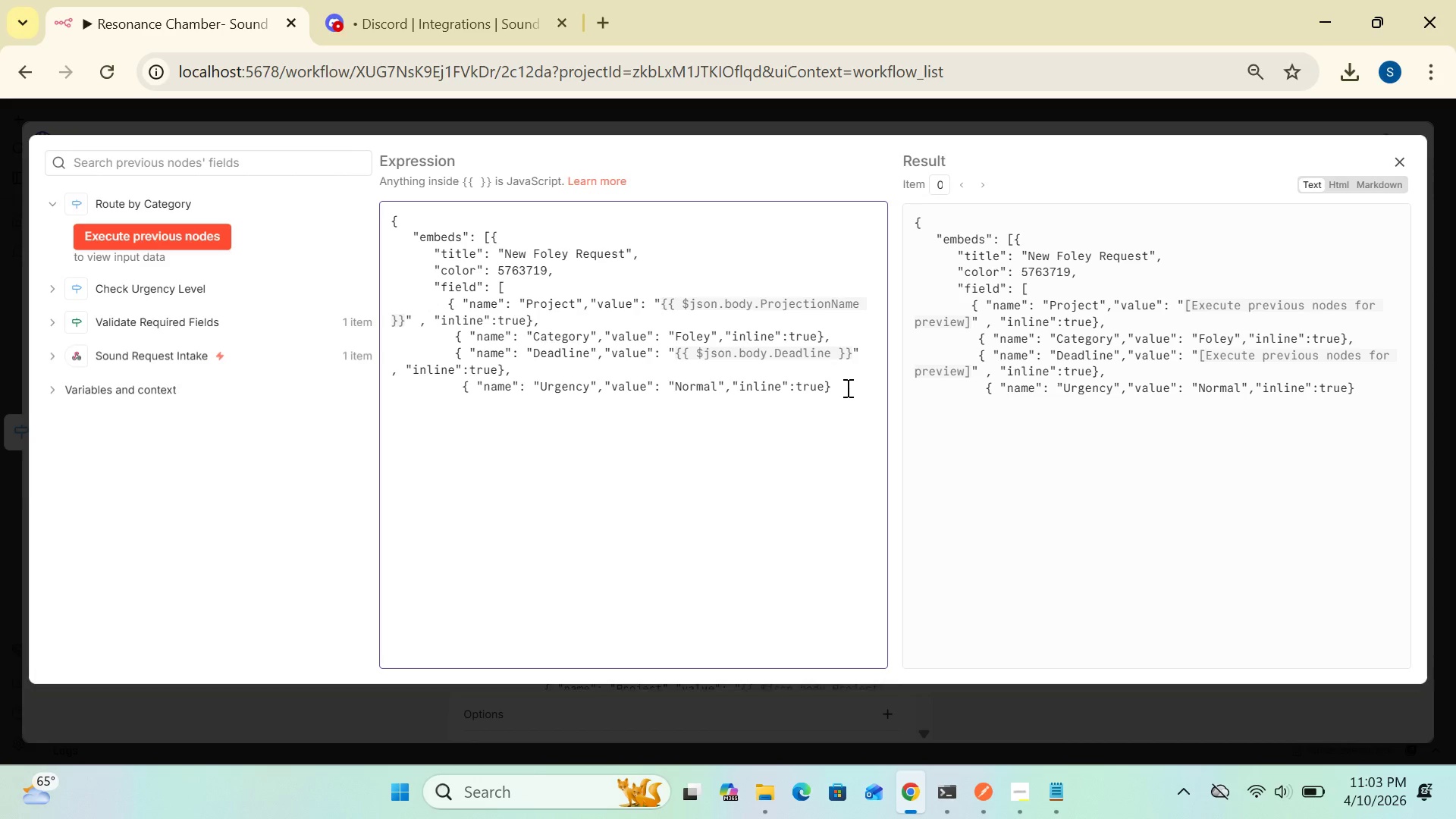 
key(Enter)
 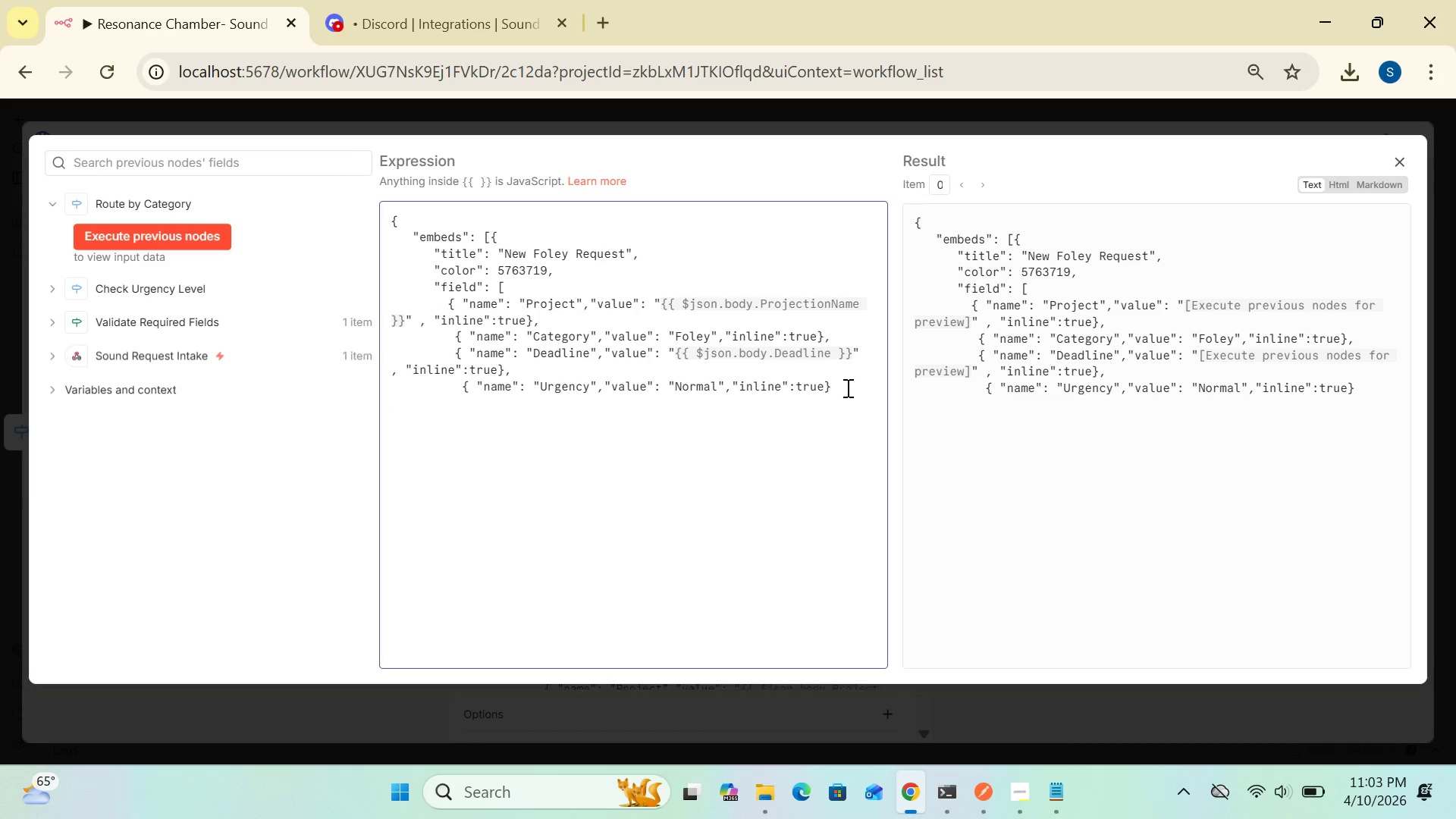 
key(Space)
 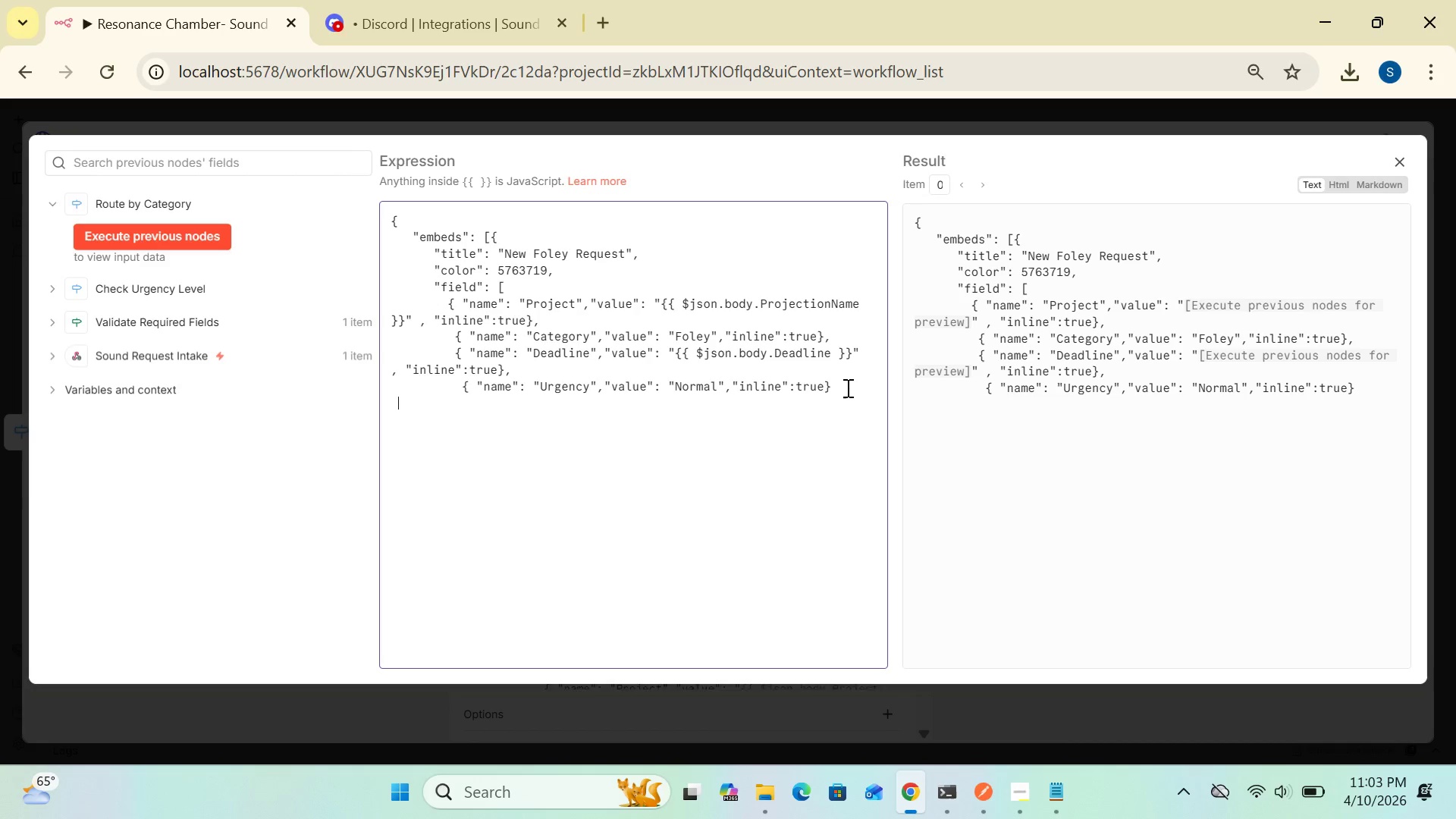 
key(Space)
 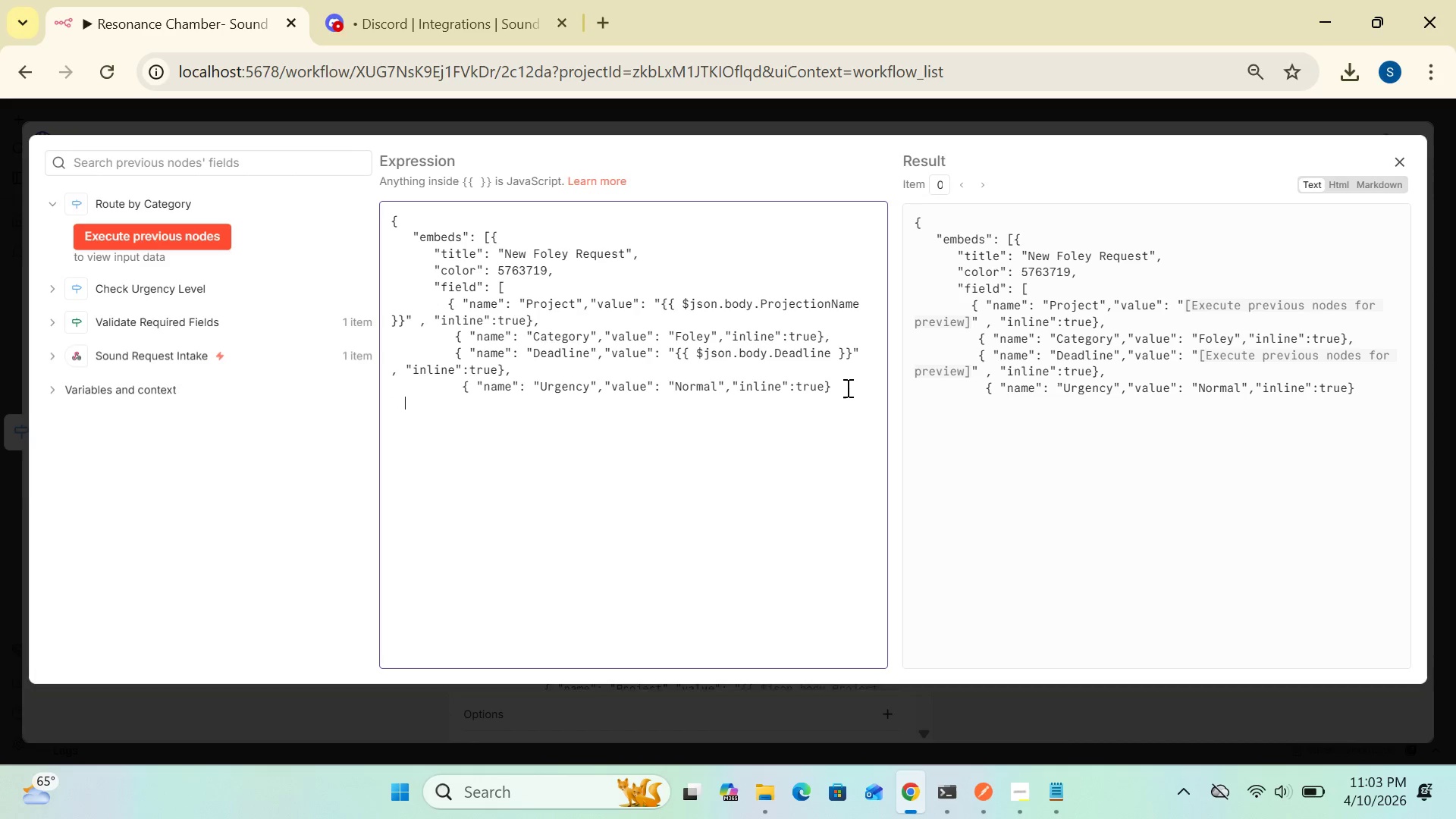 
key(Space)
 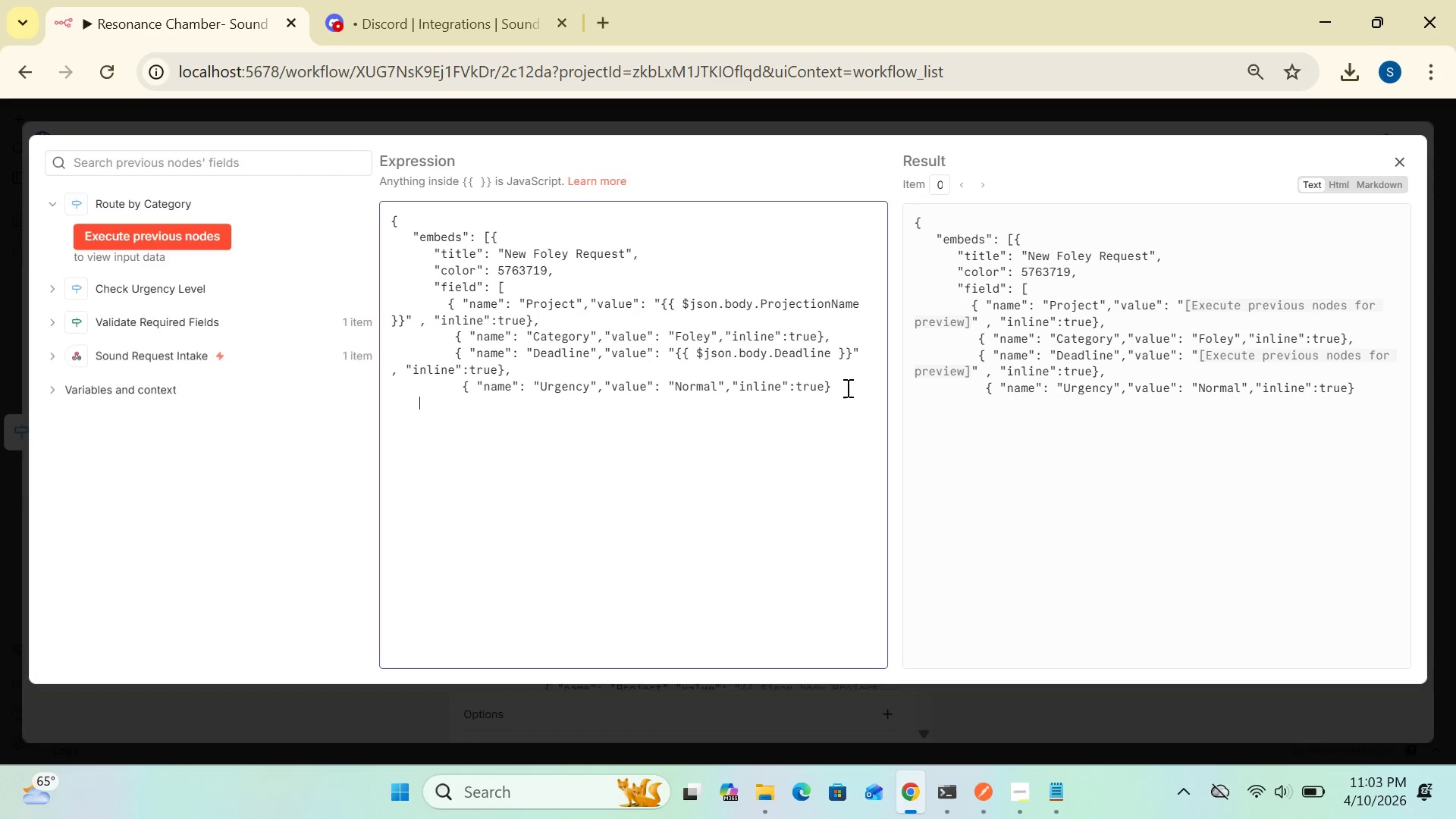 
key(Space)
 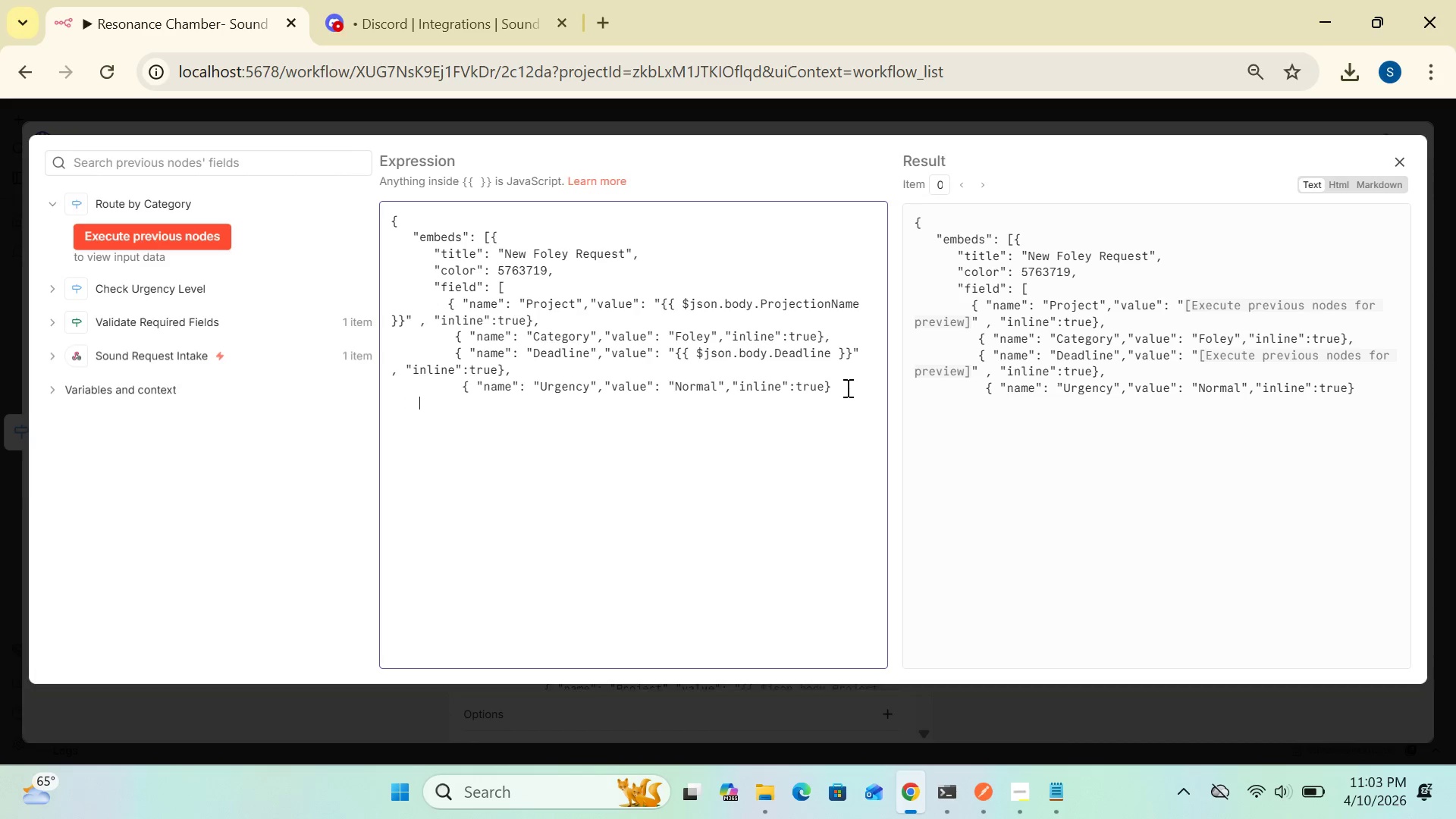 
key(Space)
 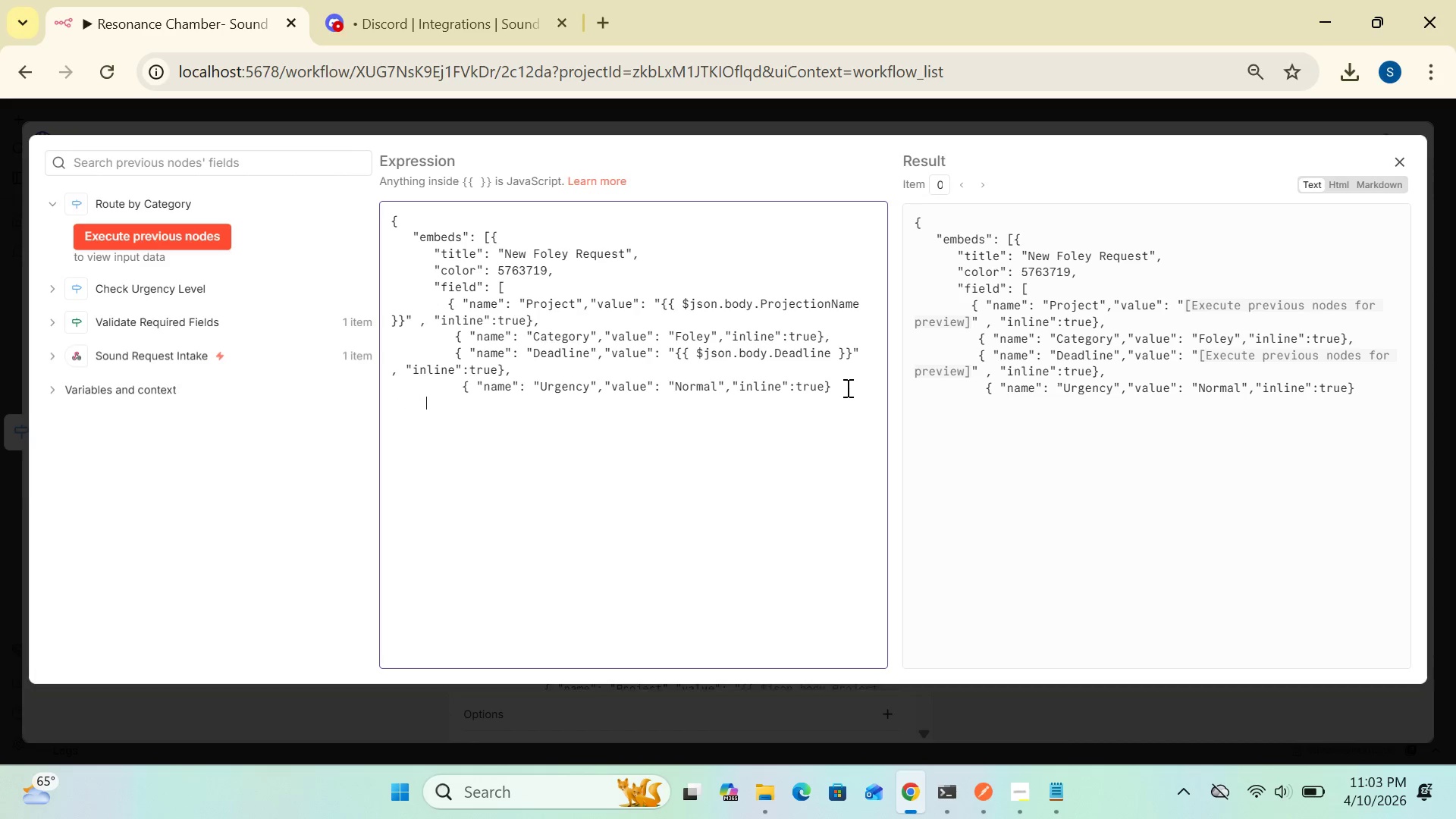 
key(Space)
 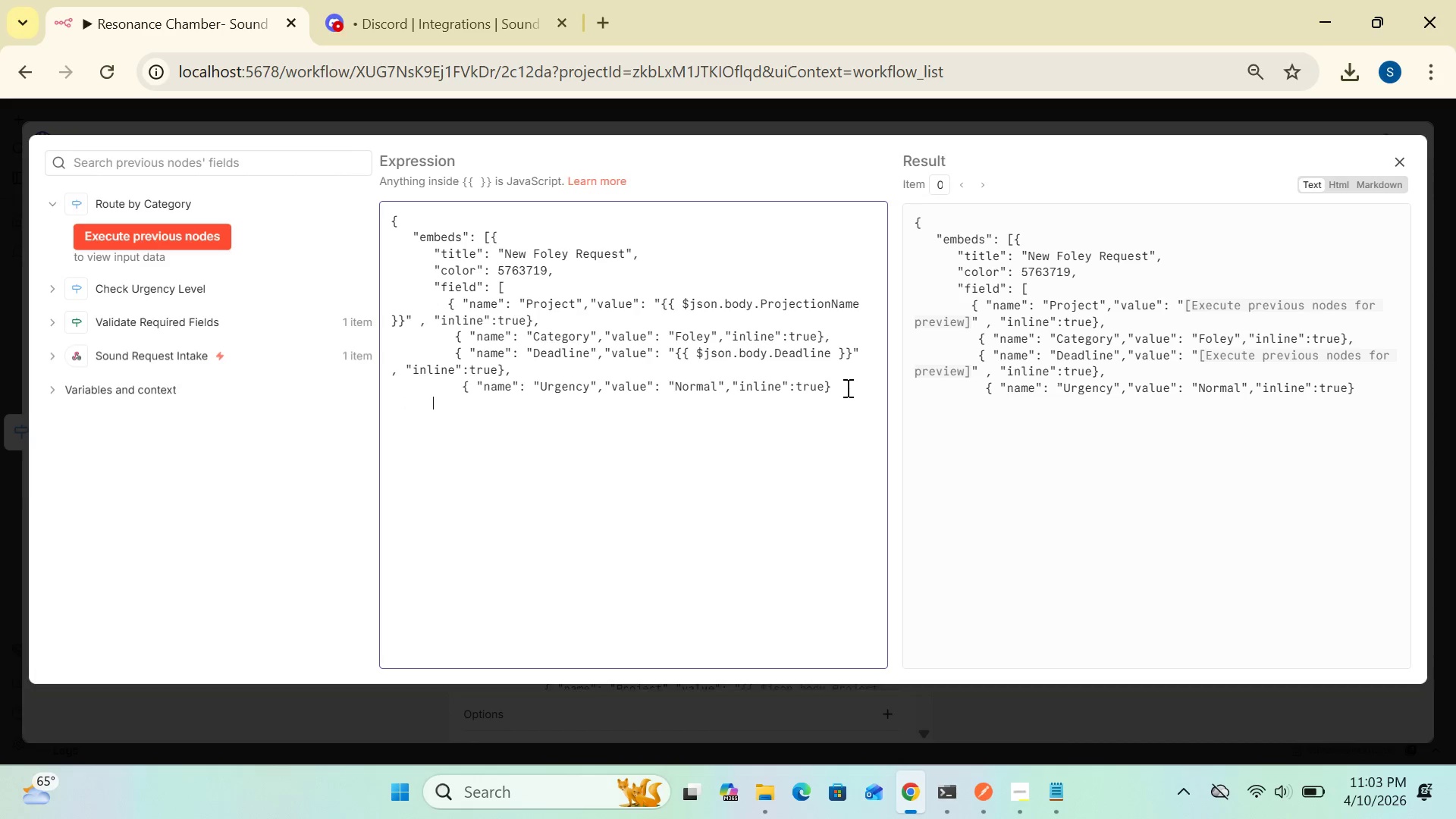 
key(Space)
 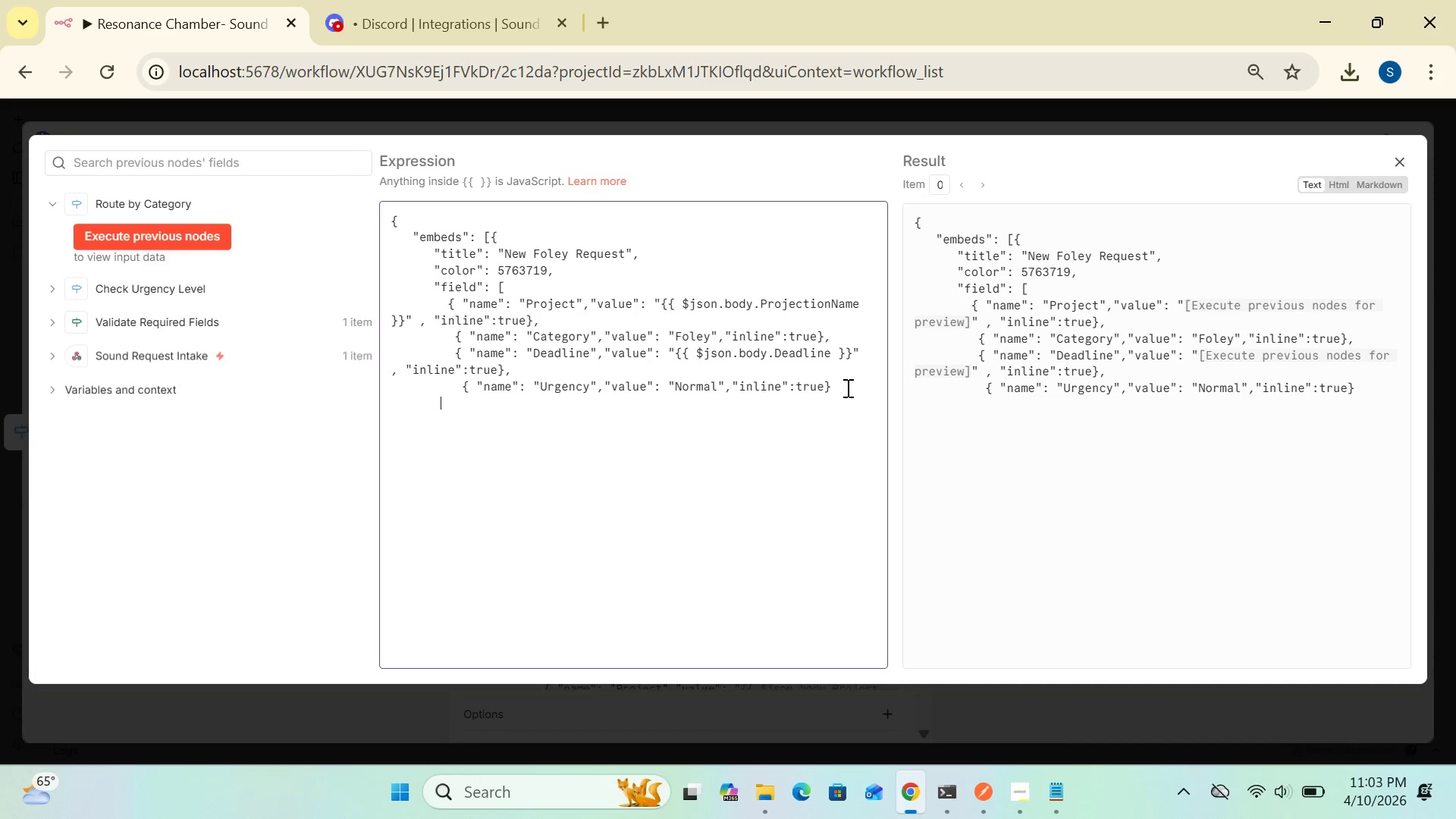 
key(Space)
 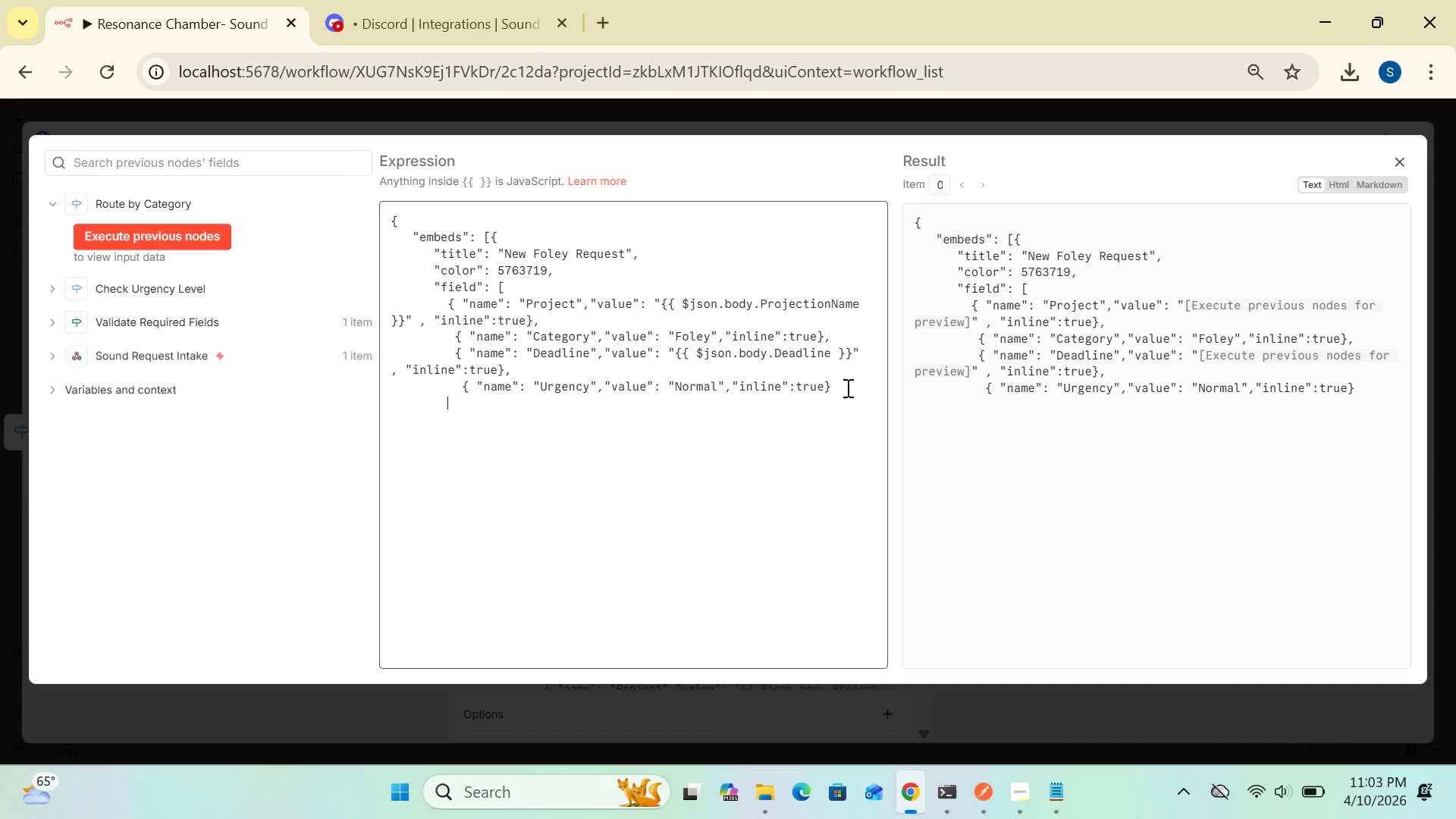 
key(Space)
 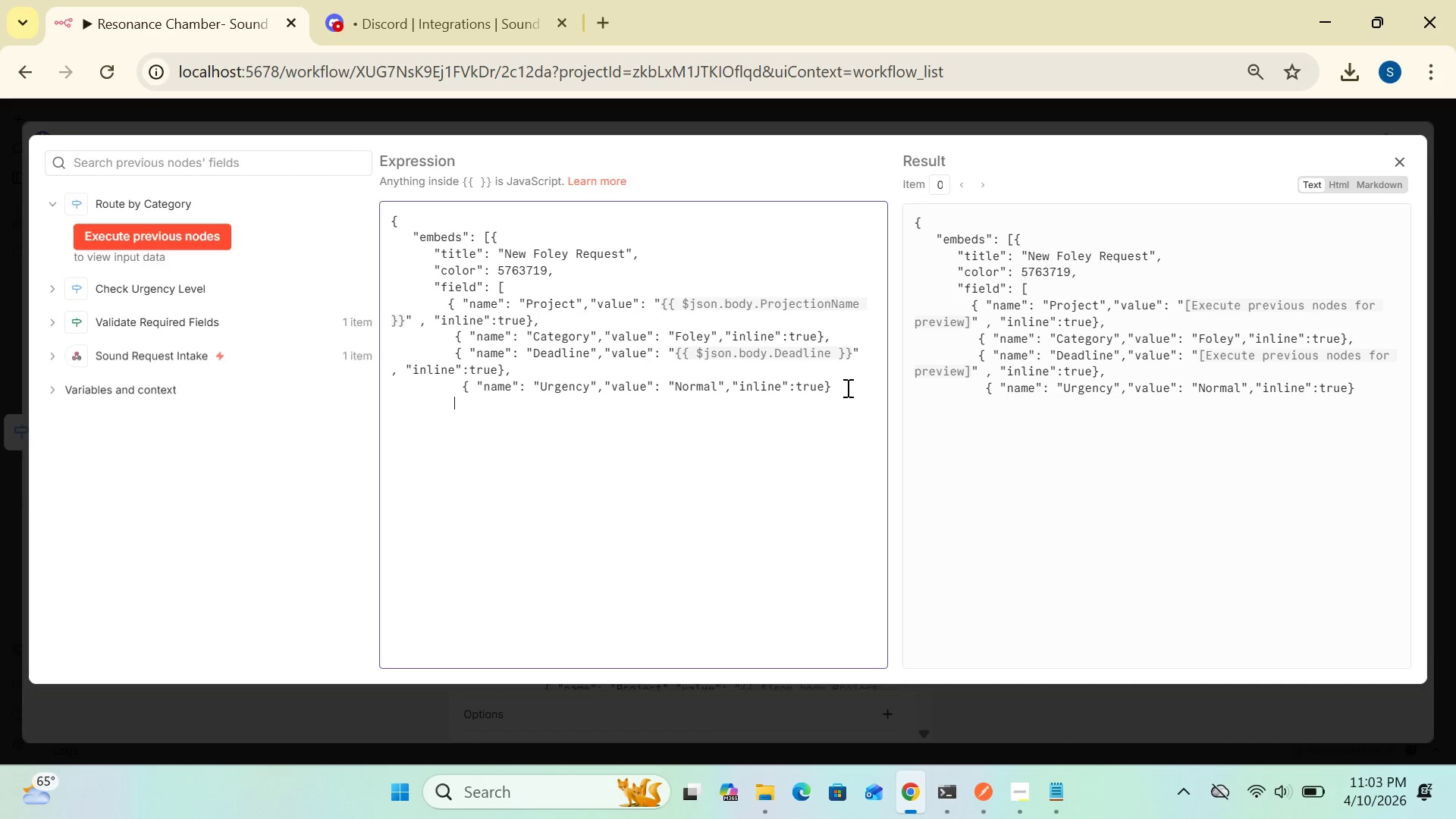 
wait(10.47)
 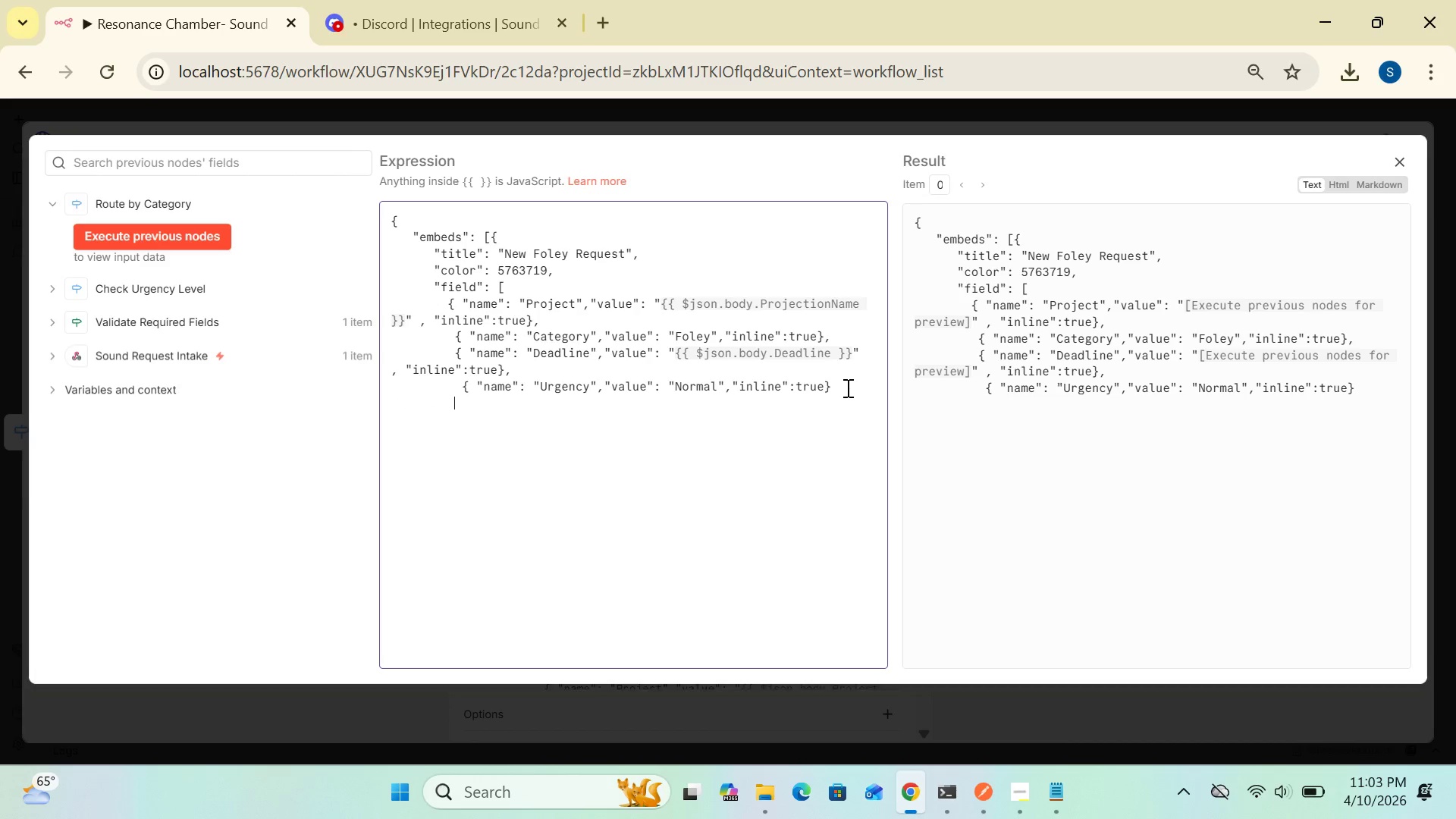 
key(BracketRight)
 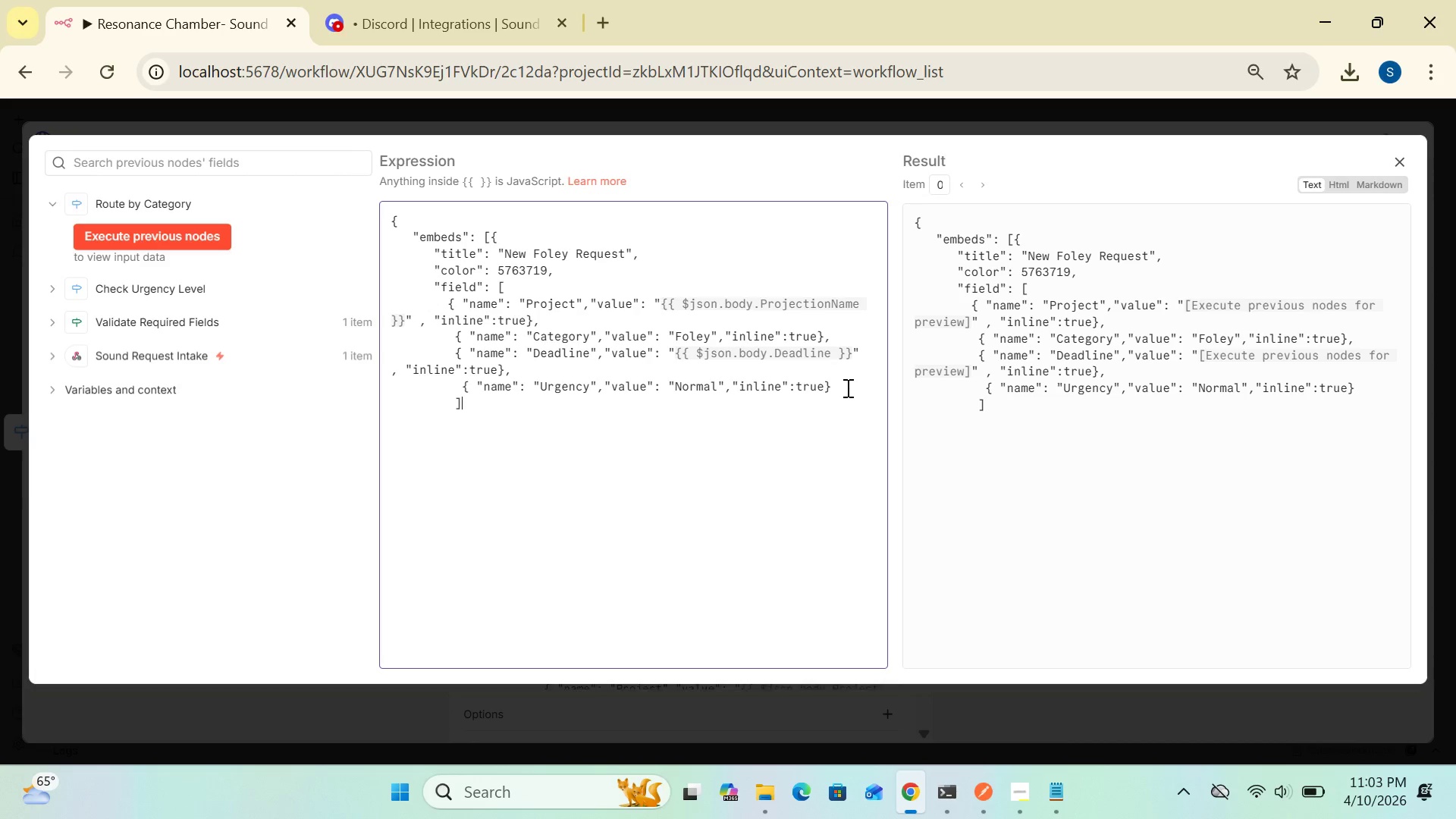 
key(Comma)
 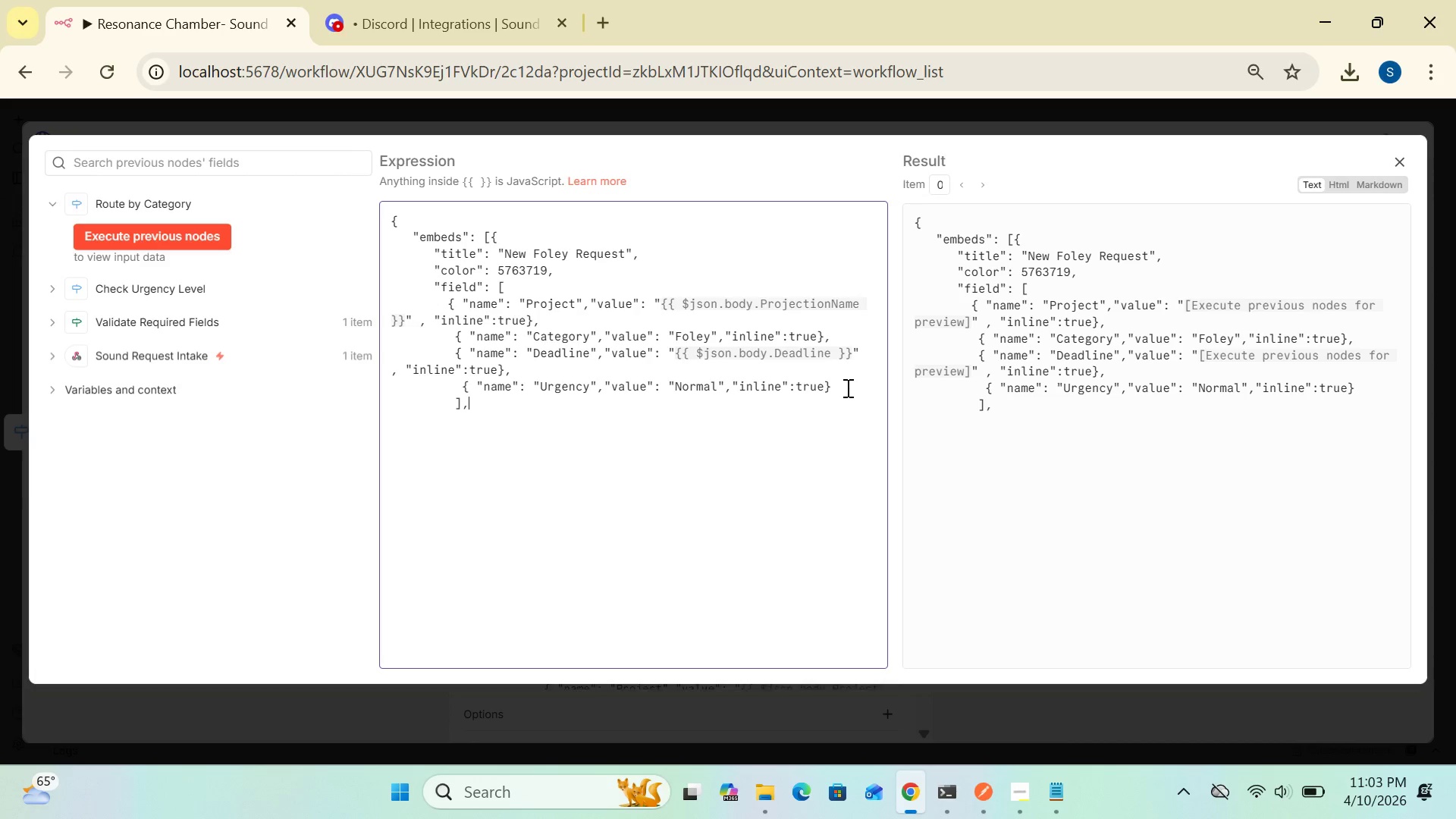 
wait(8.17)
 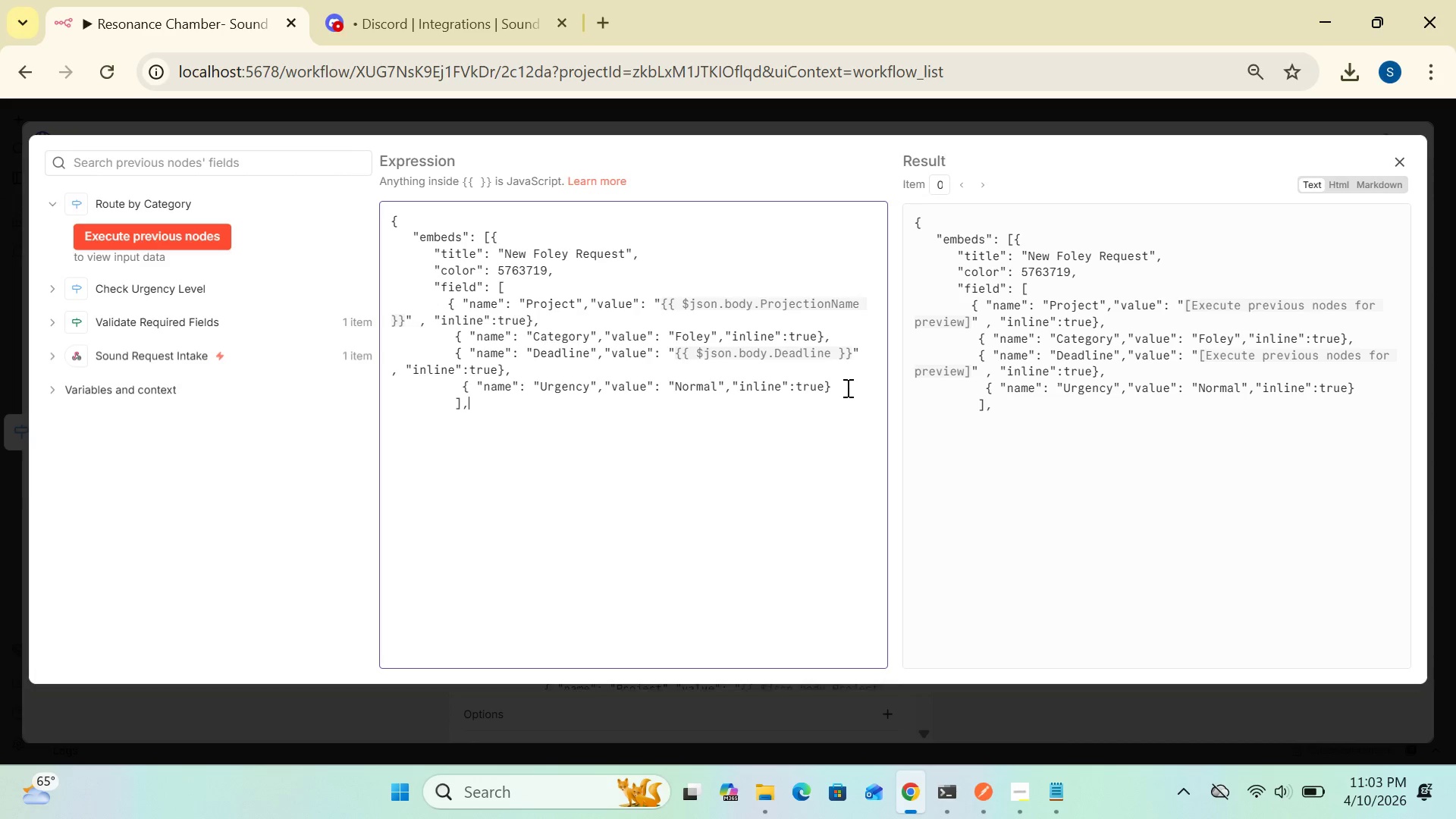 
key(Enter)
 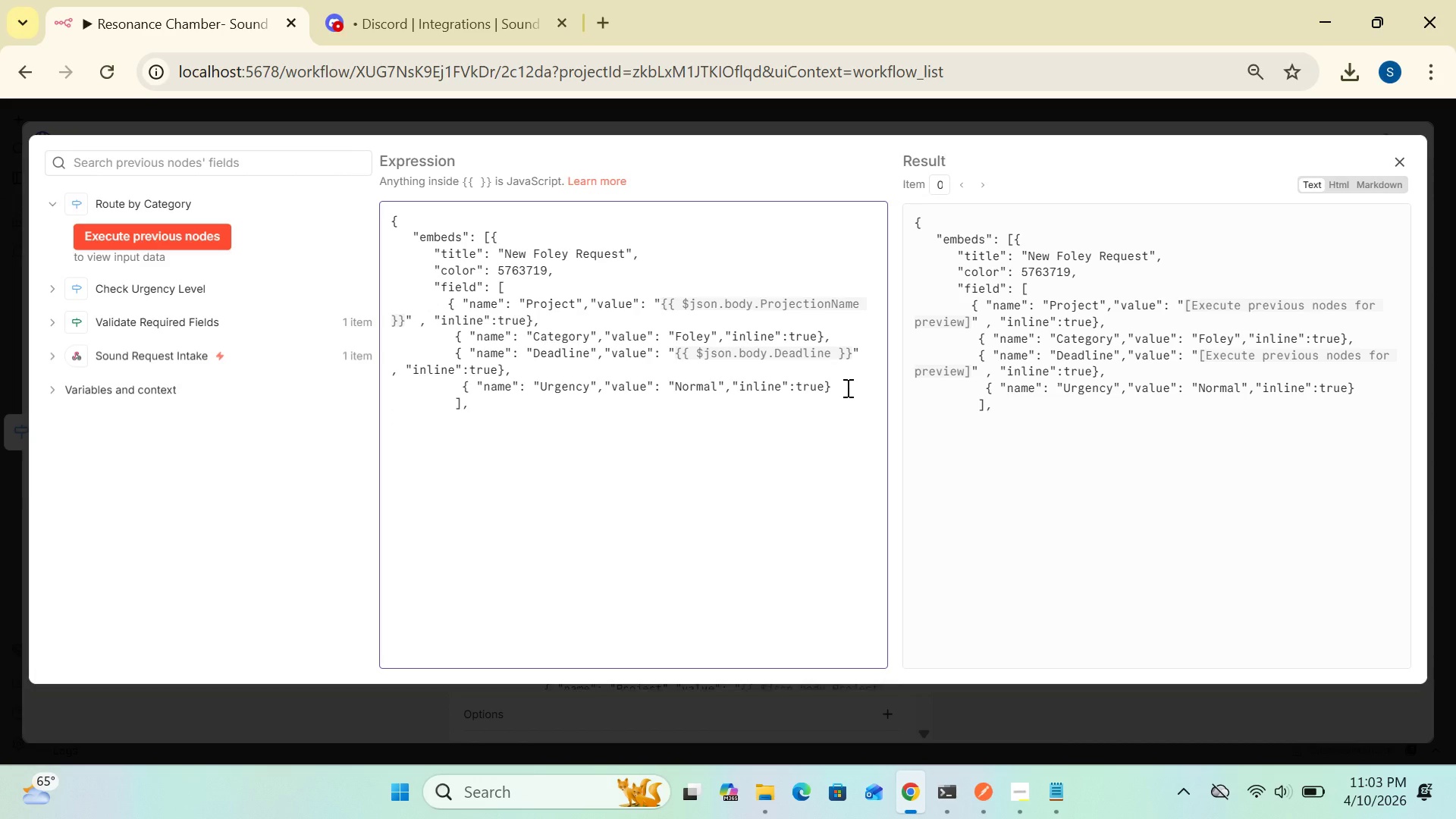 
type(          )
key(Backspace)
type("footer": { "text": "RESONANCE)
key(Backspace)
key(Backspace)
key(Backspace)
key(Backspace)
key(Backspace)
key(Backspace)
key(Backspace)
key(Backspace)
type(esonance Chamber Auto-Dispatcher)
 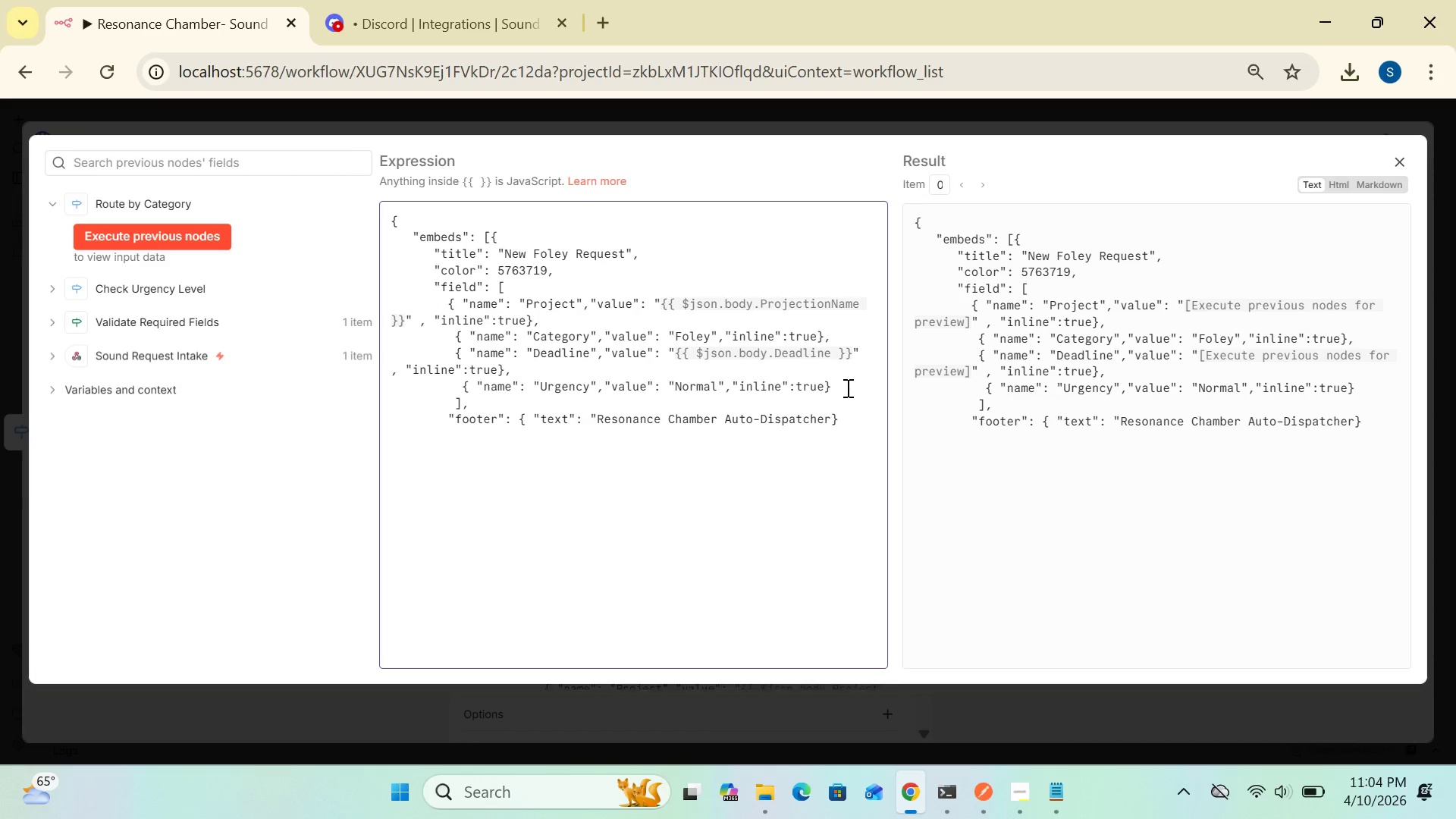 
hold_key(key=ShiftRight, duration=1.5)
 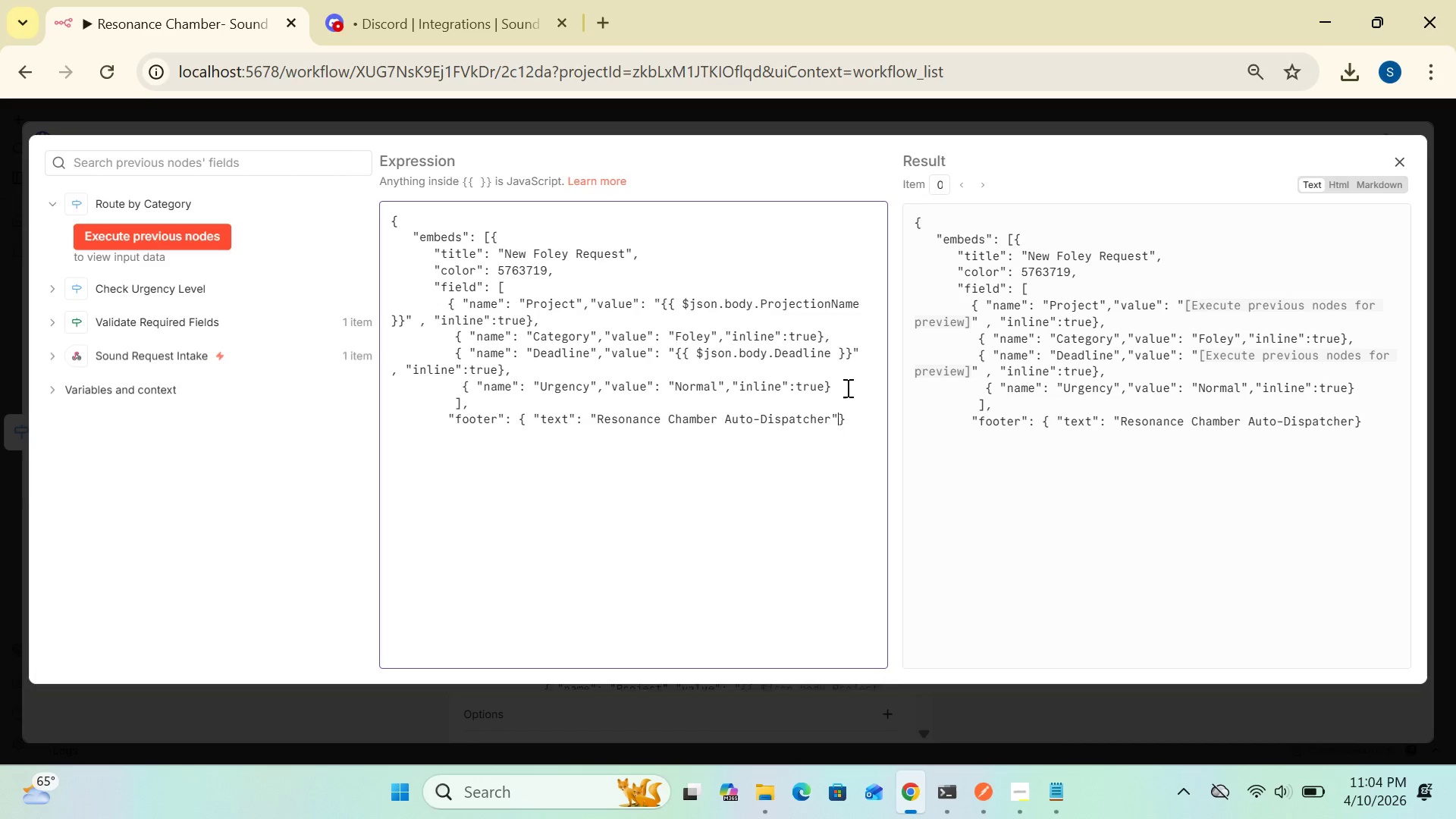 
key(Shift+Quote)
 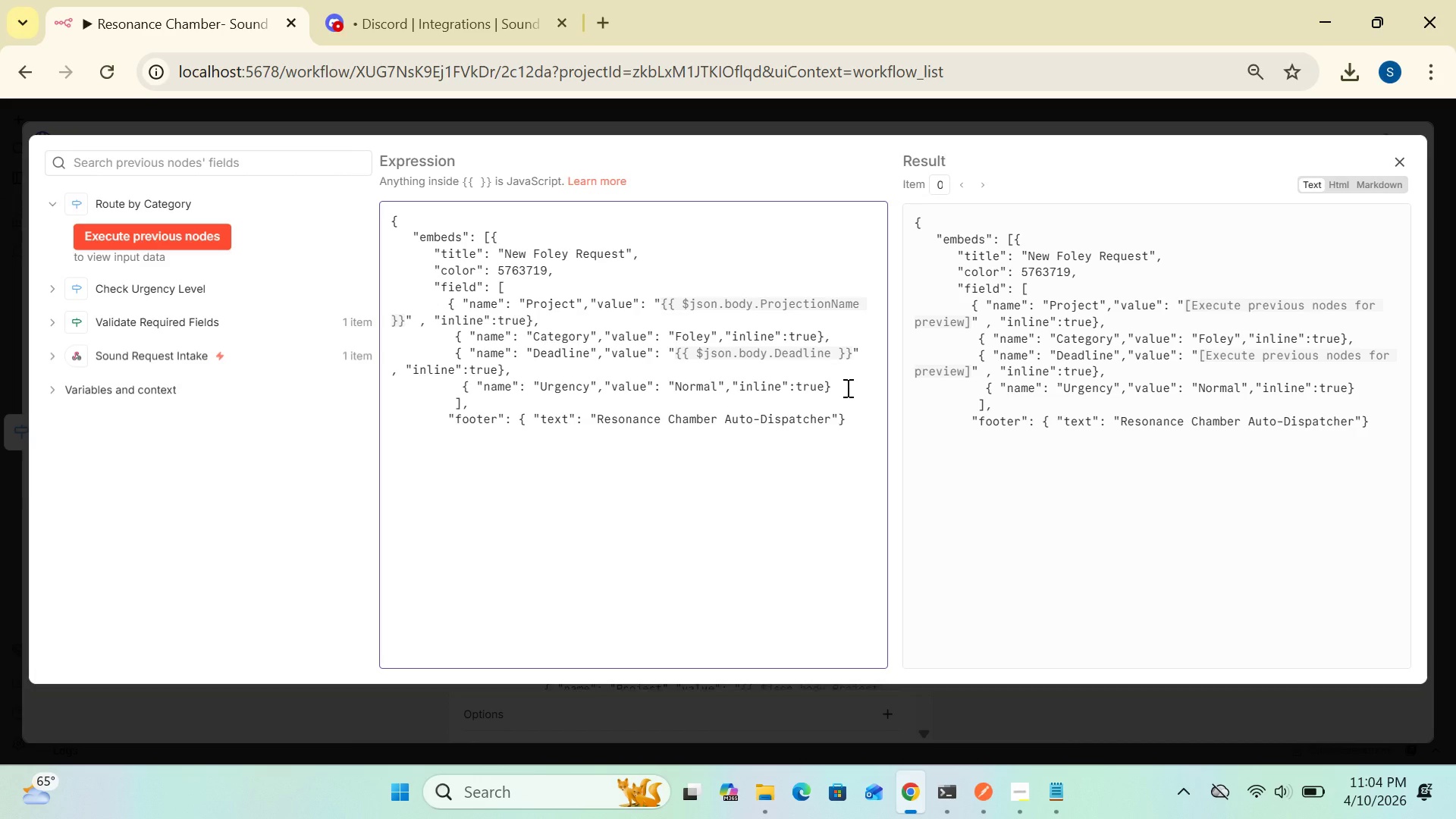 
key(Space)
 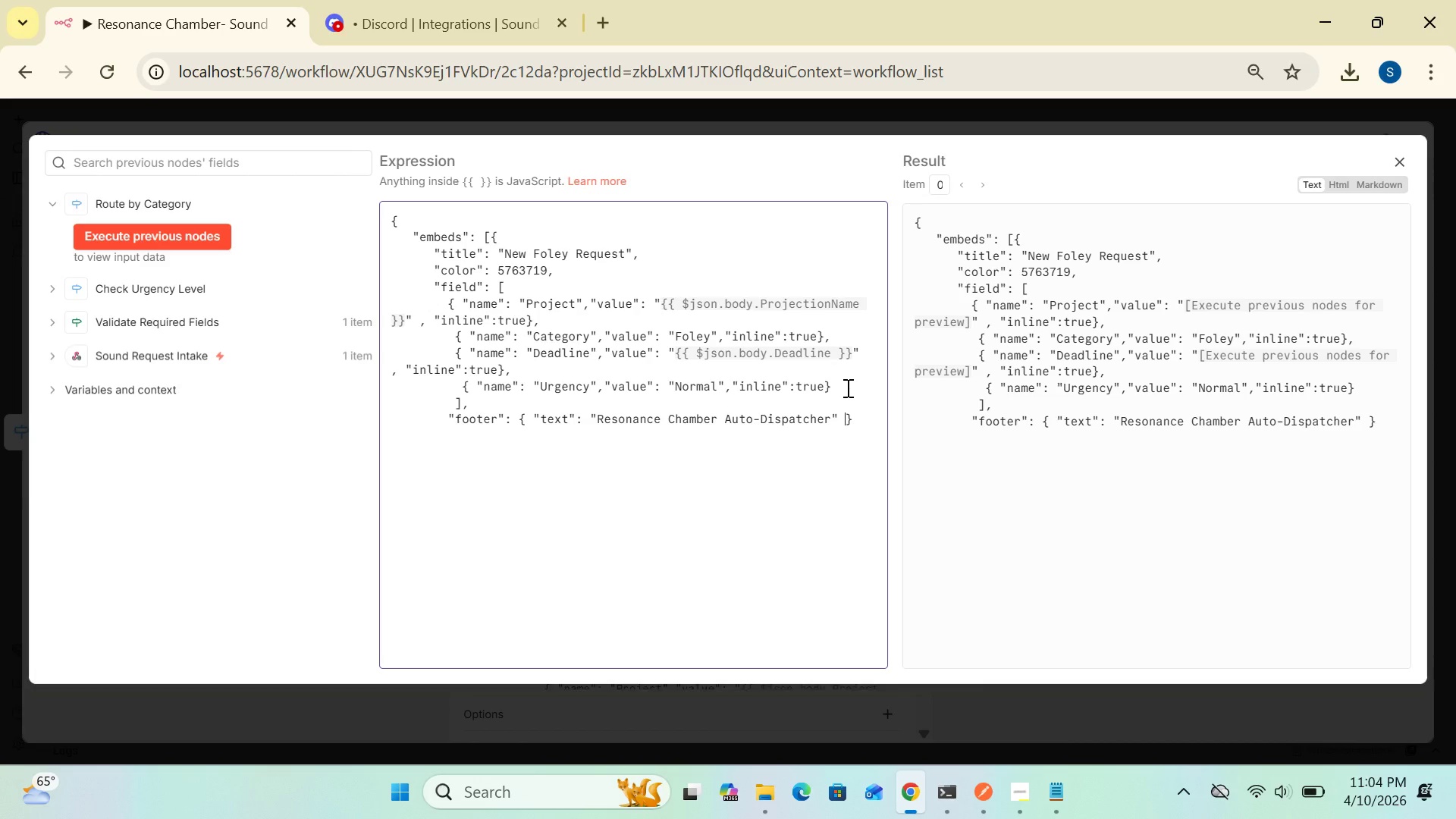 
key(Enter)
 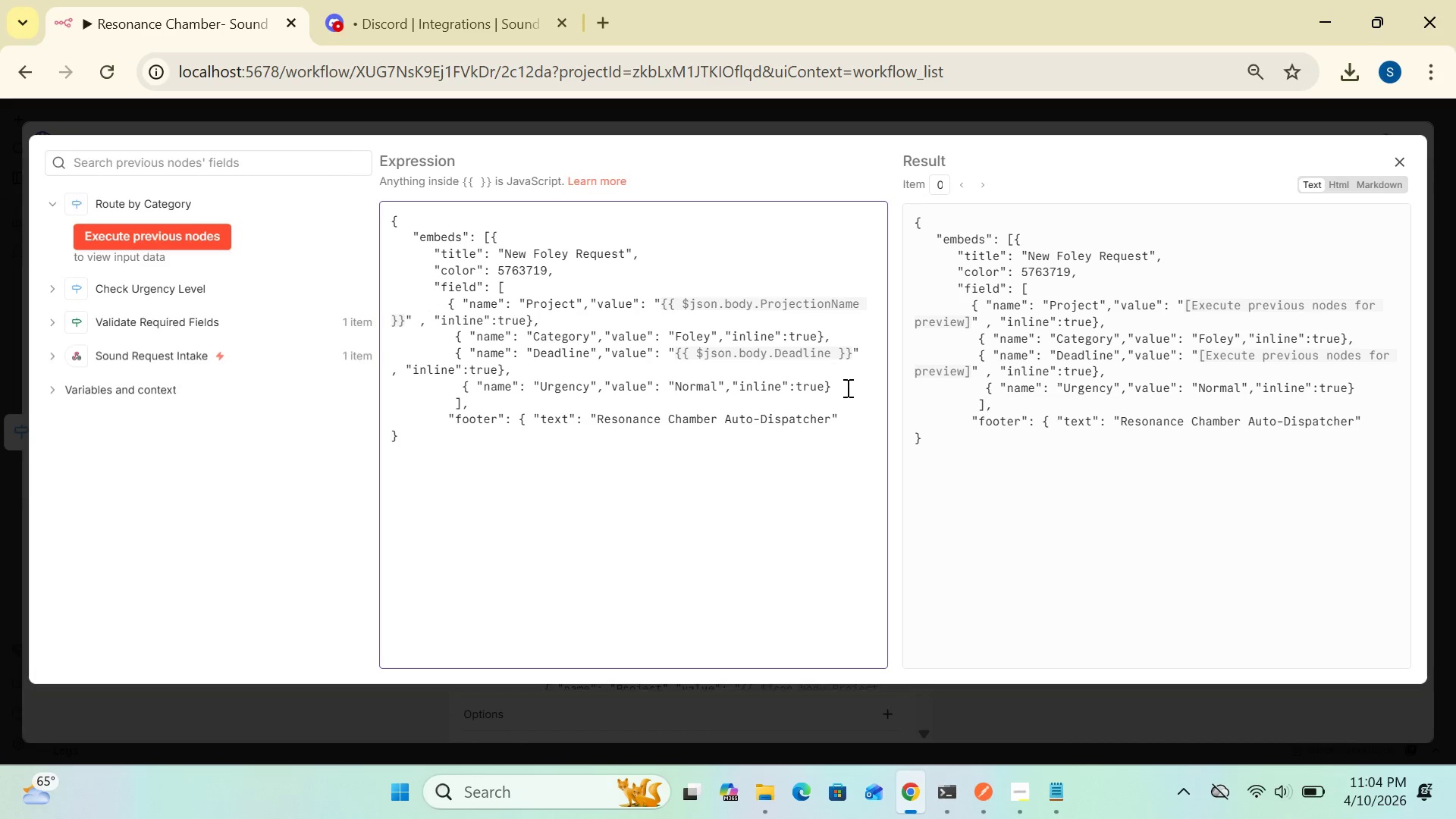 
key(Space)
 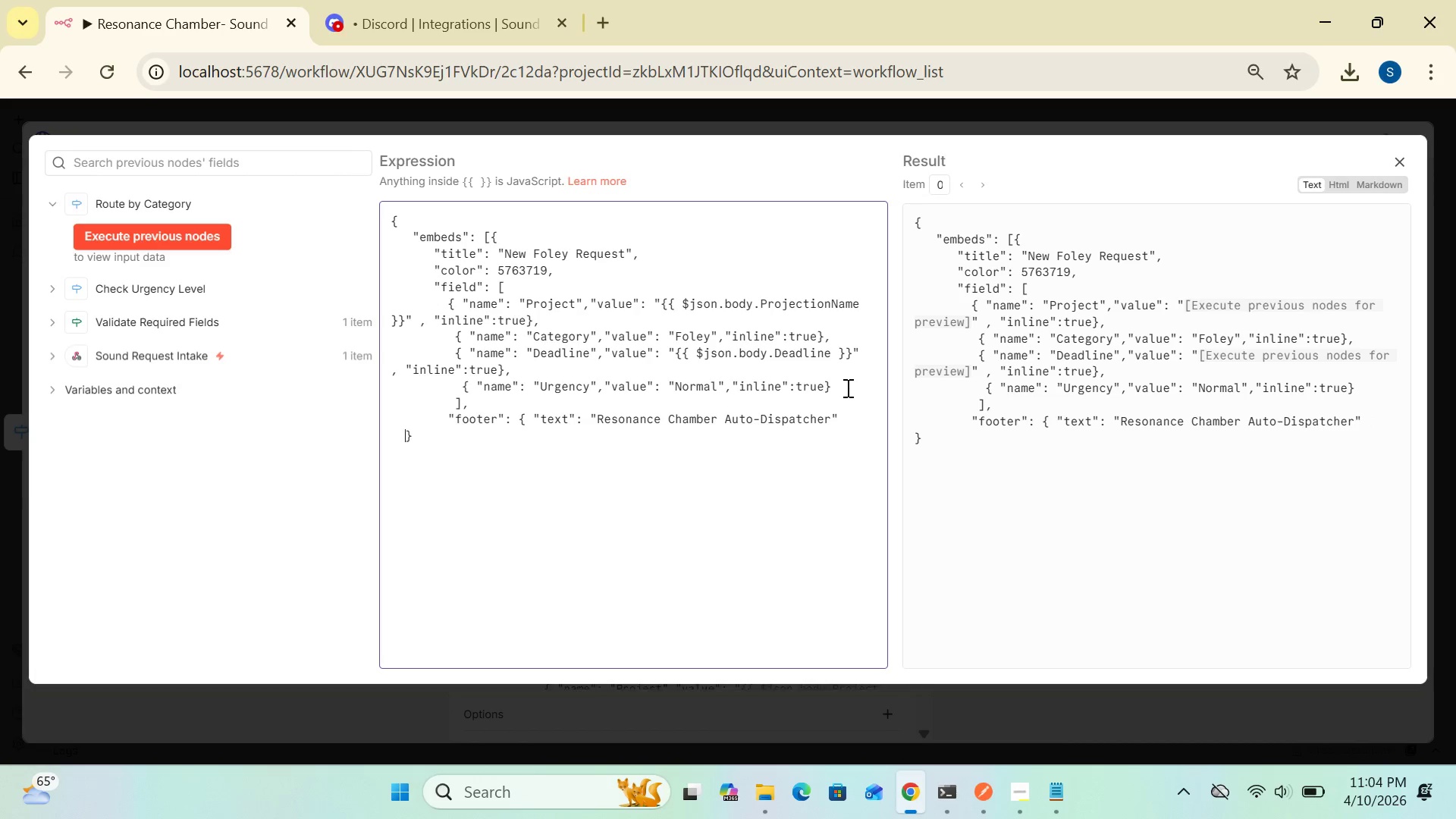 
key(Space)
 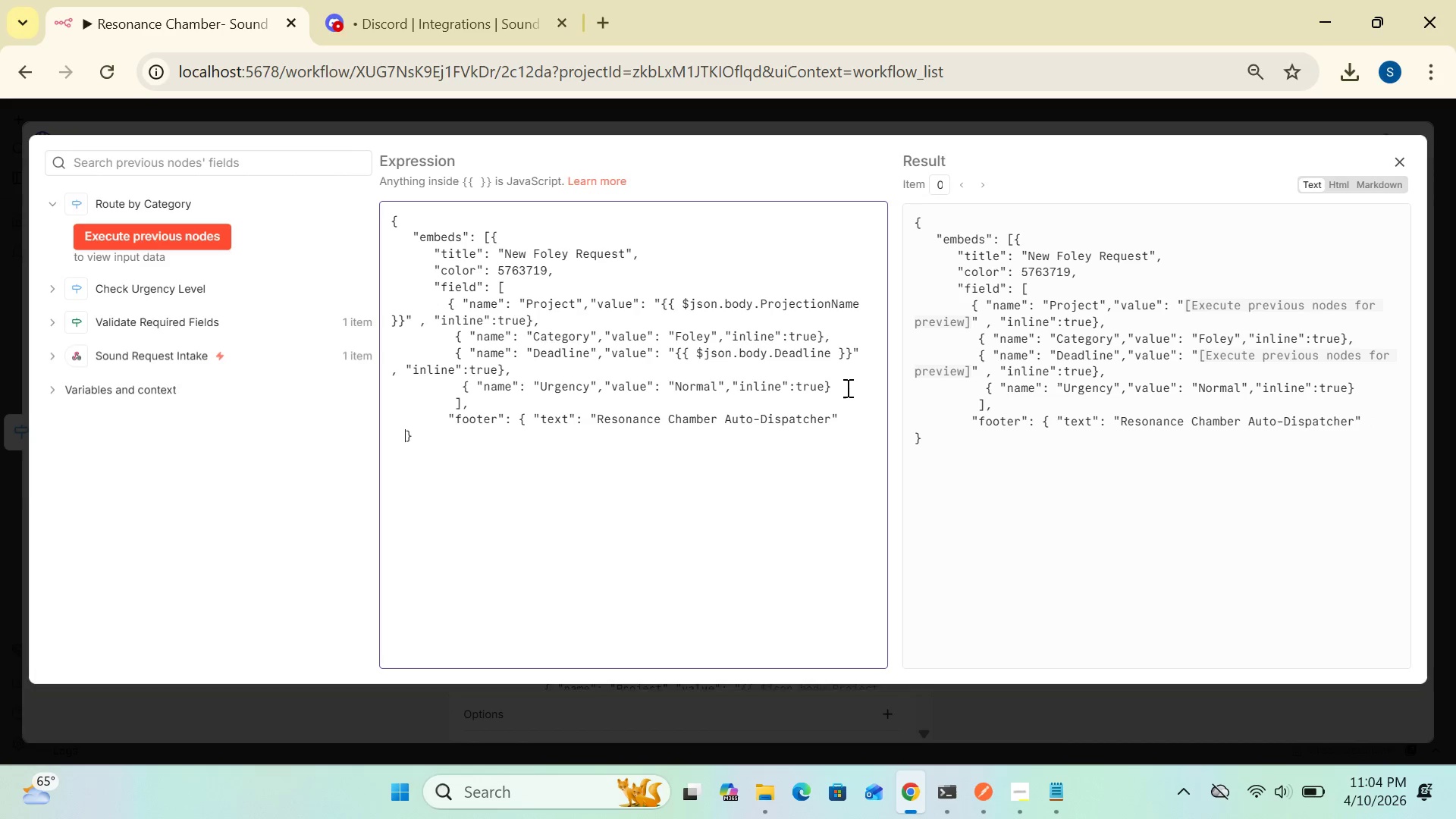 
key(Space)
 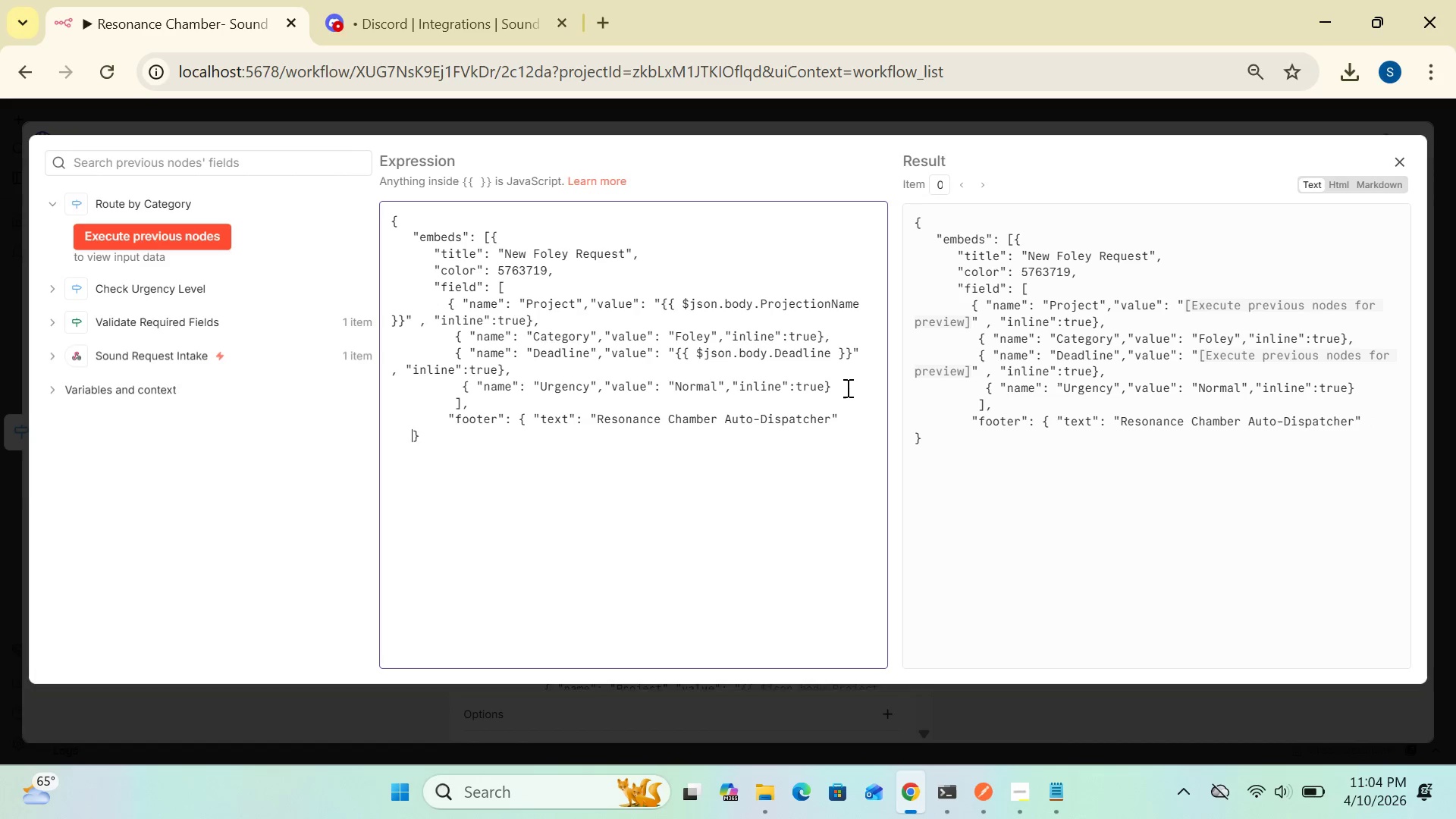 
key(Space)
 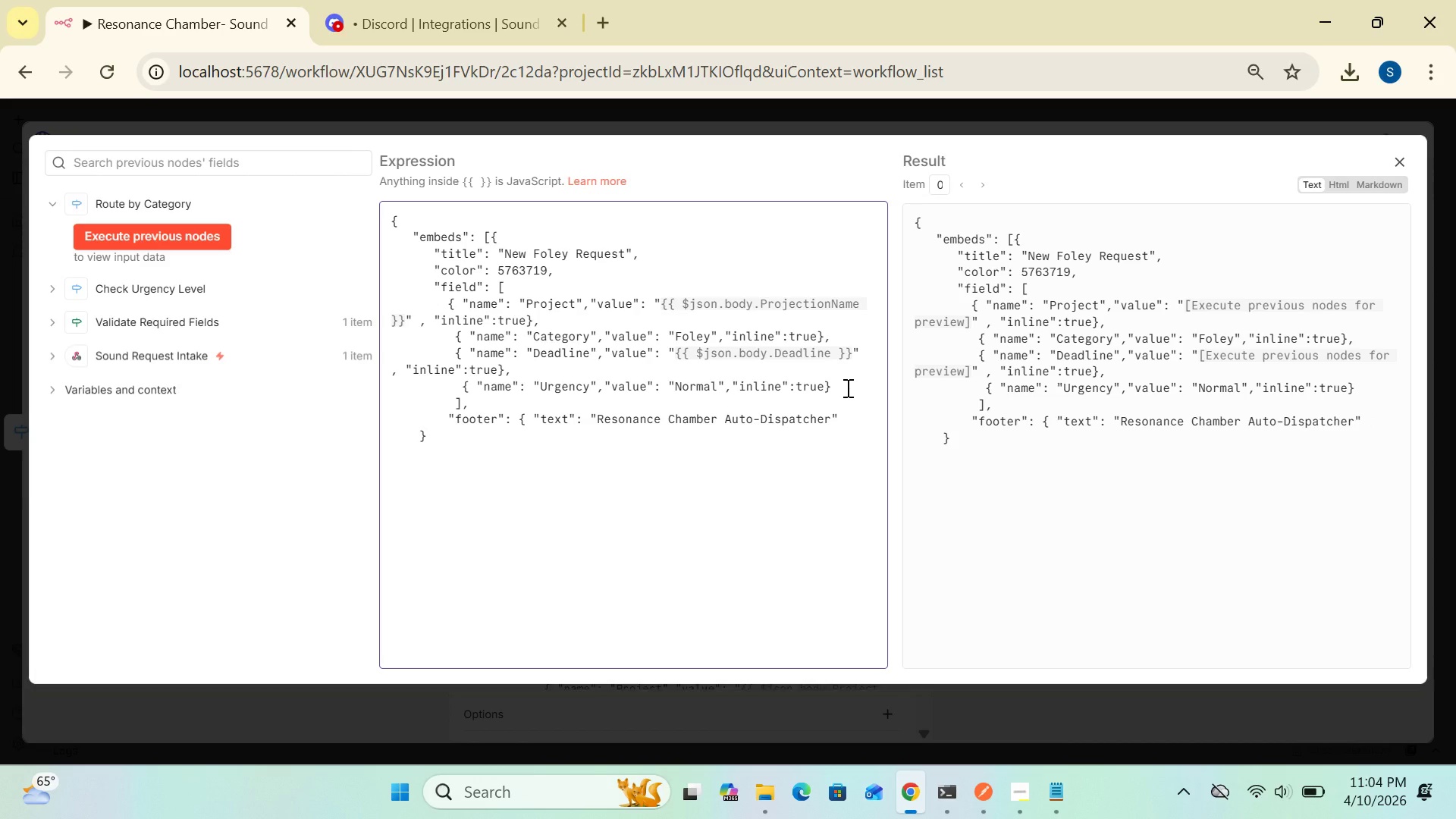 
key(Space)
 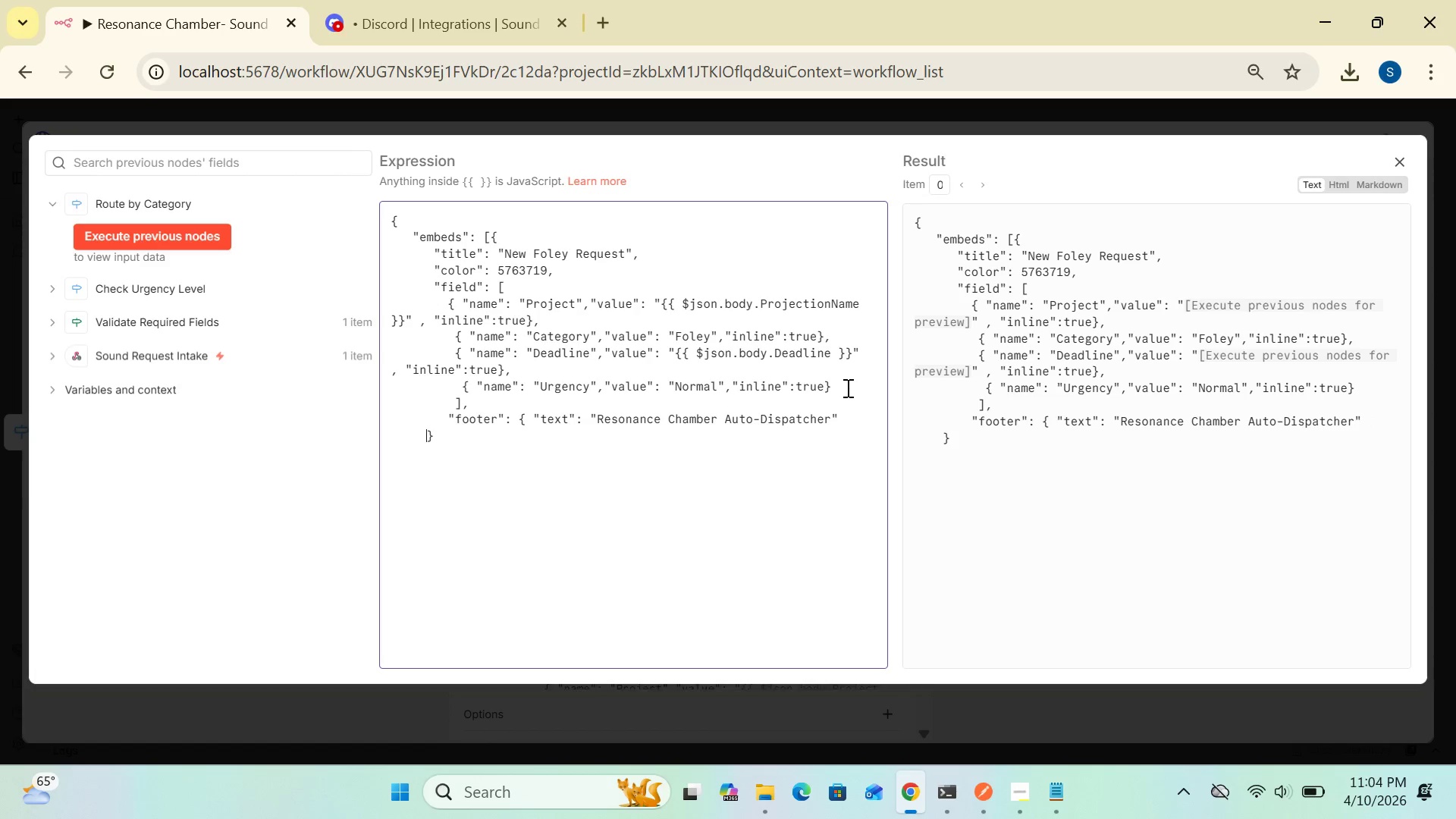 
key(Space)
 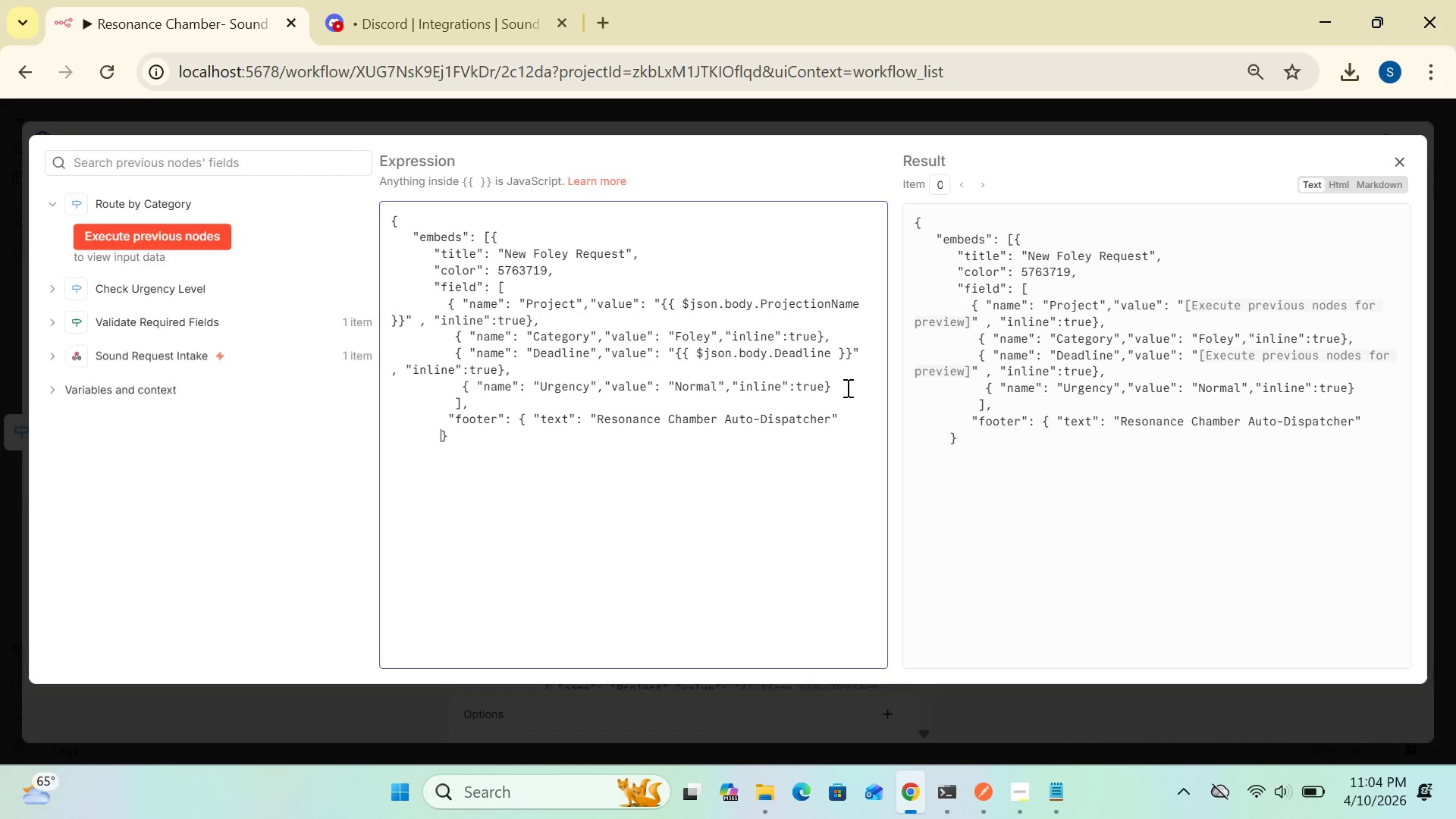 
key(Space)
 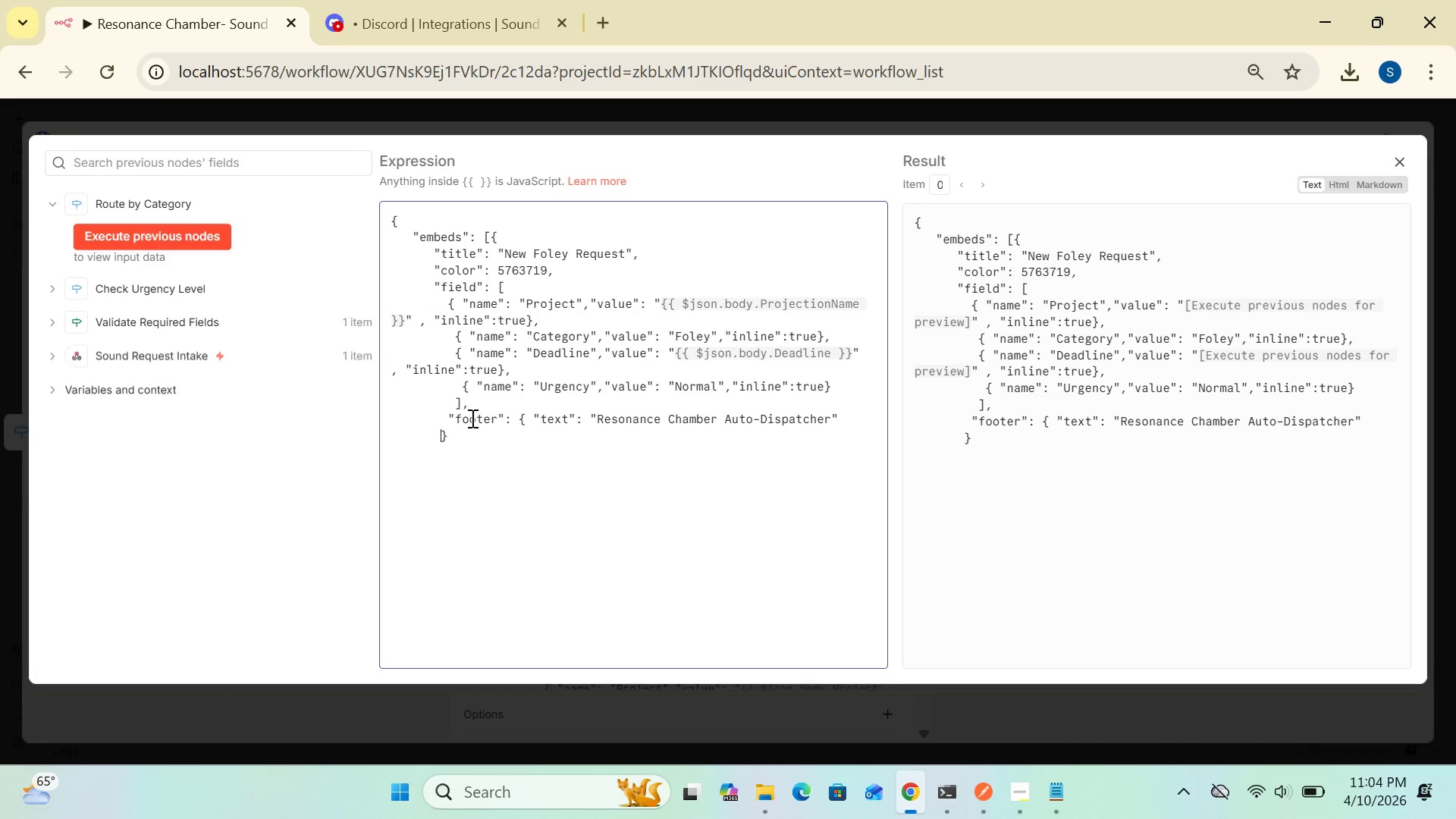 
left_click([447, 430])
 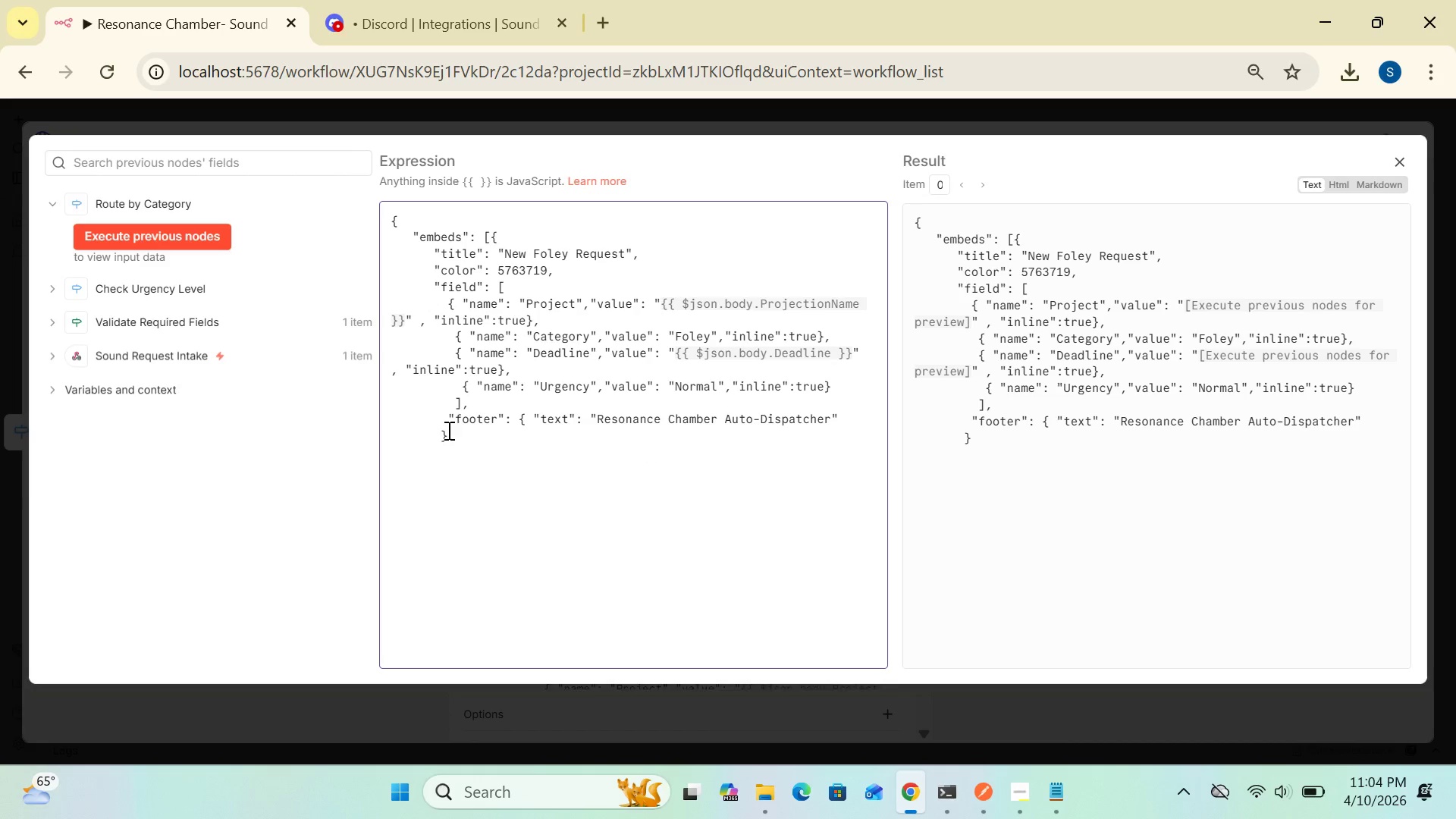 
key(Shift+BracketRight)
 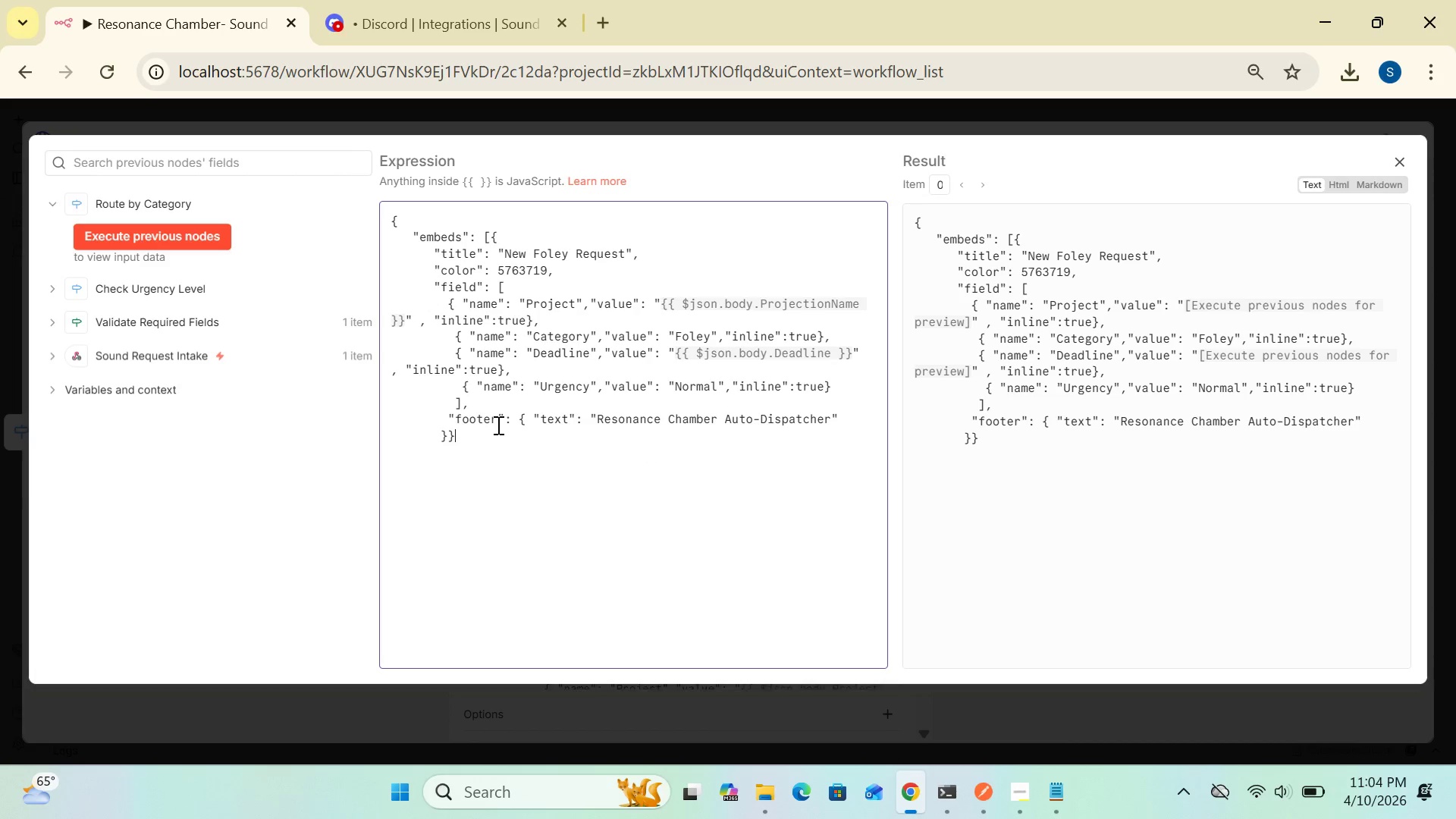 
key(Backspace)
 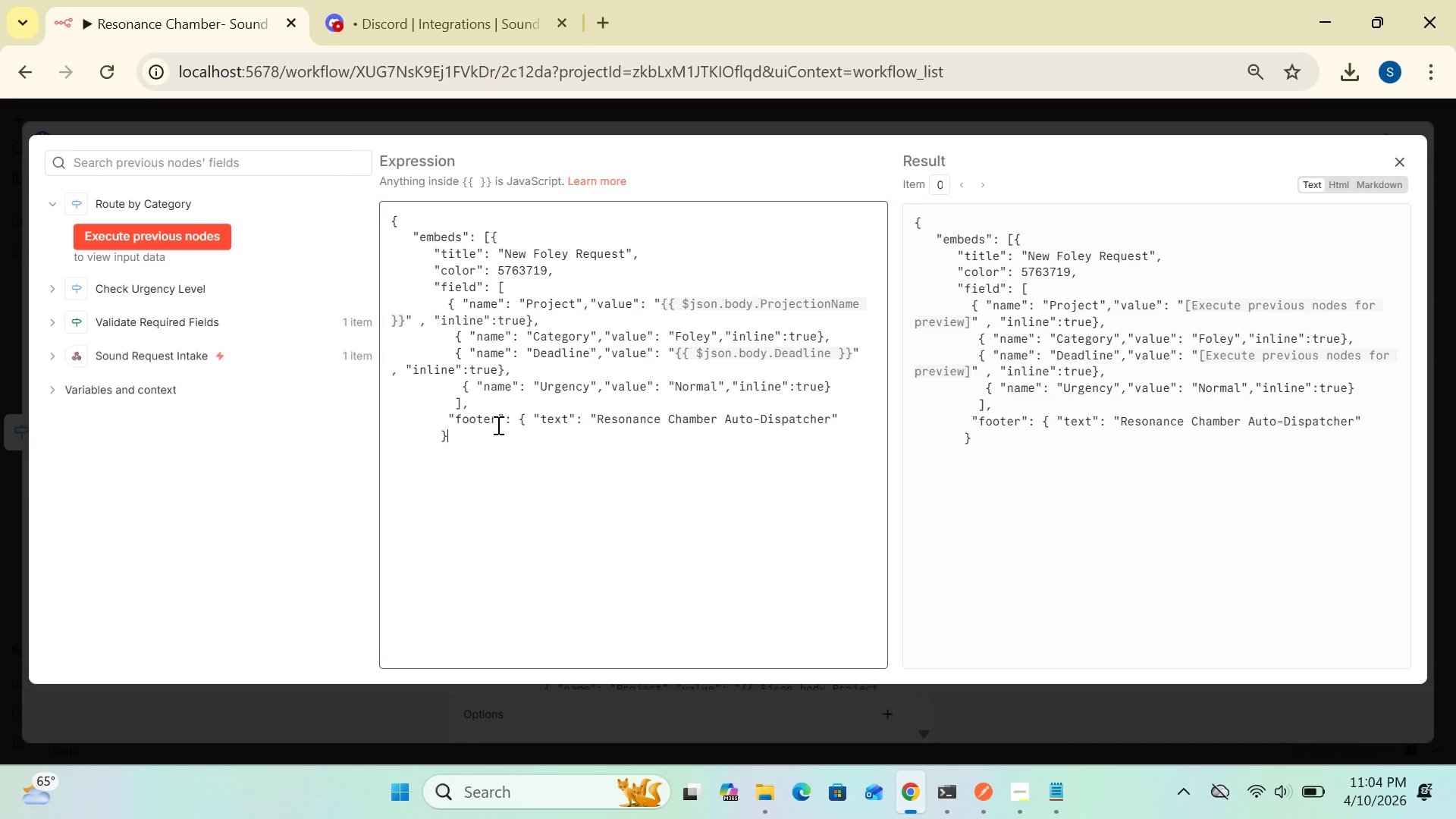 
key(BracketRight)
 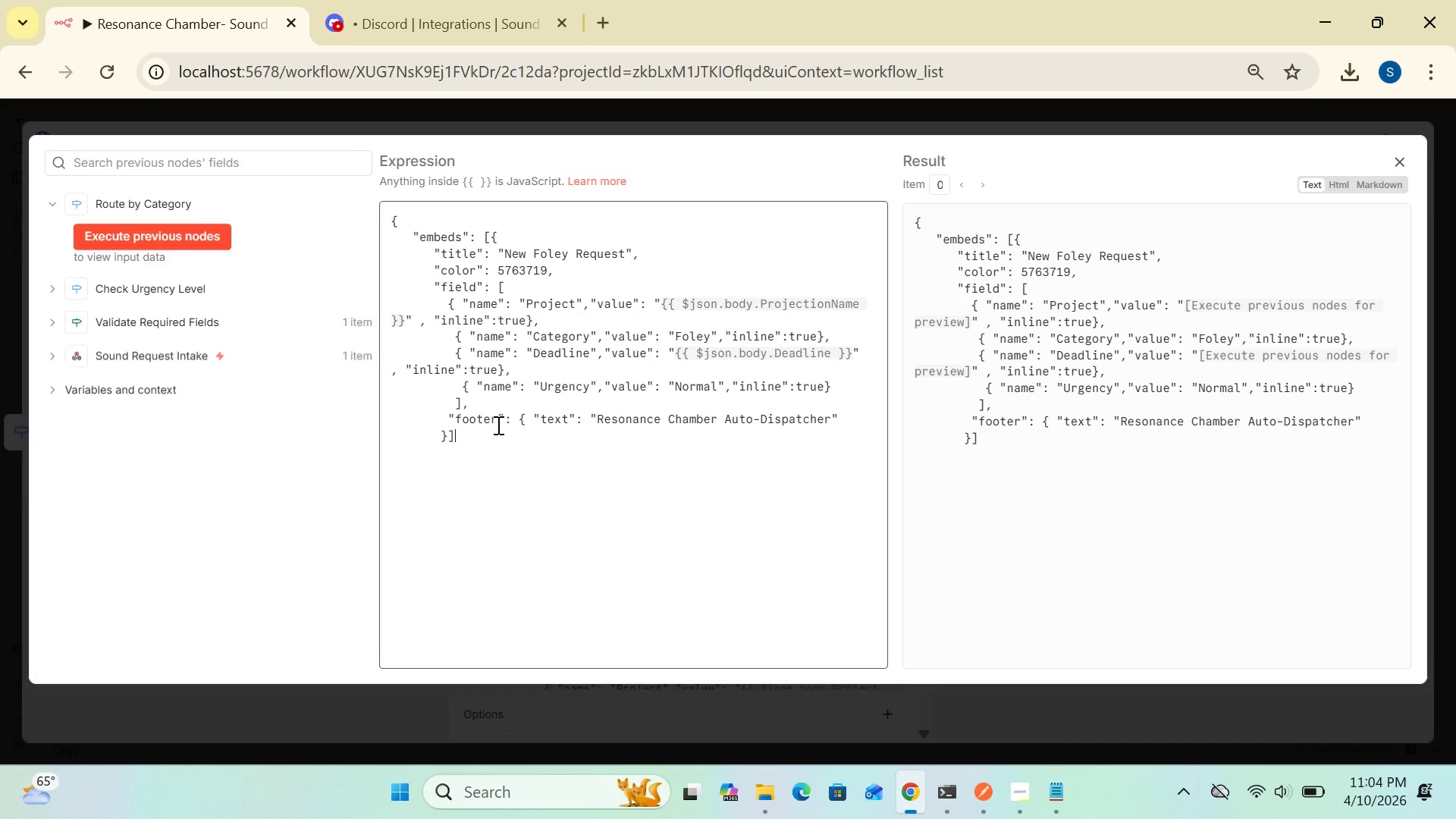 
key(Enter)
 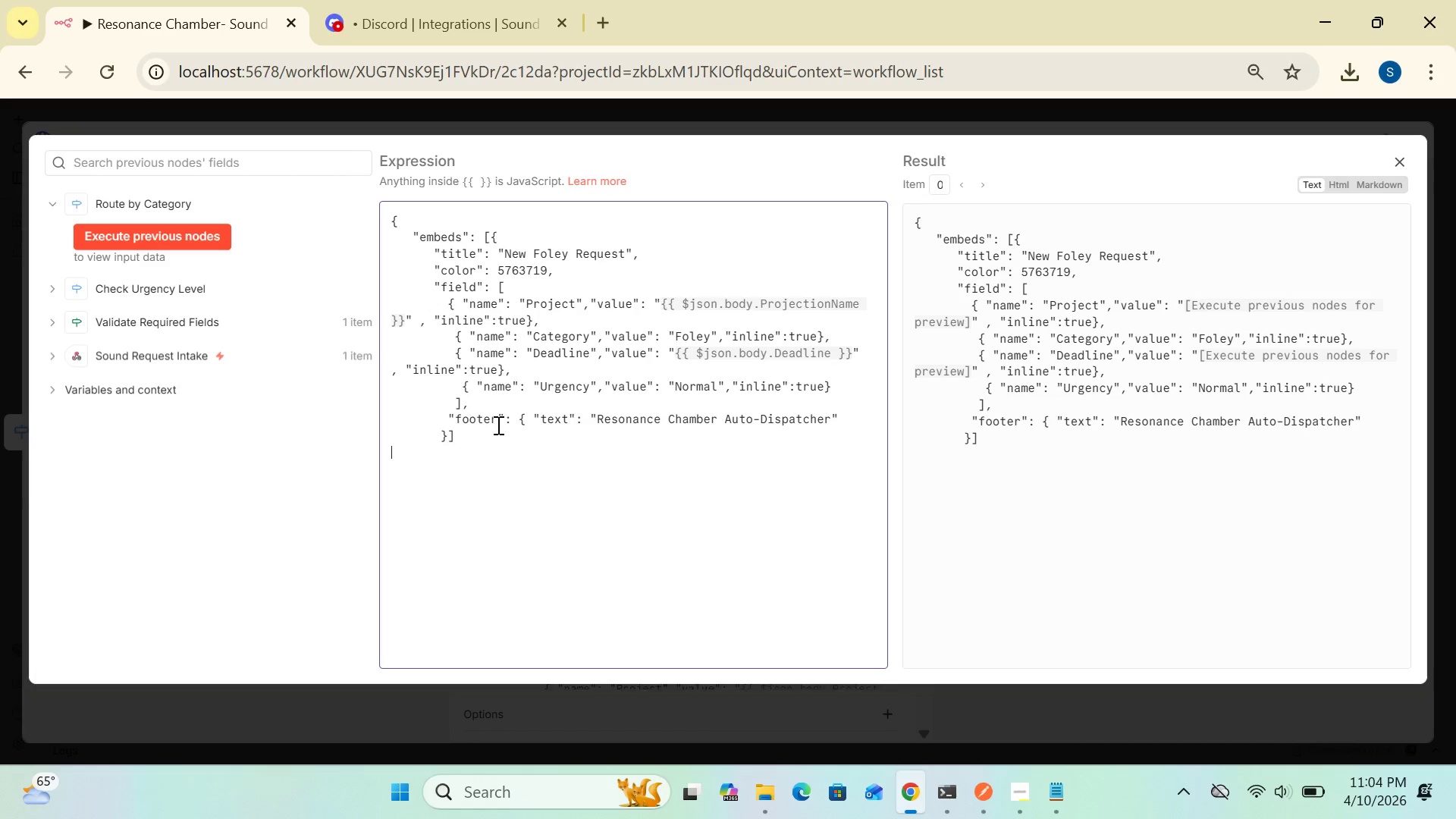 
key(Space)
 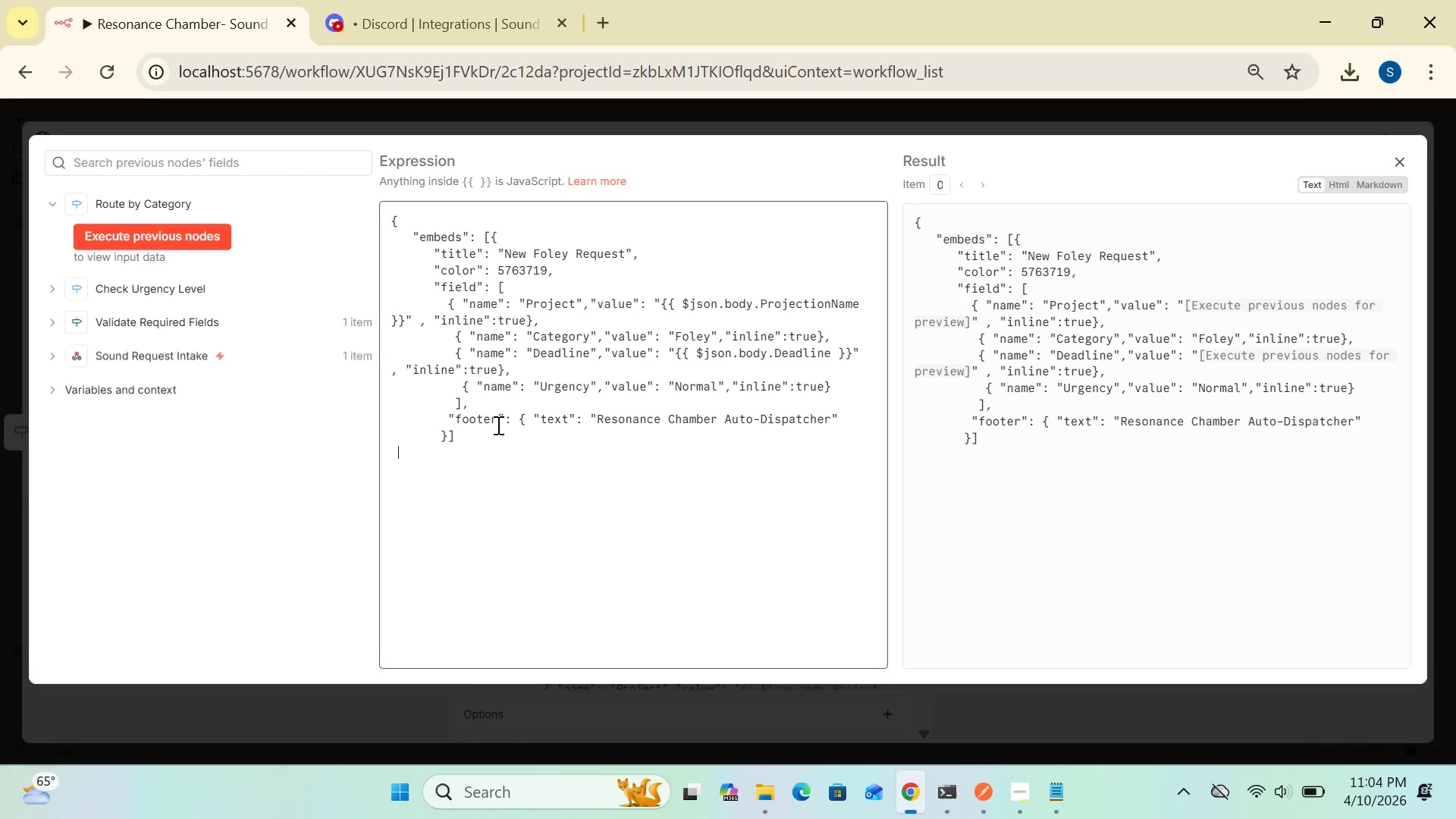 
key(Space)
 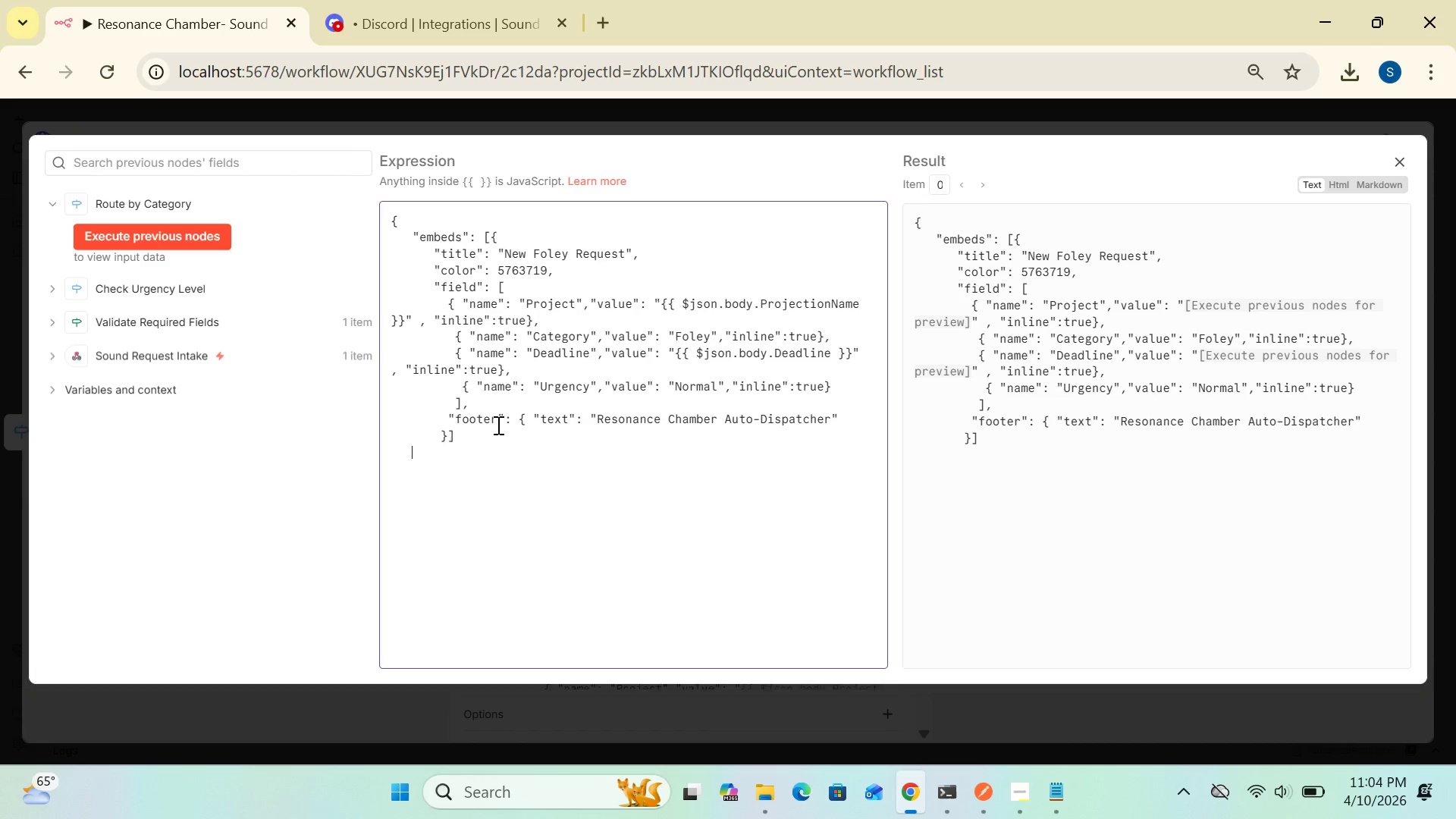 
key(Space)
 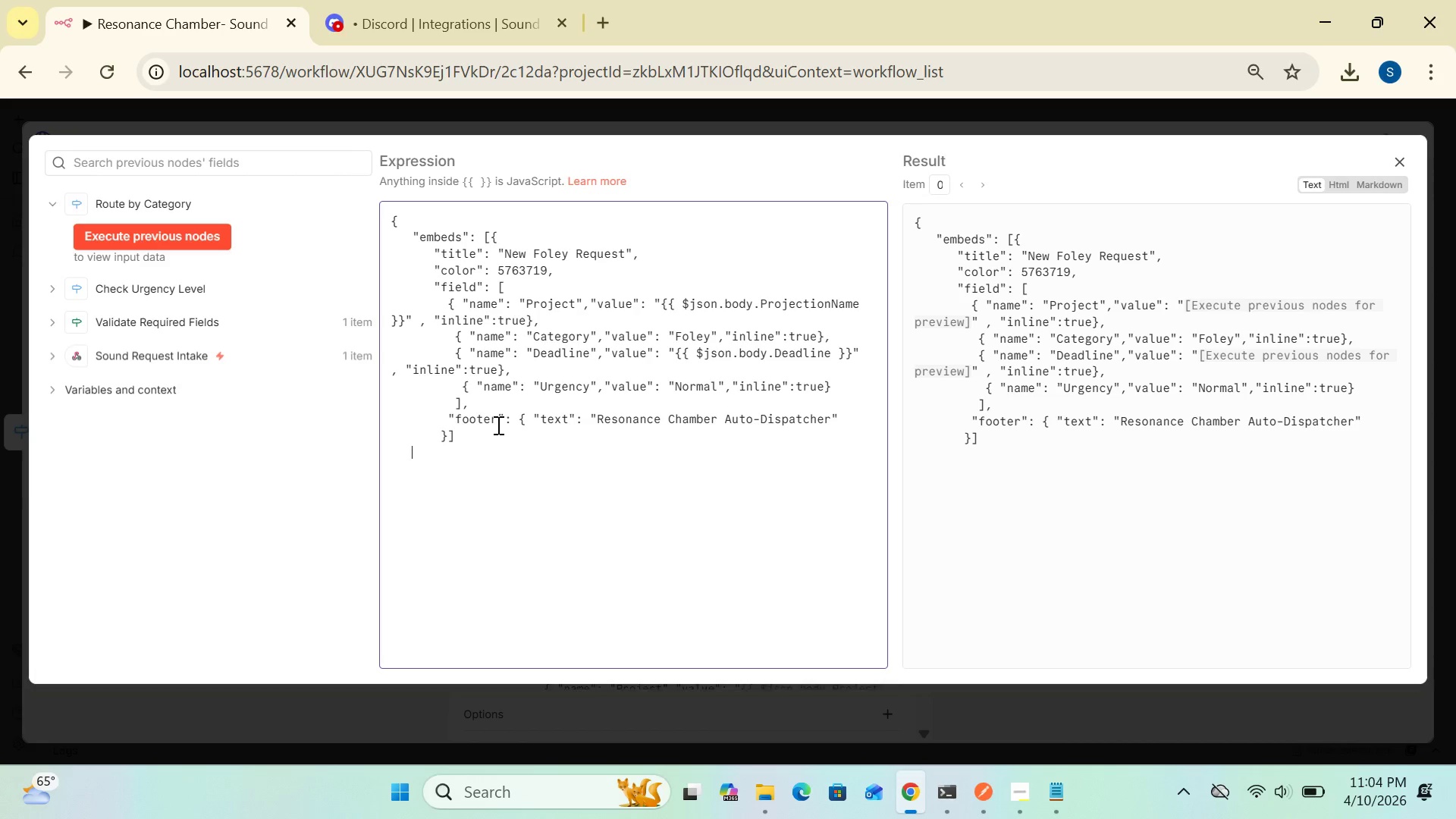 
key(Space)
 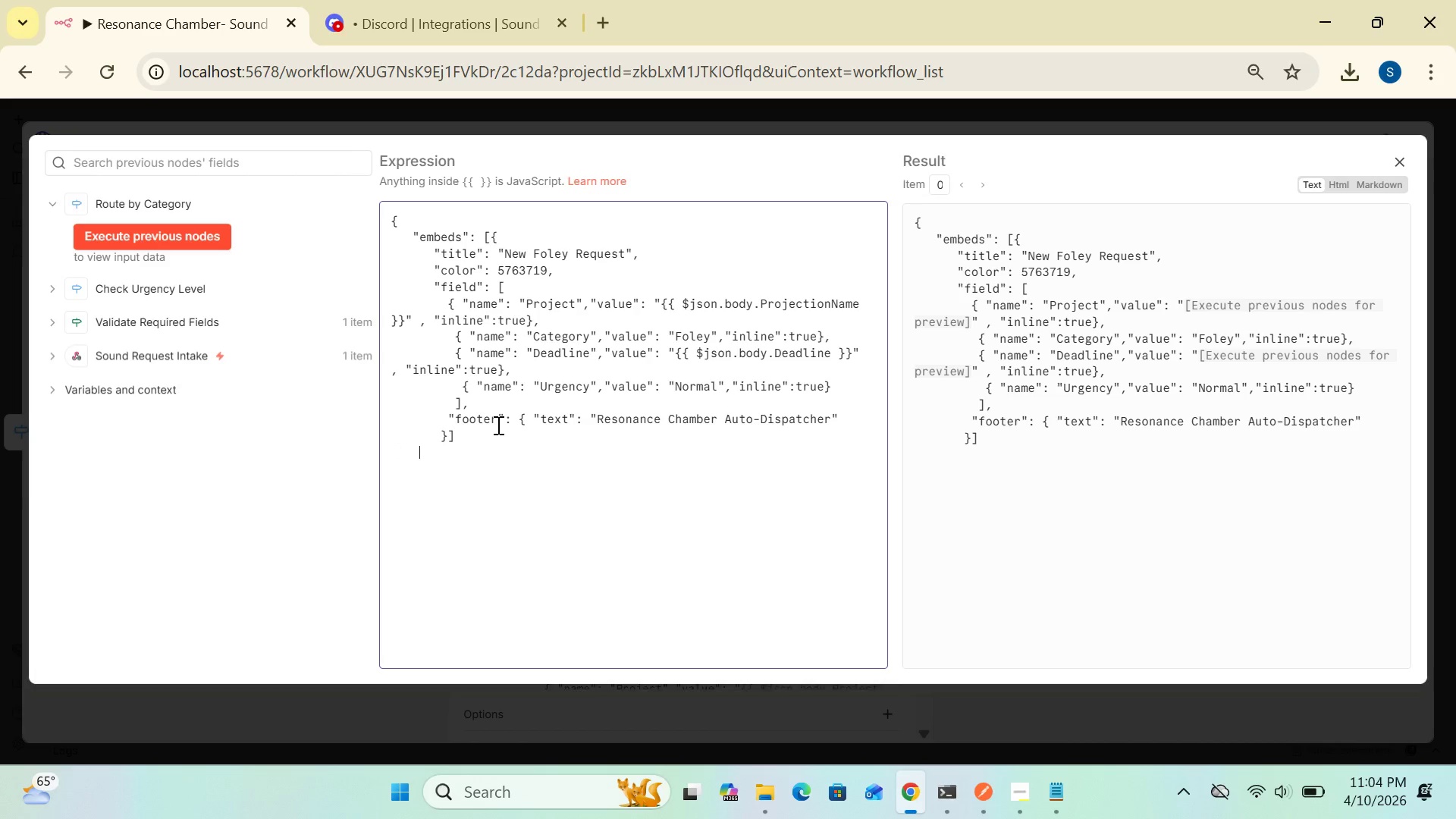 
key(Space)
 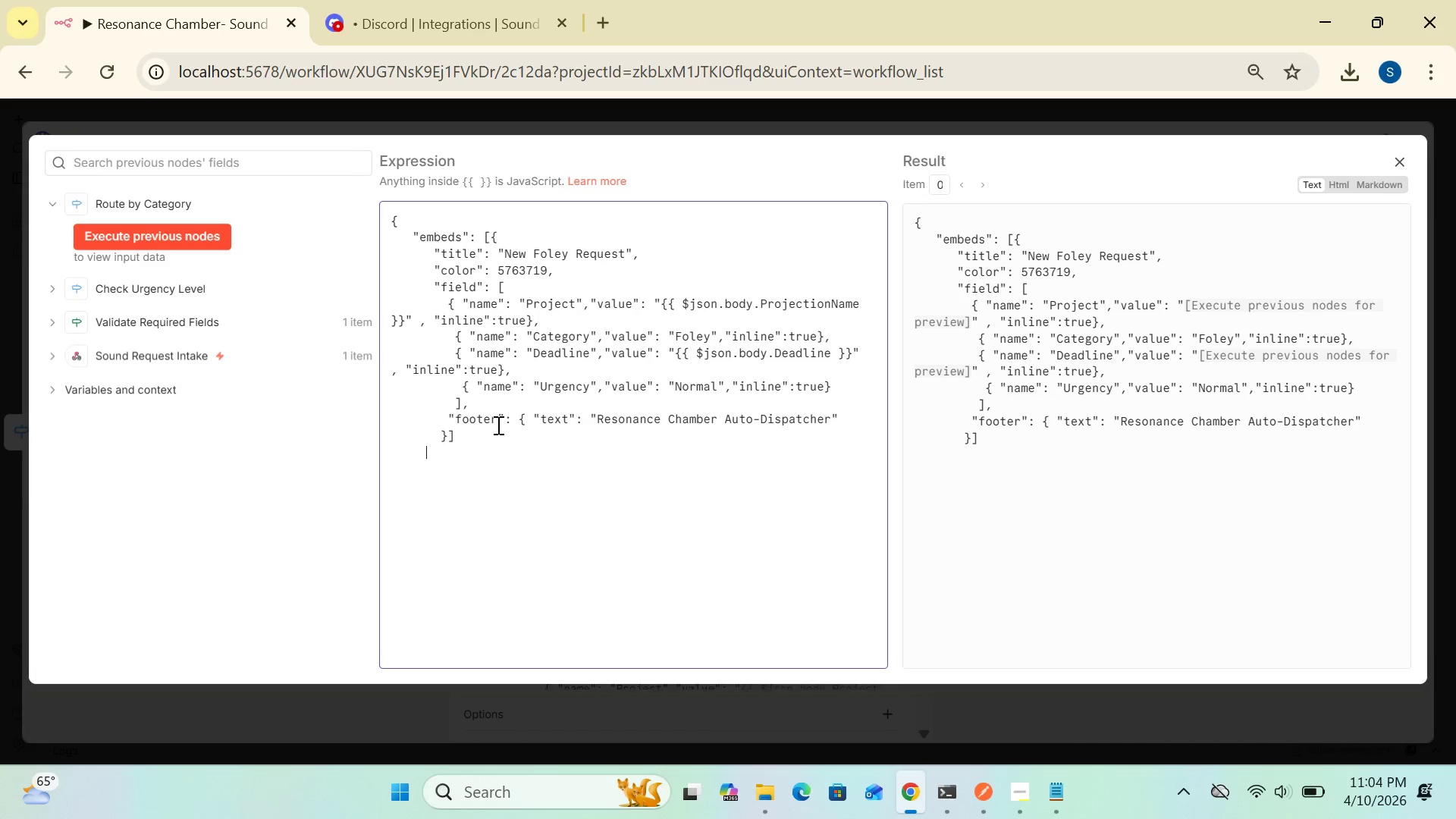 
key(Space)
 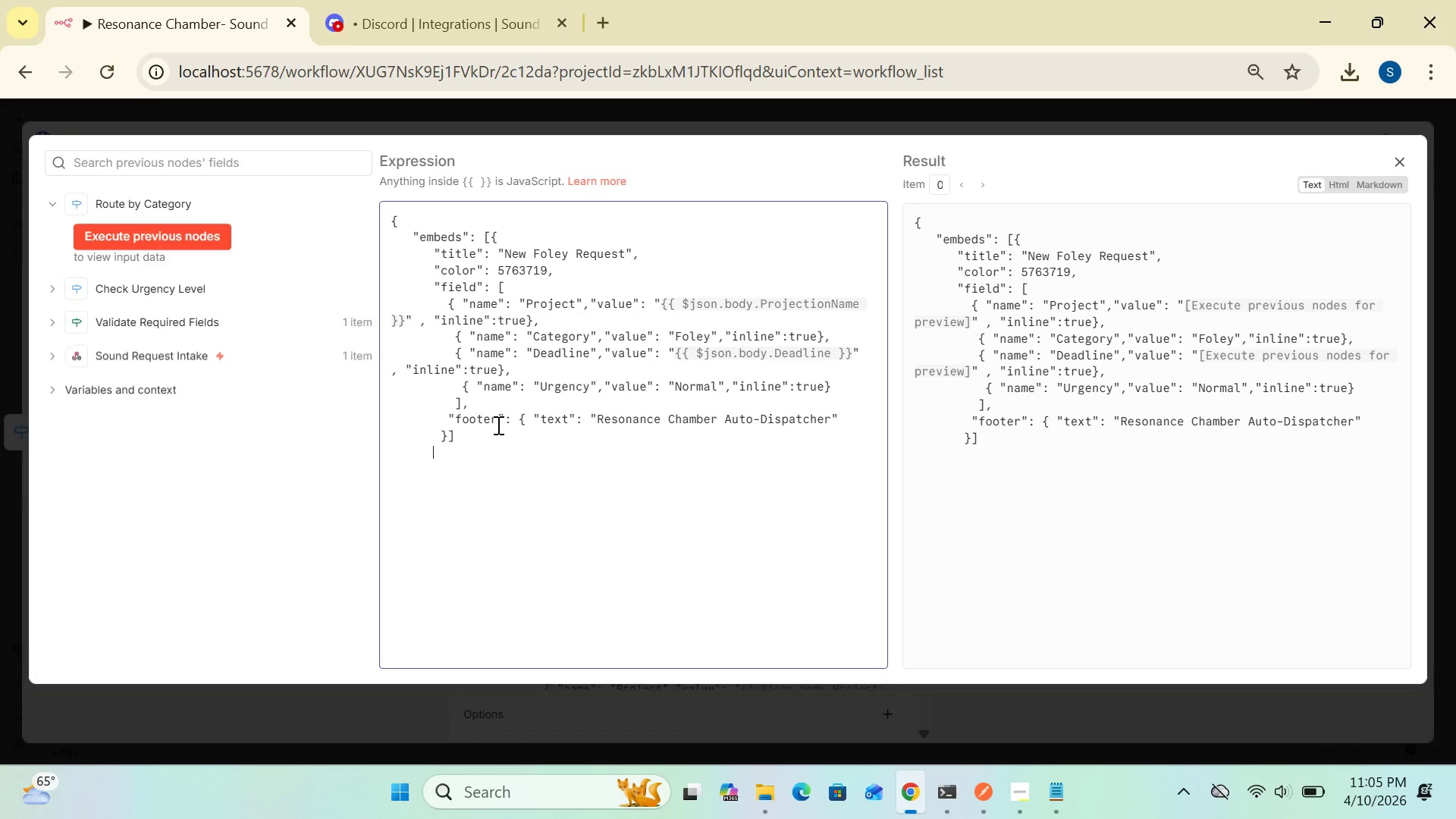 
key(Shift+BracketRight)
 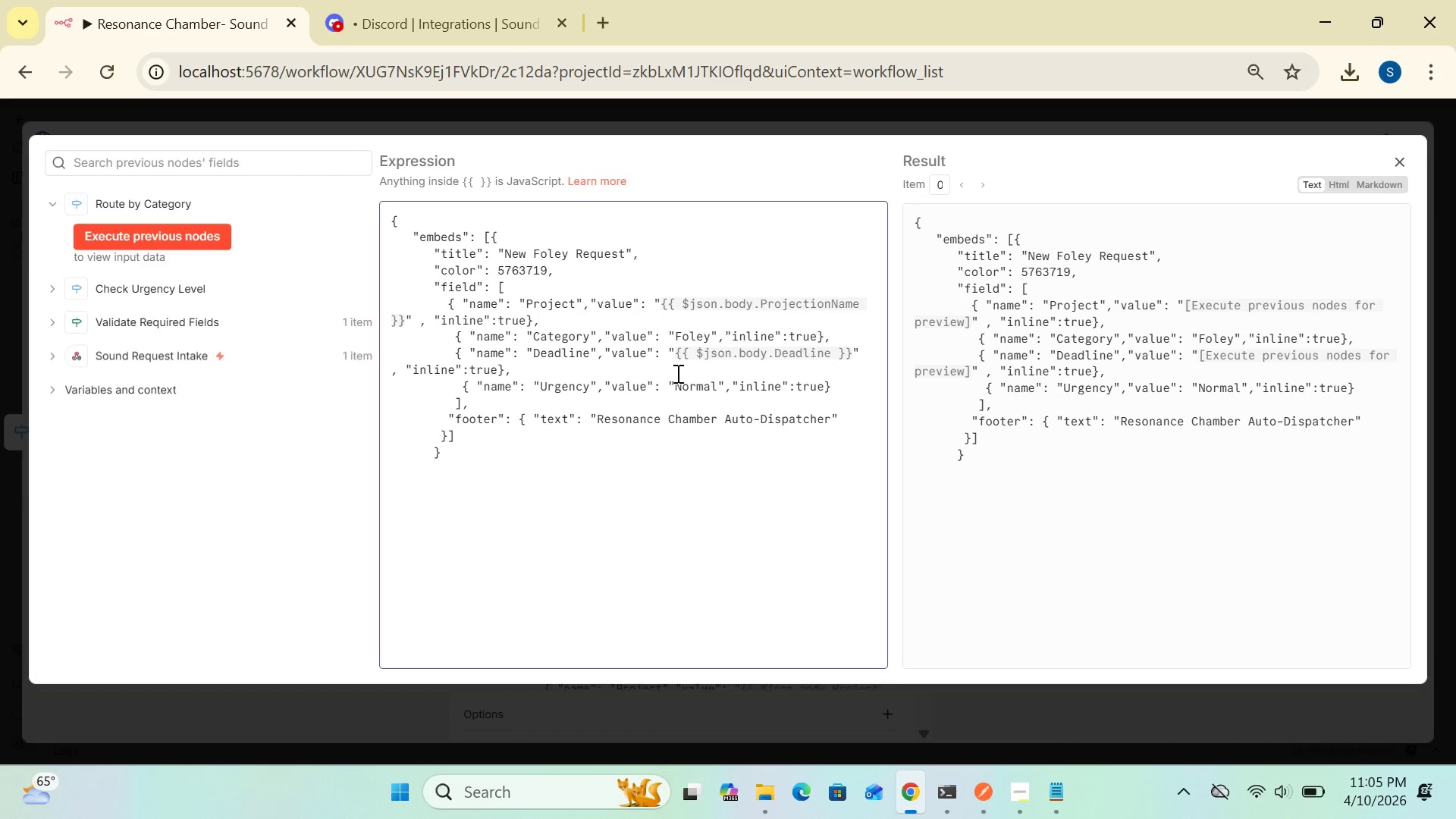 
wait(19.77)
 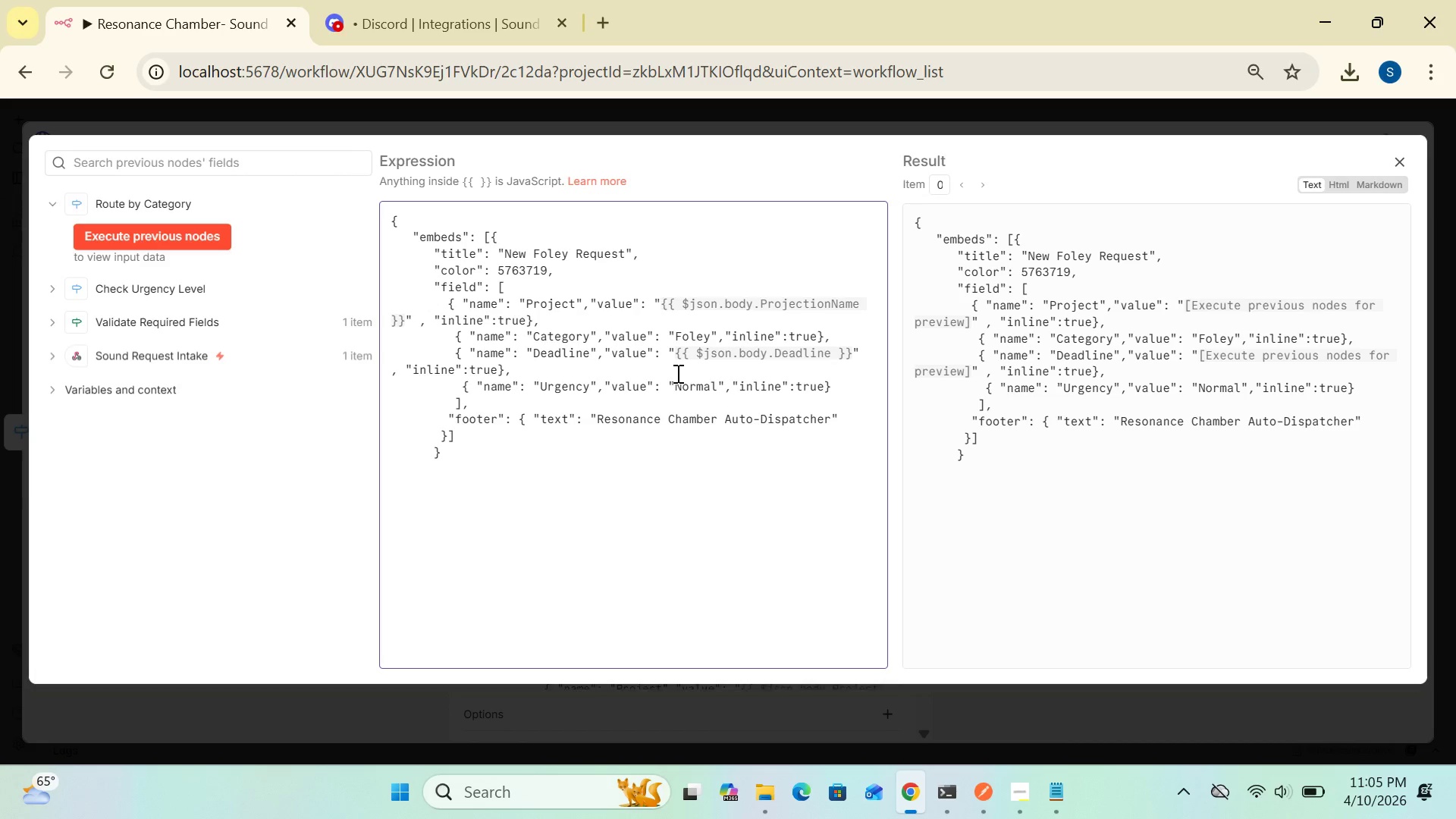 
left_click([1393, 158])
 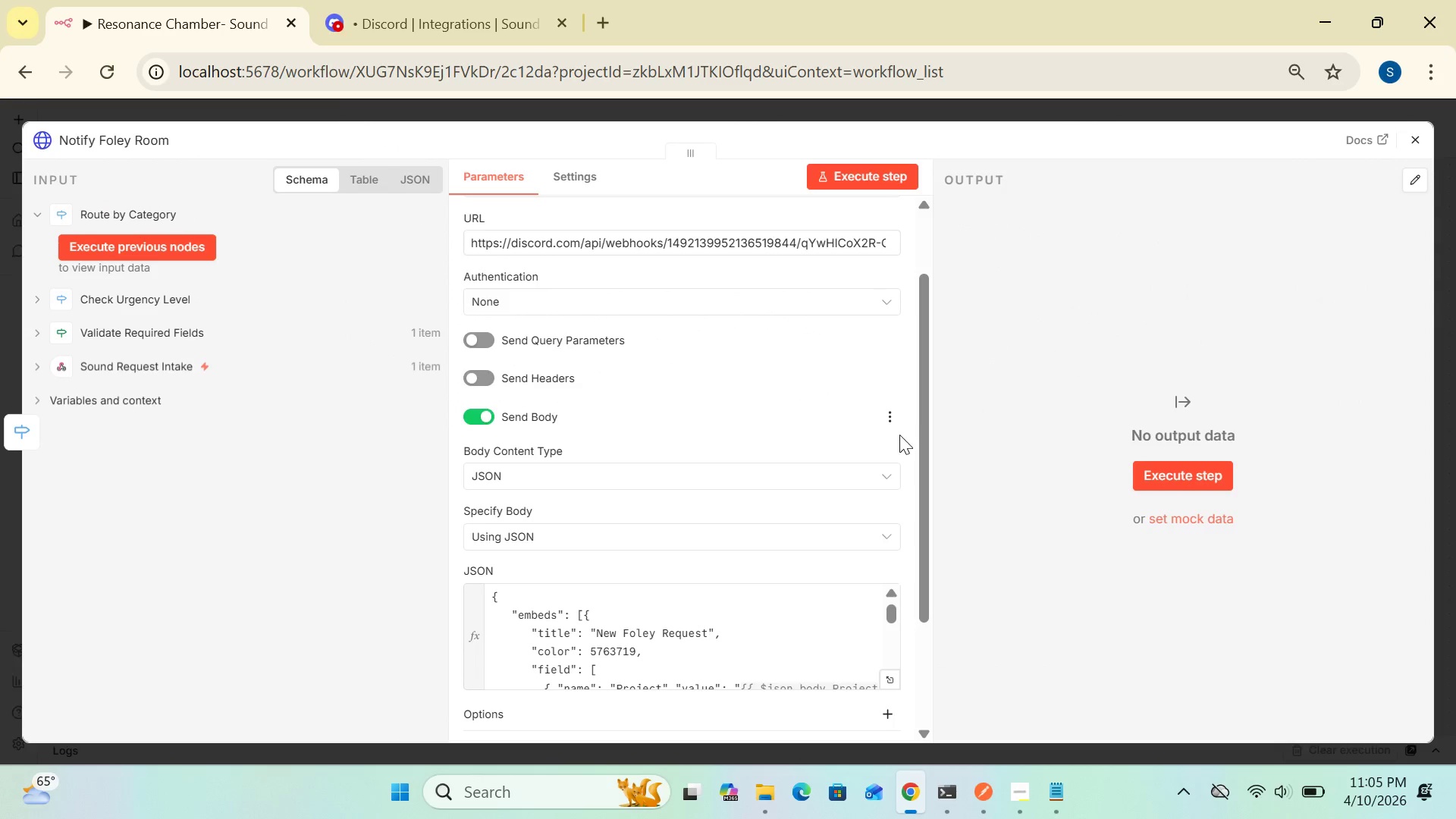 
left_click_drag(start_coordinate=[921, 436], to_coordinate=[921, 483])
 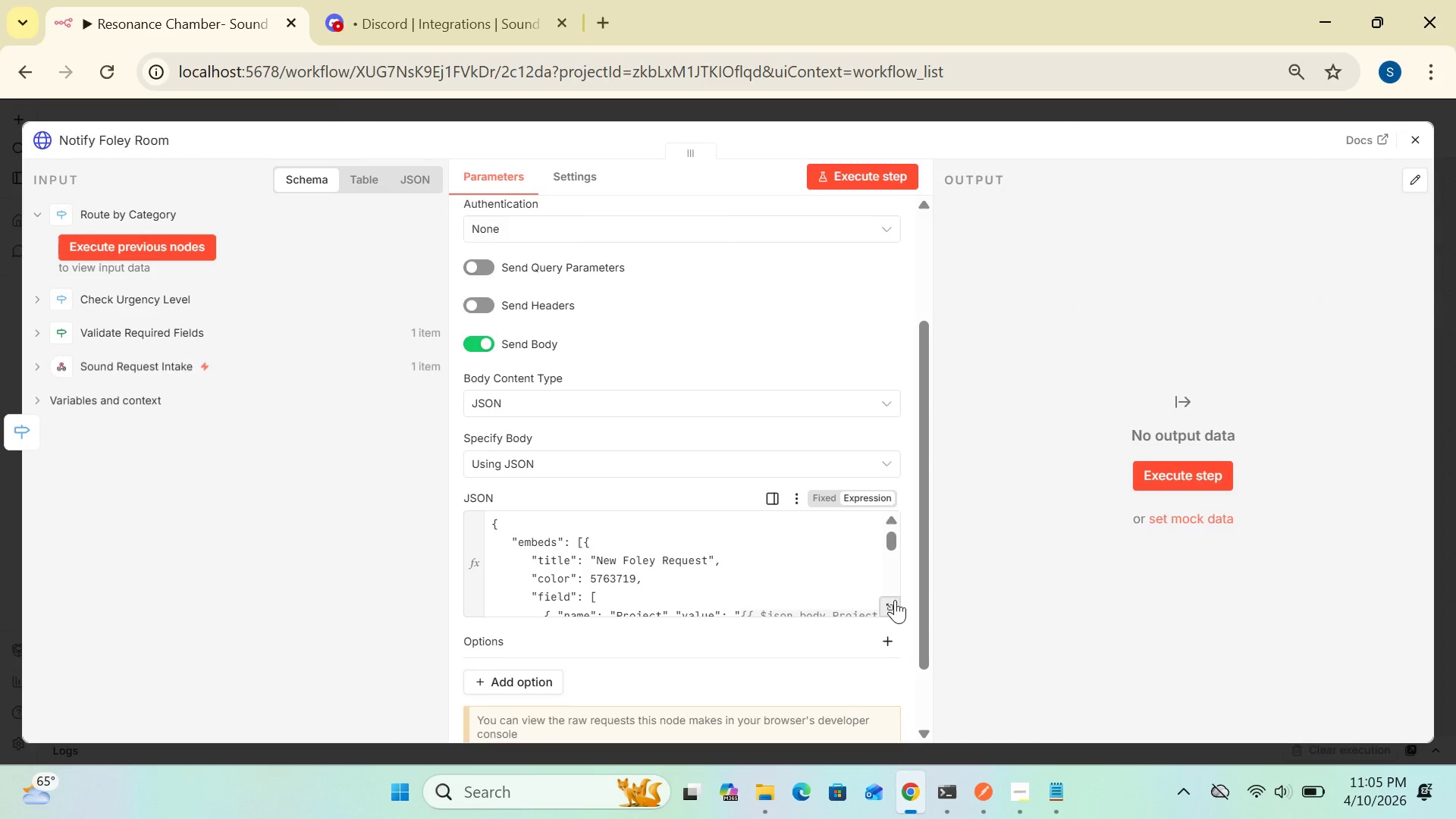 
left_click([895, 600])
 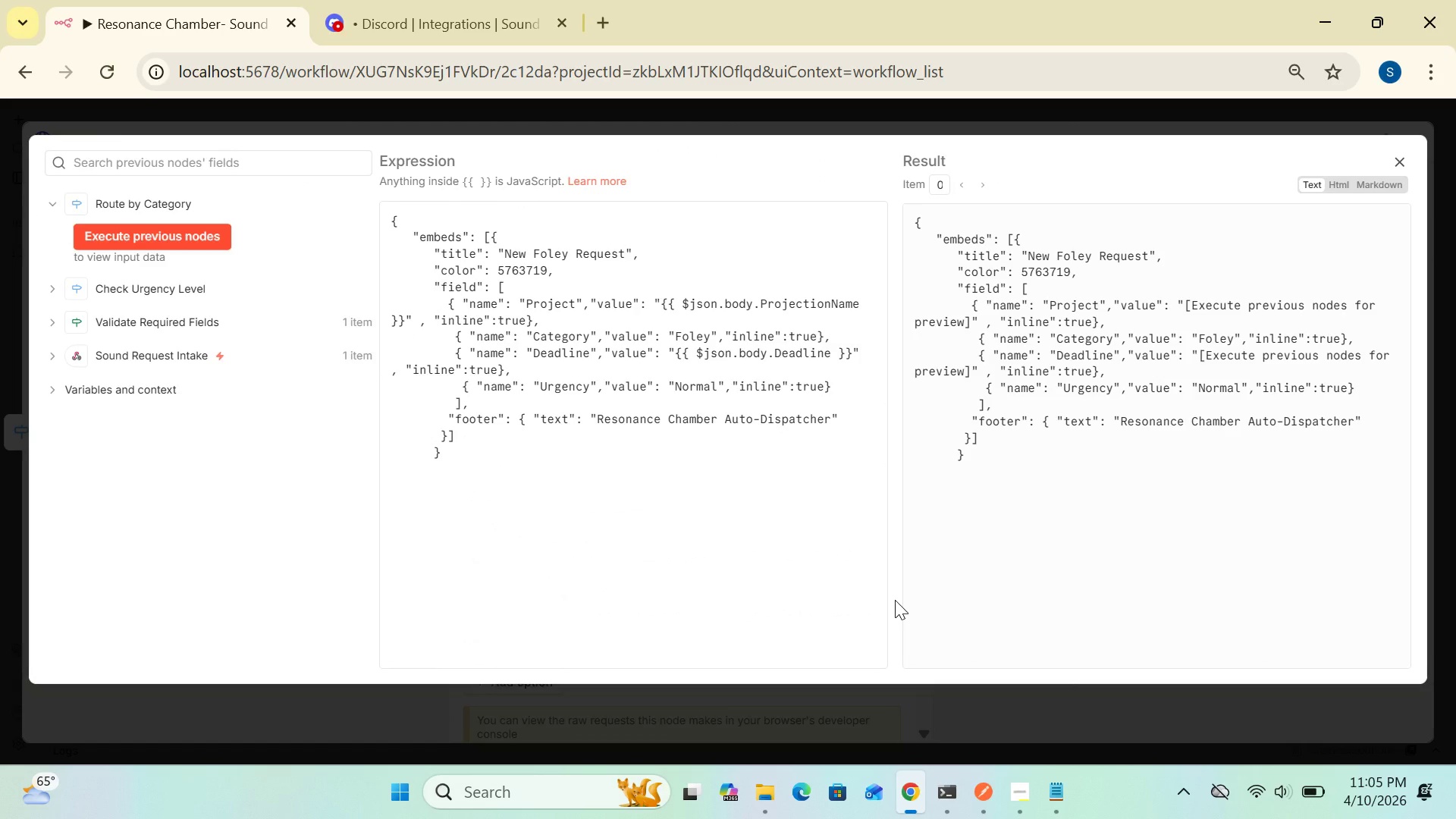 
wait(20.62)
 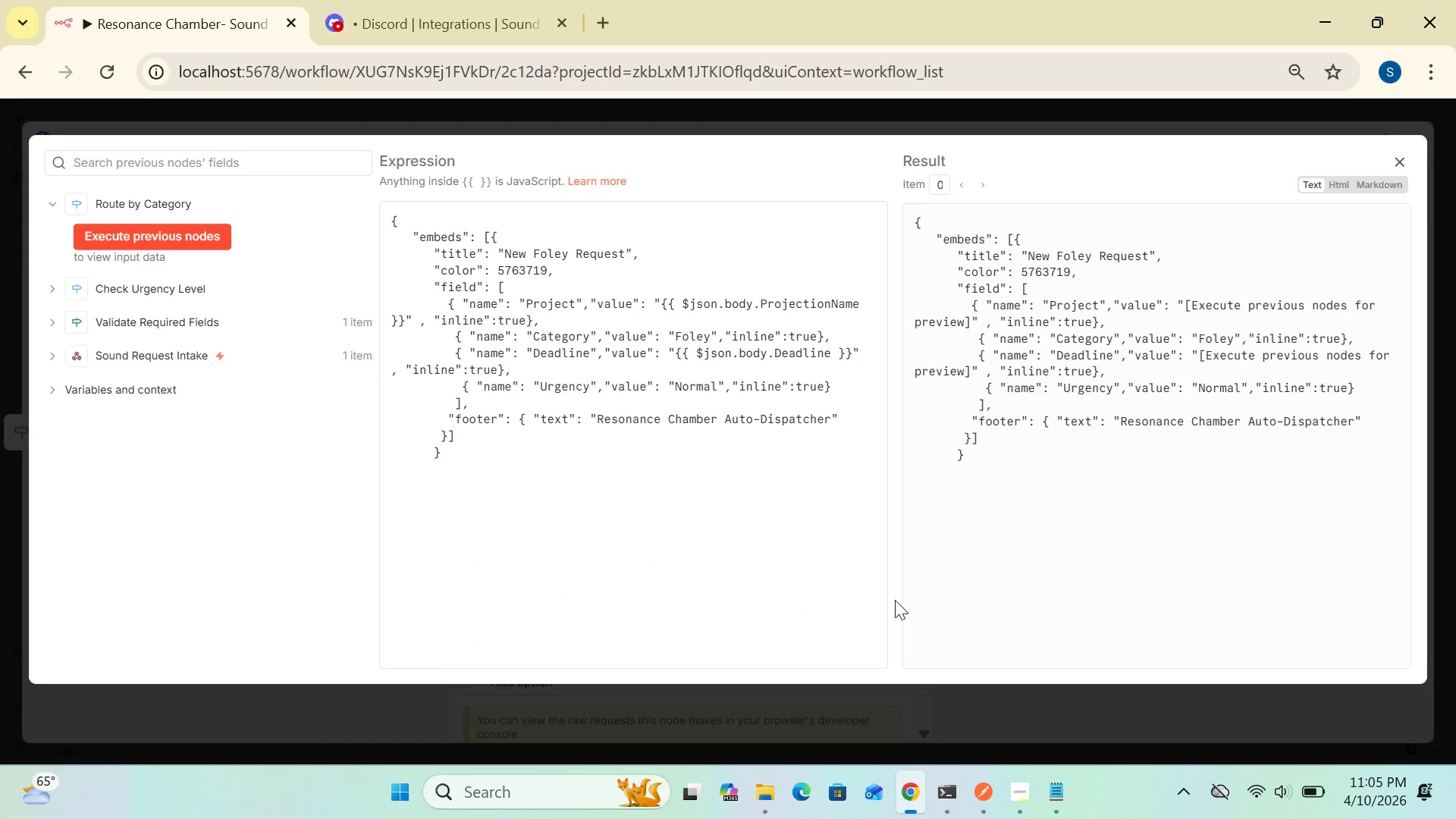 
left_click([479, 460])
 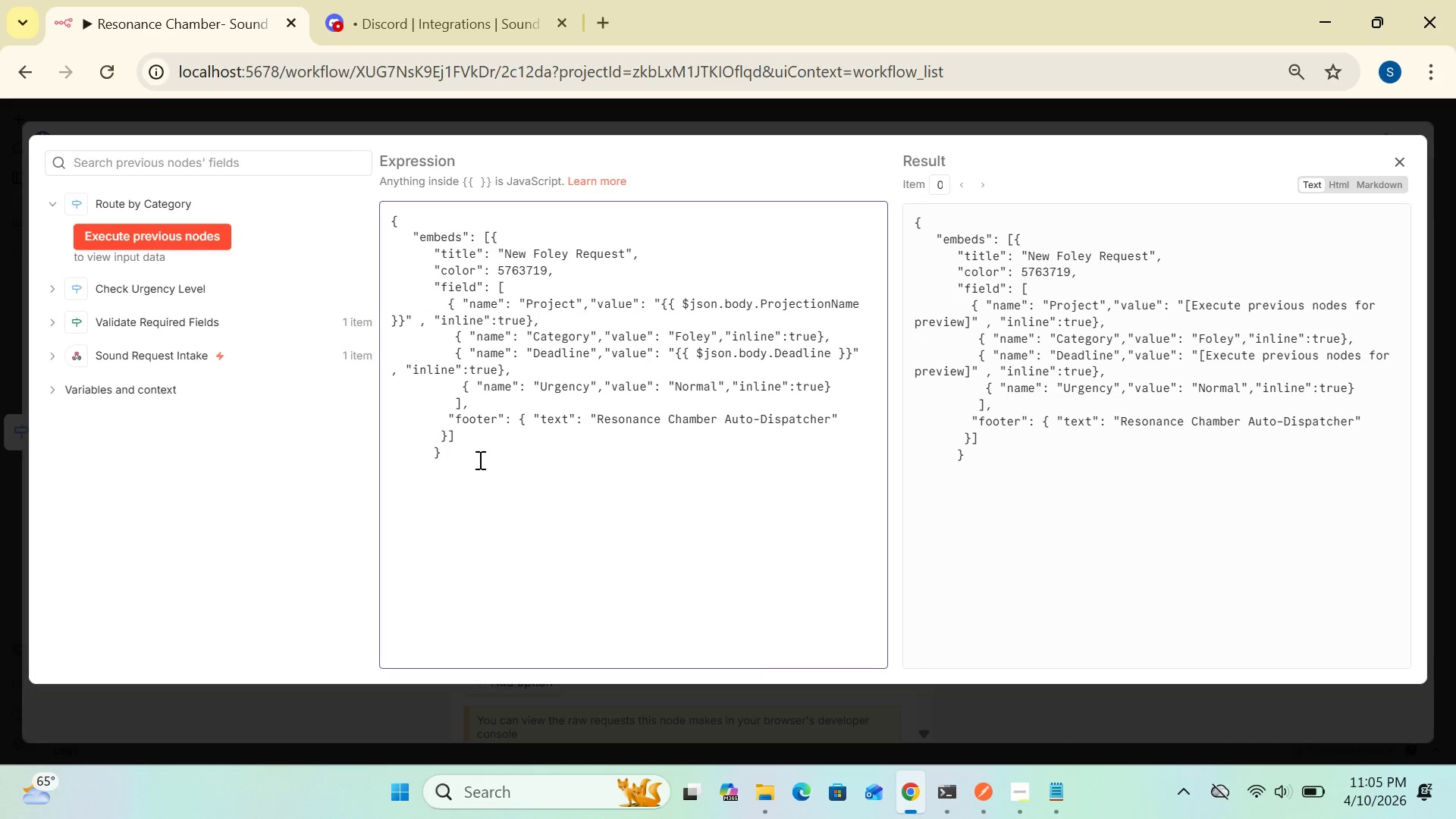 
key(Enter)
 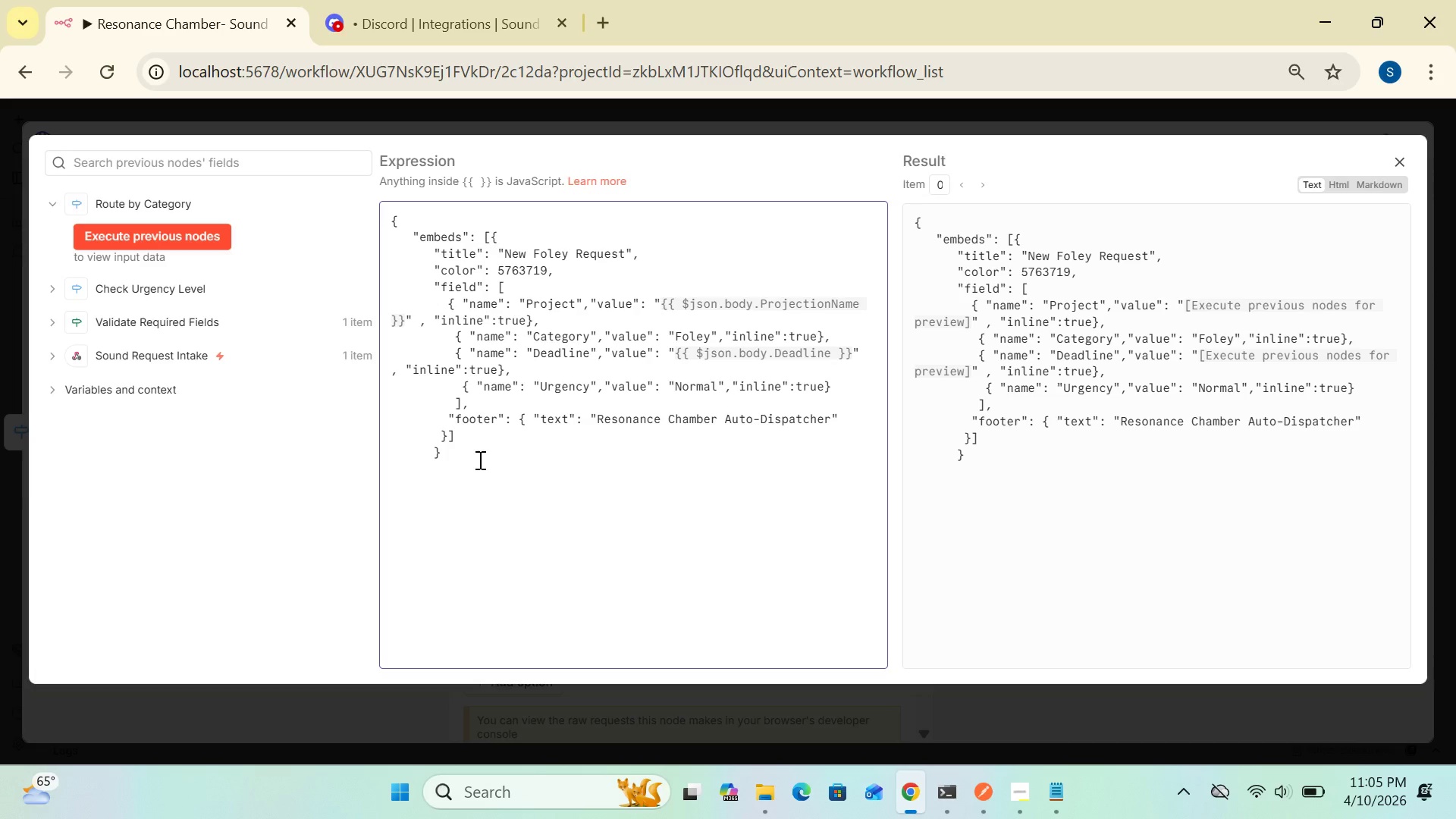 
type(     COLOR)
key(Backspace)
key(Backspace)
key(Backspace)
key(Backspace)
type(olor 5763719=Green)
 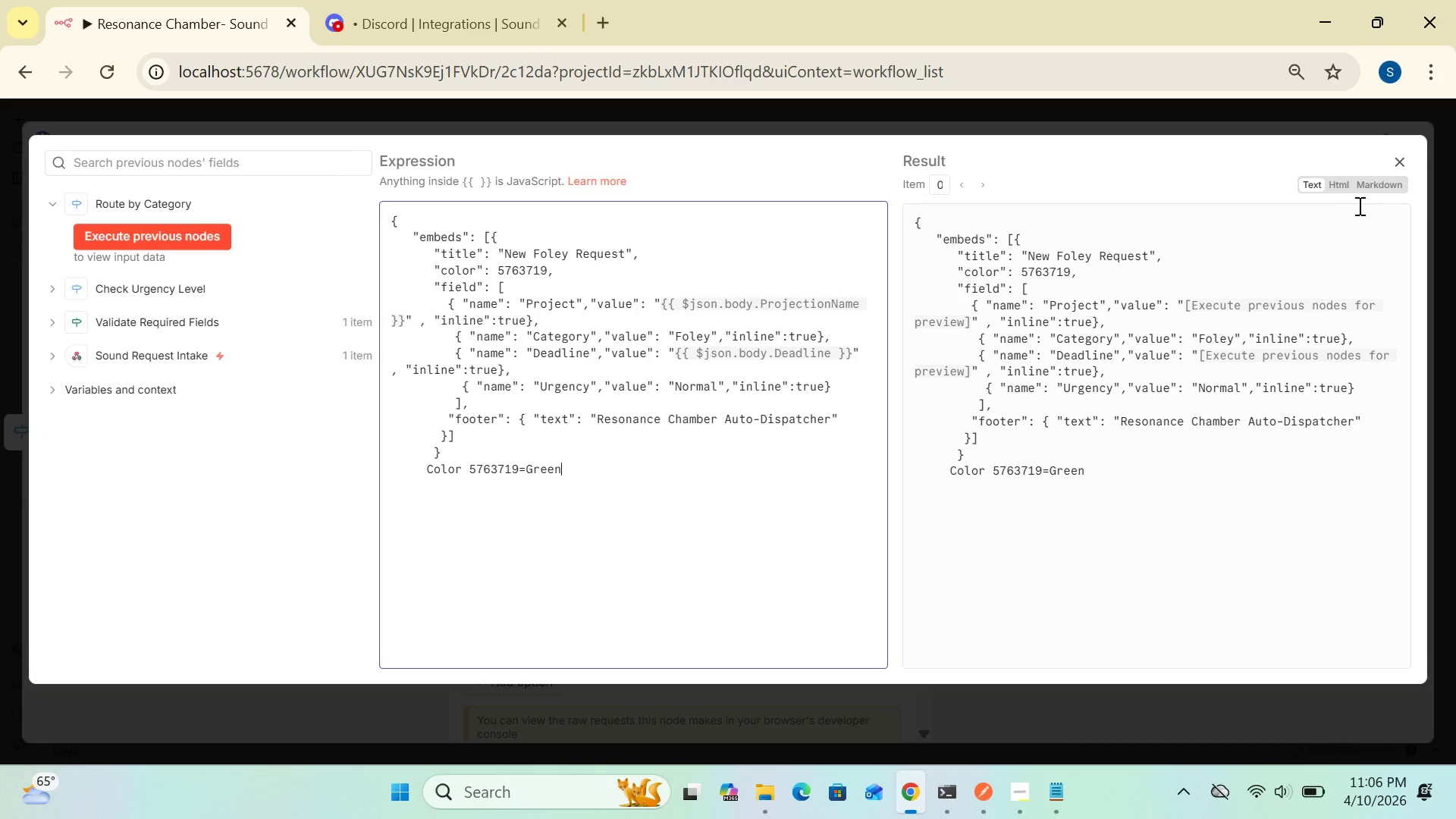 
left_click([1406, 162])
 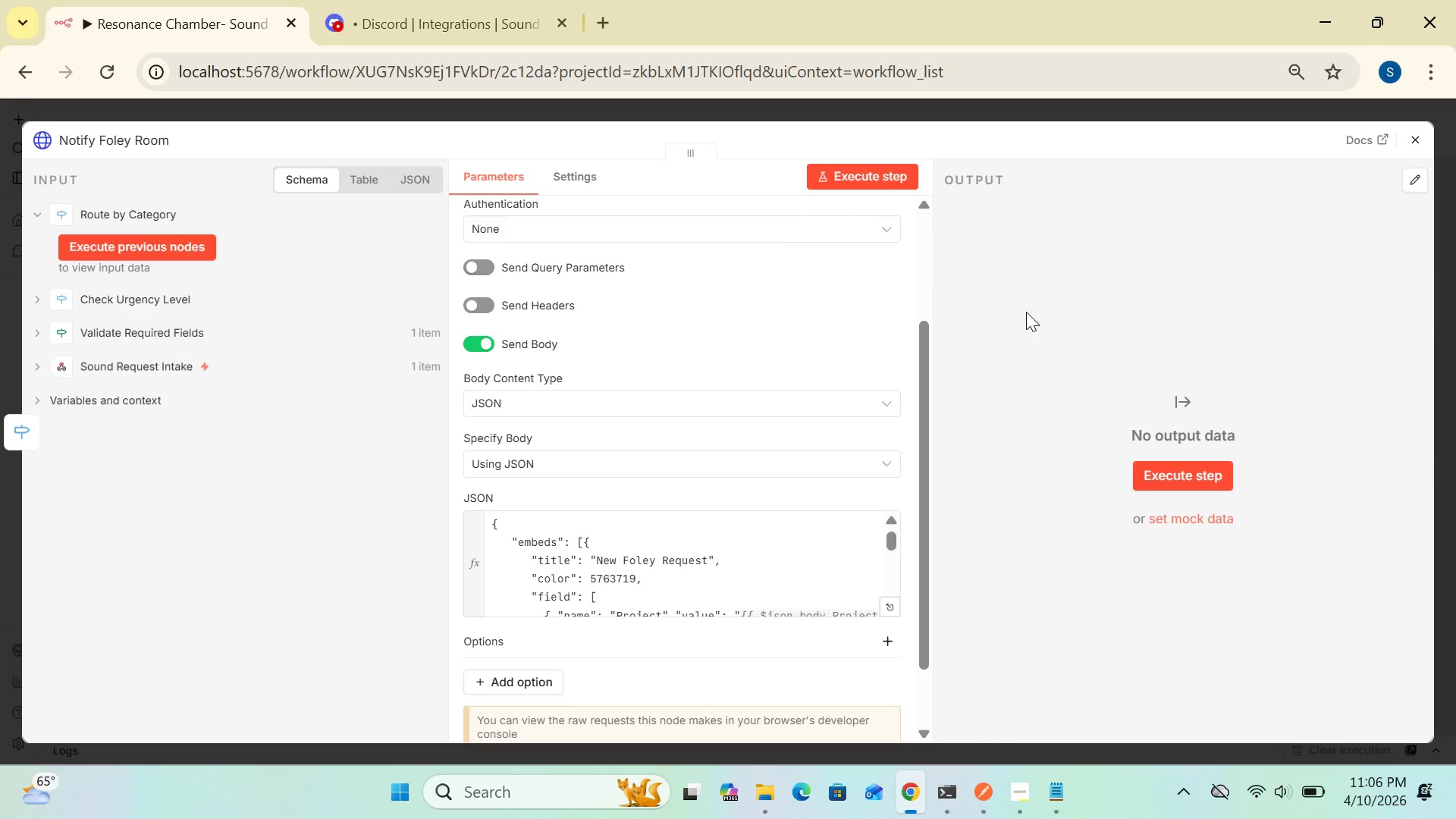 
wait(35.78)
 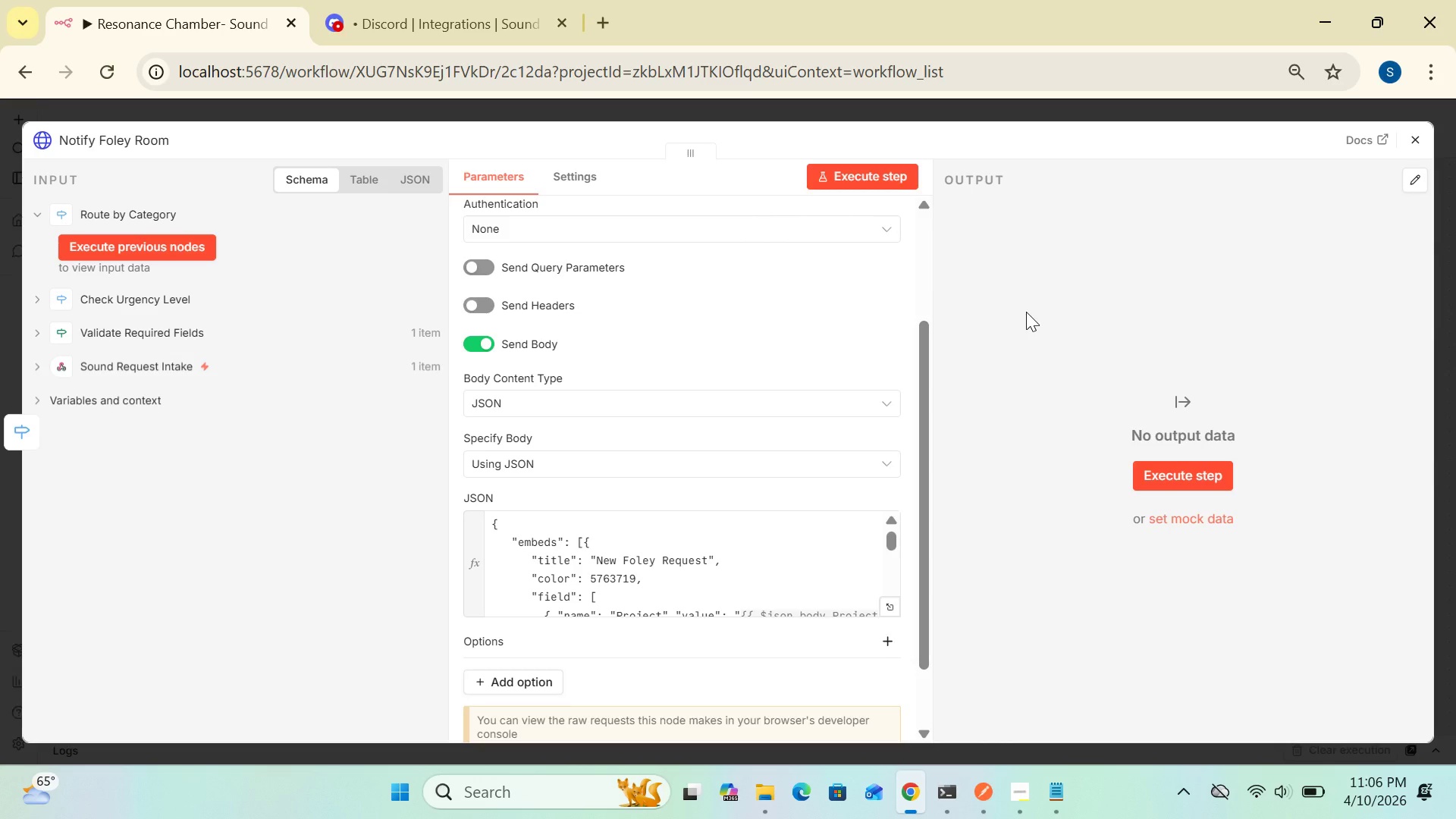 
left_click([1417, 143])
 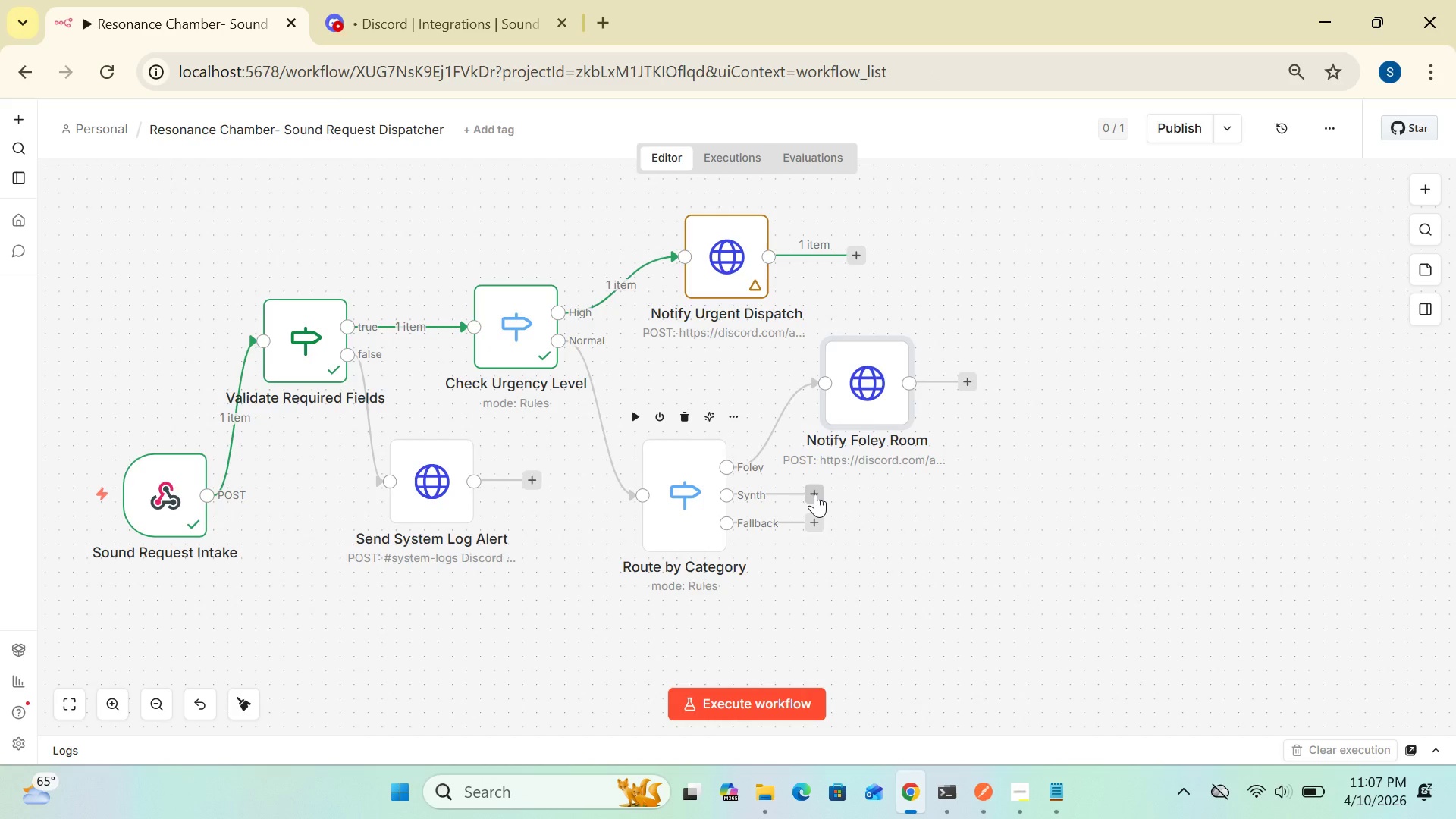 
left_click([815, 494])
 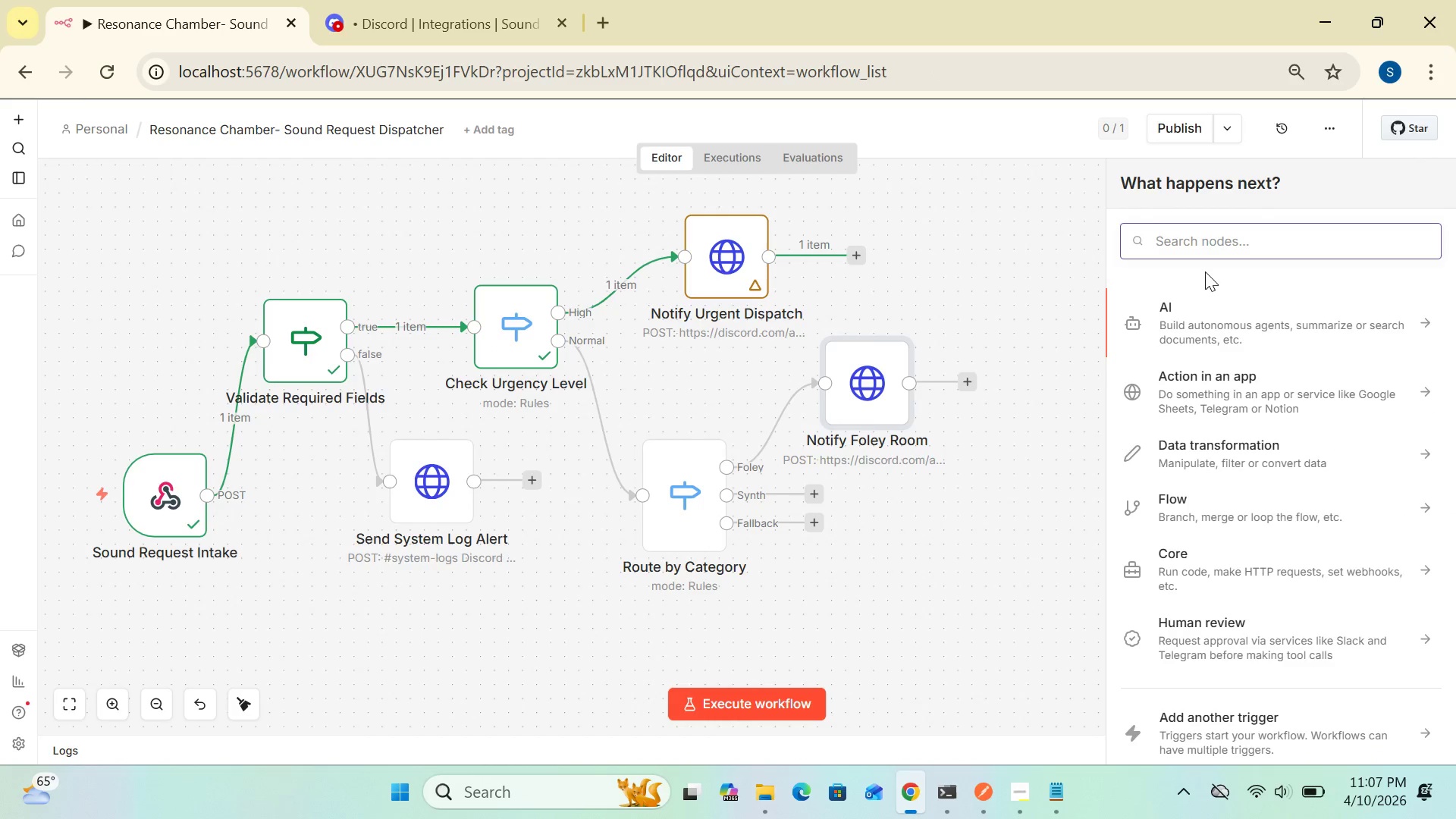 
type(htt)
 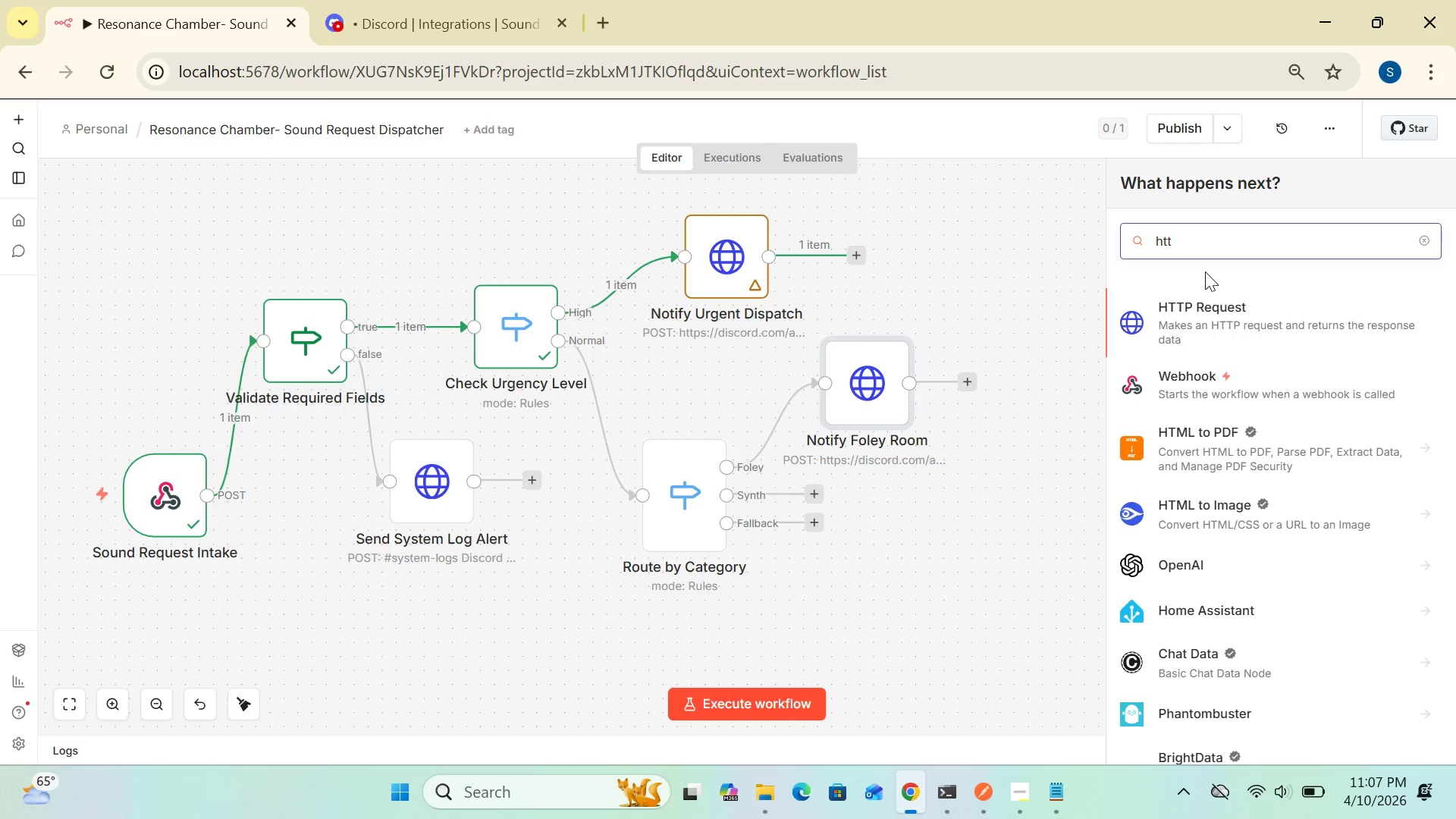 
wait(18.5)
 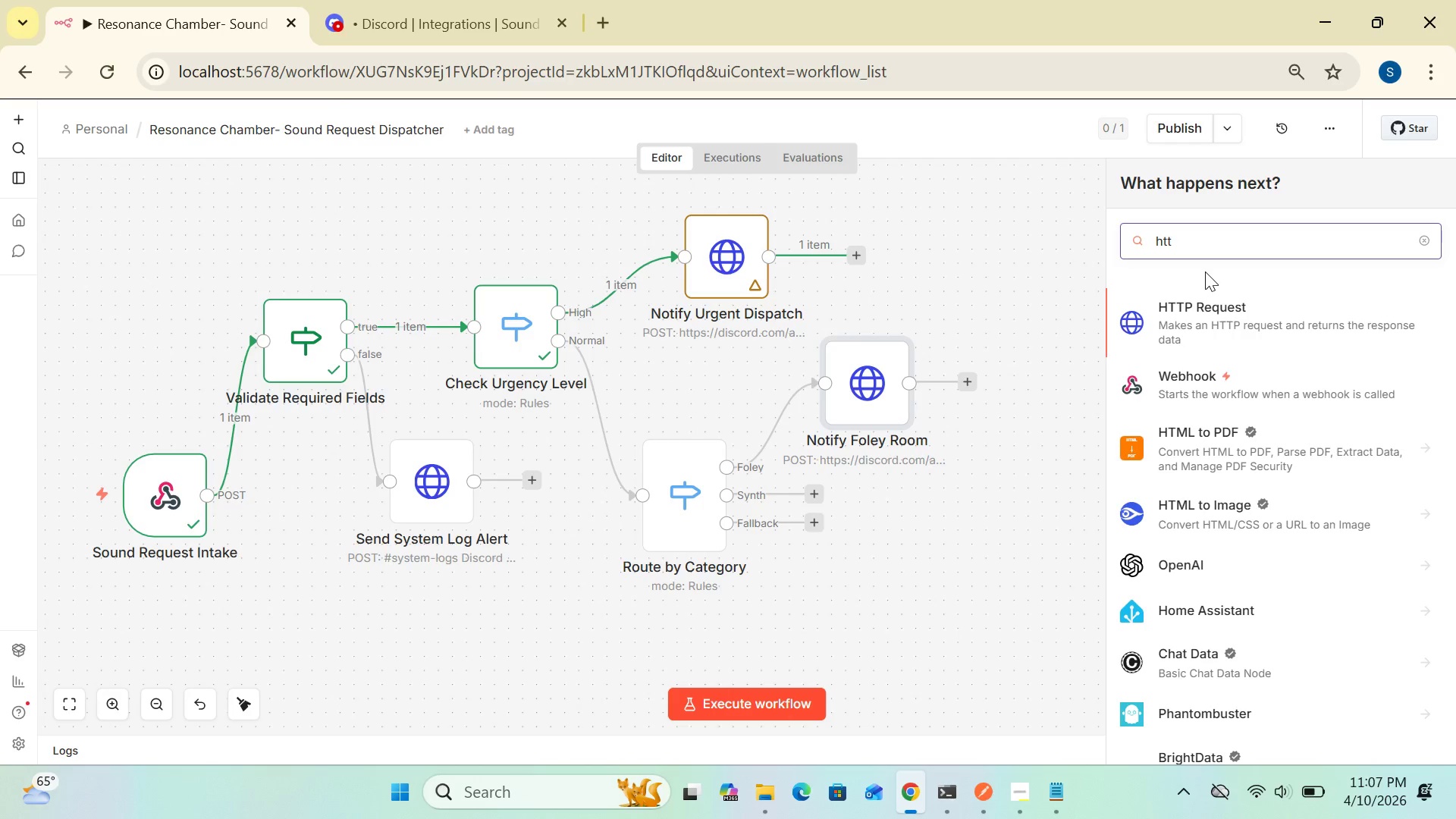 
left_click([1242, 311])
 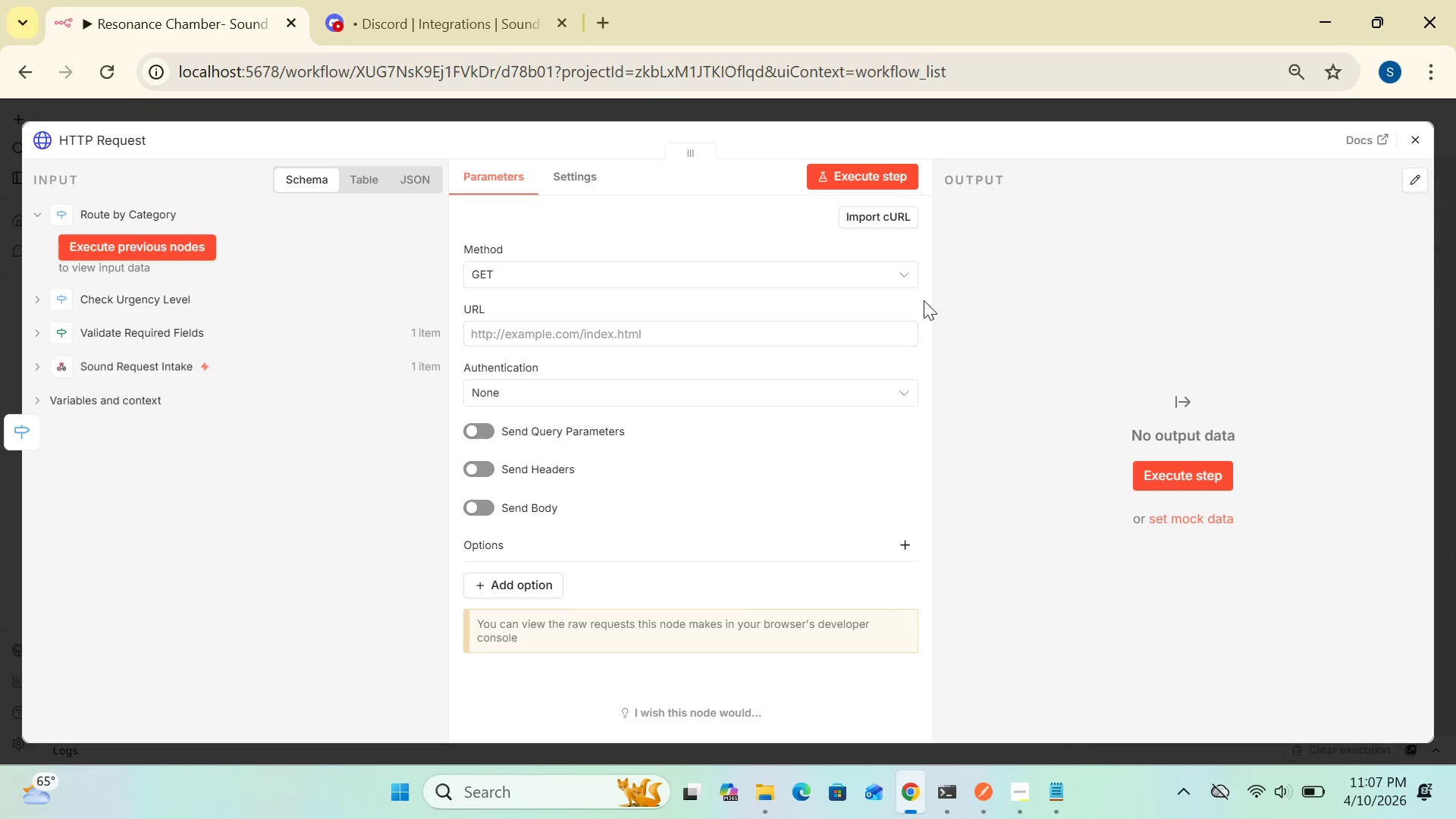 
left_click([903, 279])
 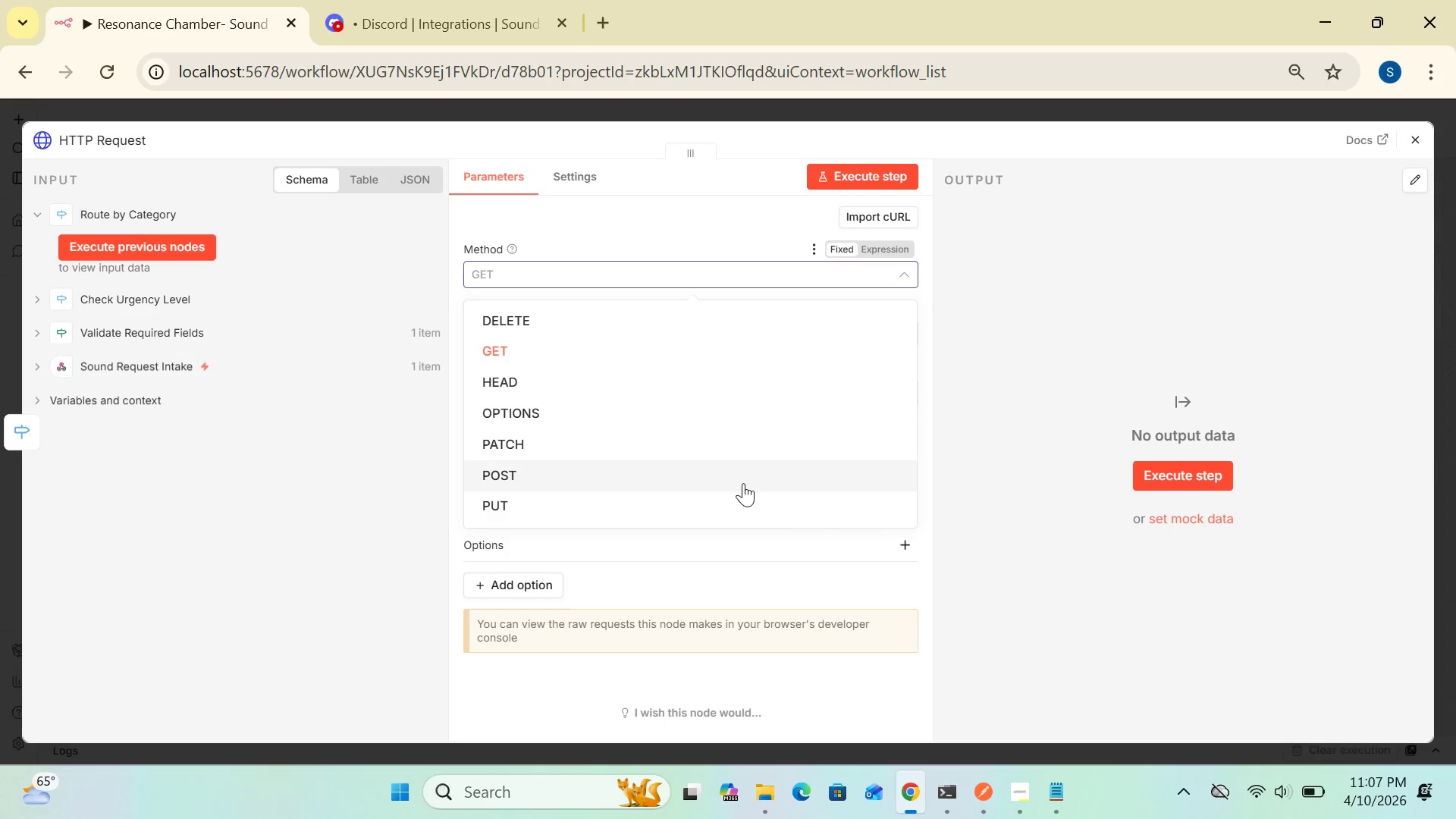 
wait(8.33)
 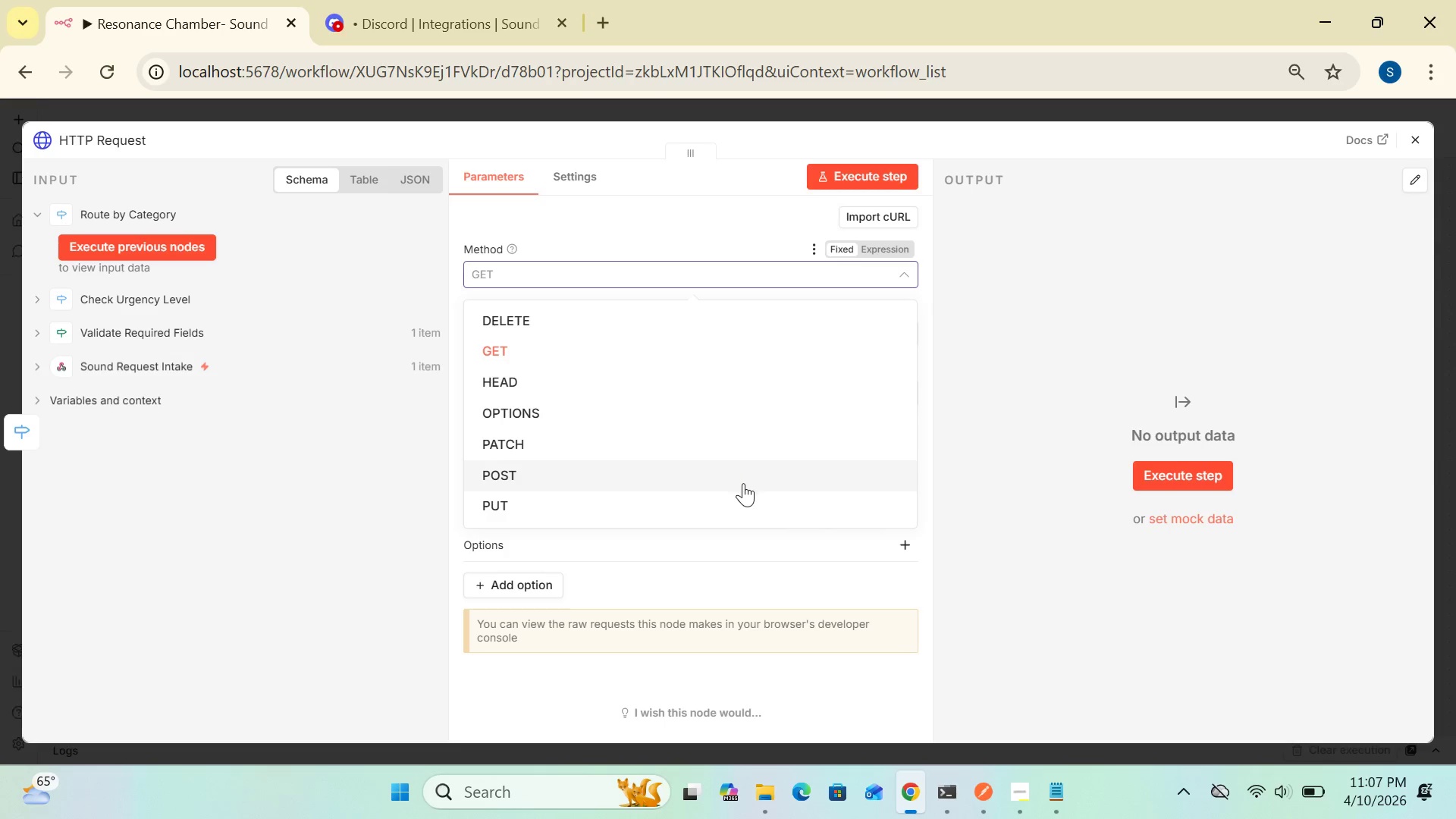 
left_click([669, 473])
 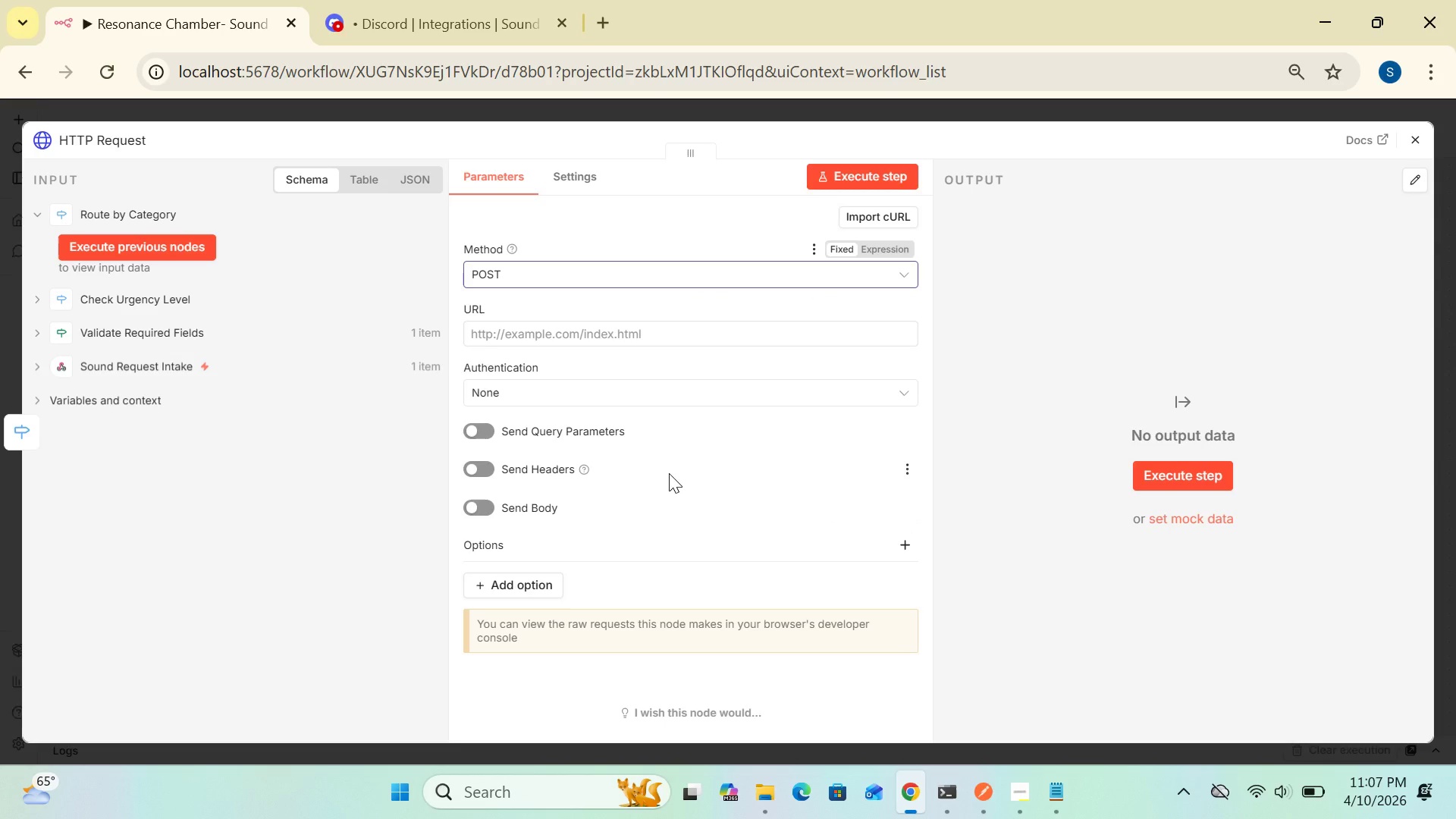 
wait(15.06)
 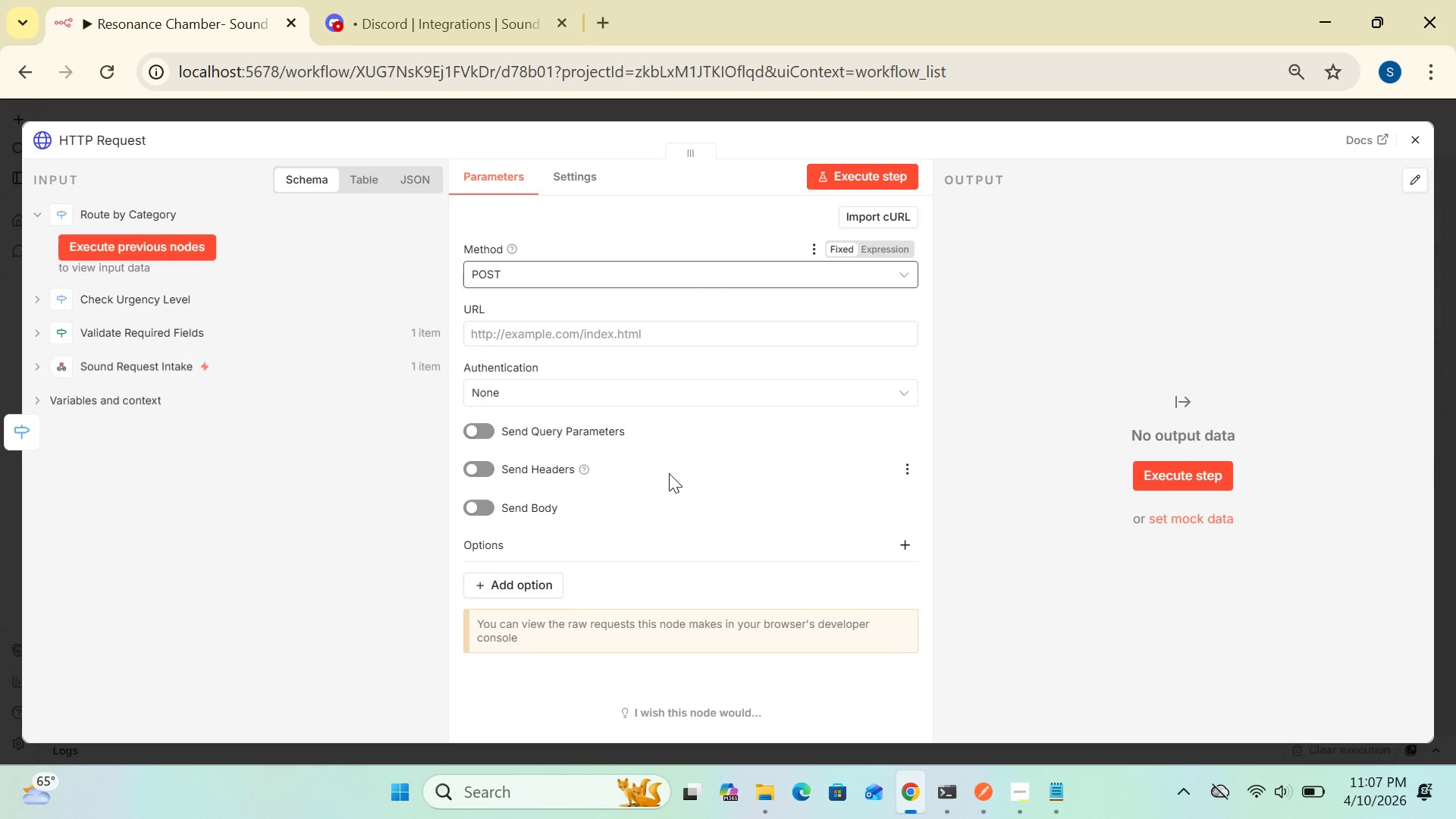 
left_click([1412, 144])
 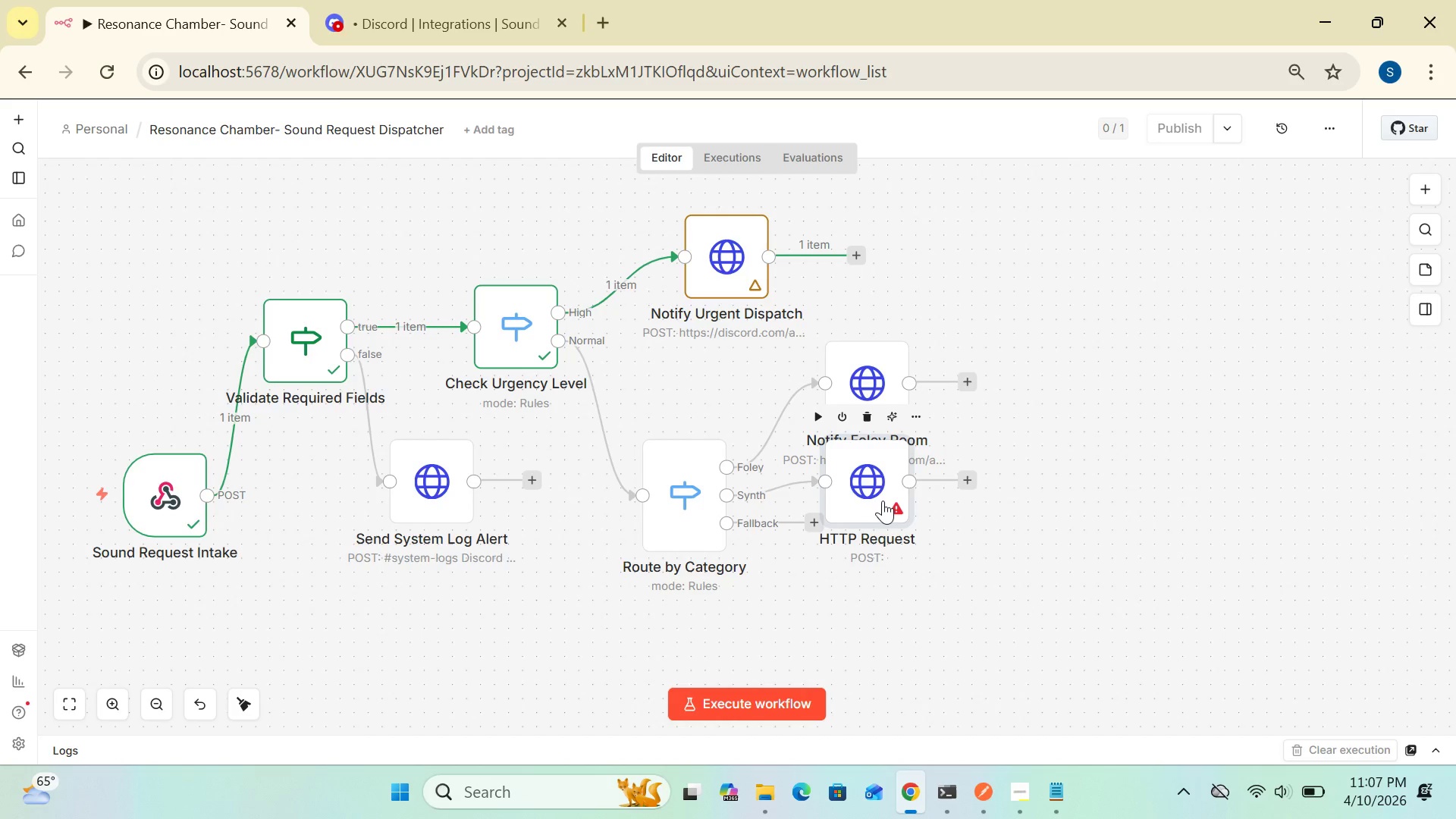 
left_click_drag(start_coordinate=[876, 493], to_coordinate=[970, 557])
 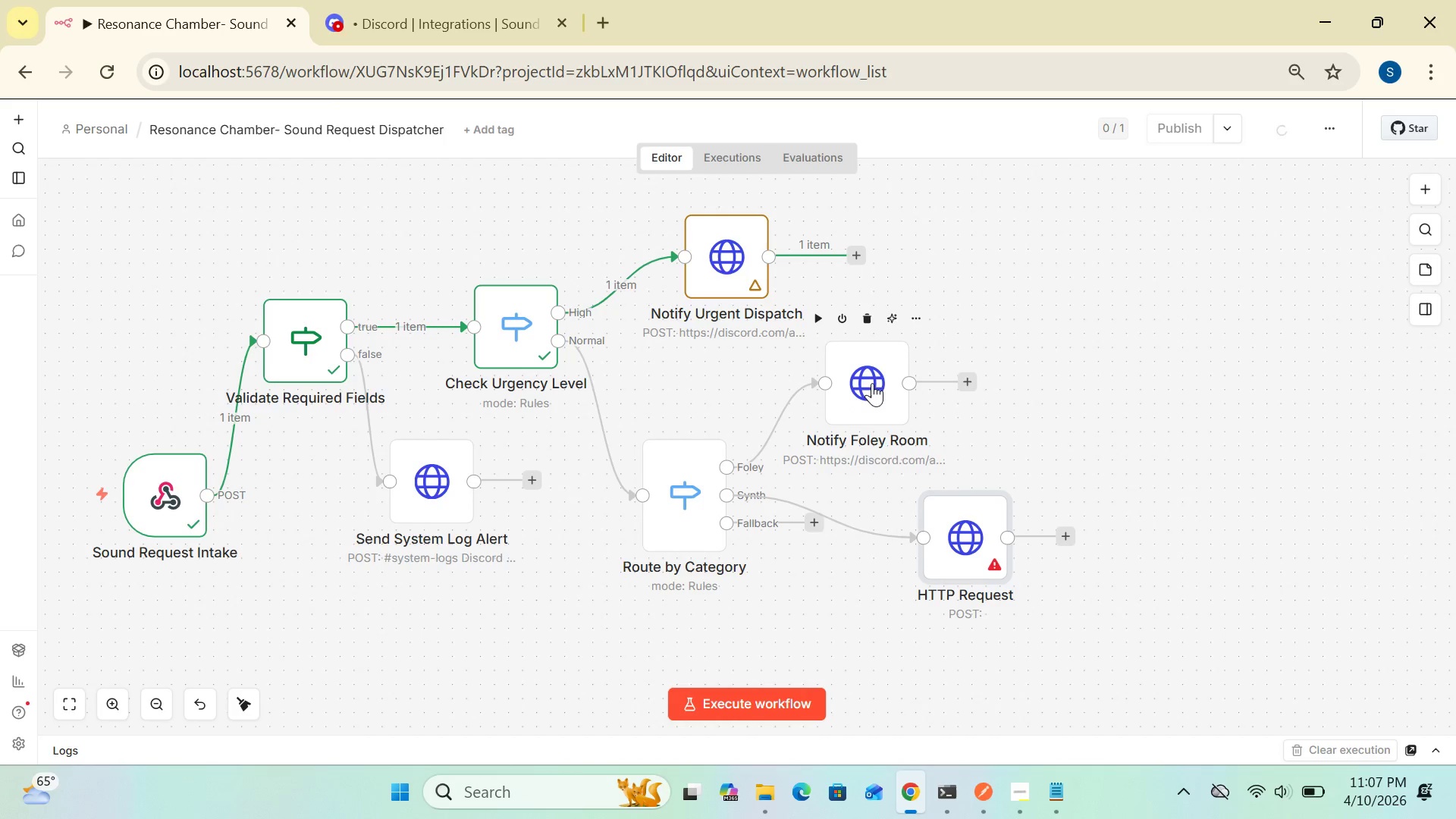 
double_click([872, 383])
 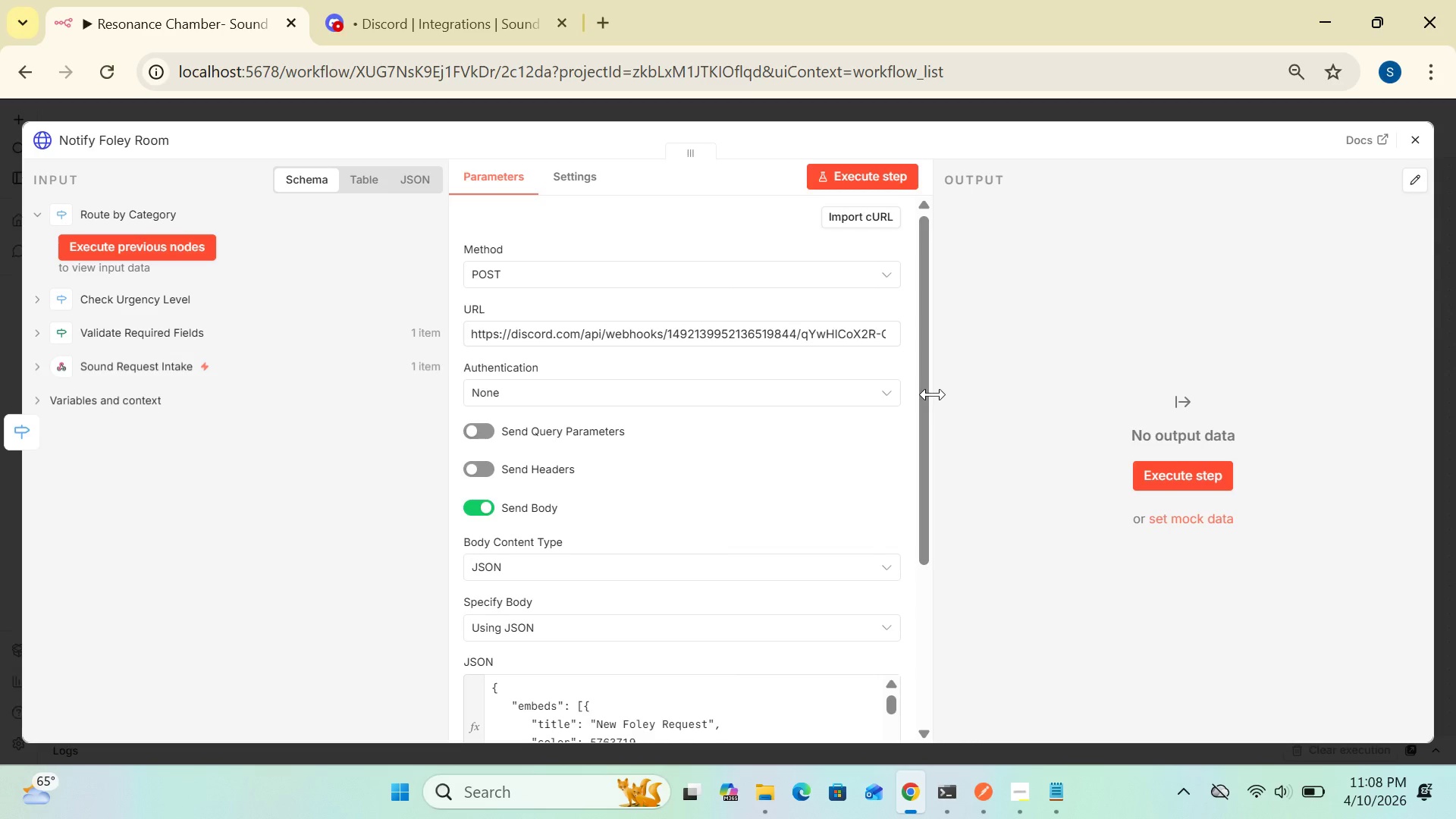 
wait(7.61)
 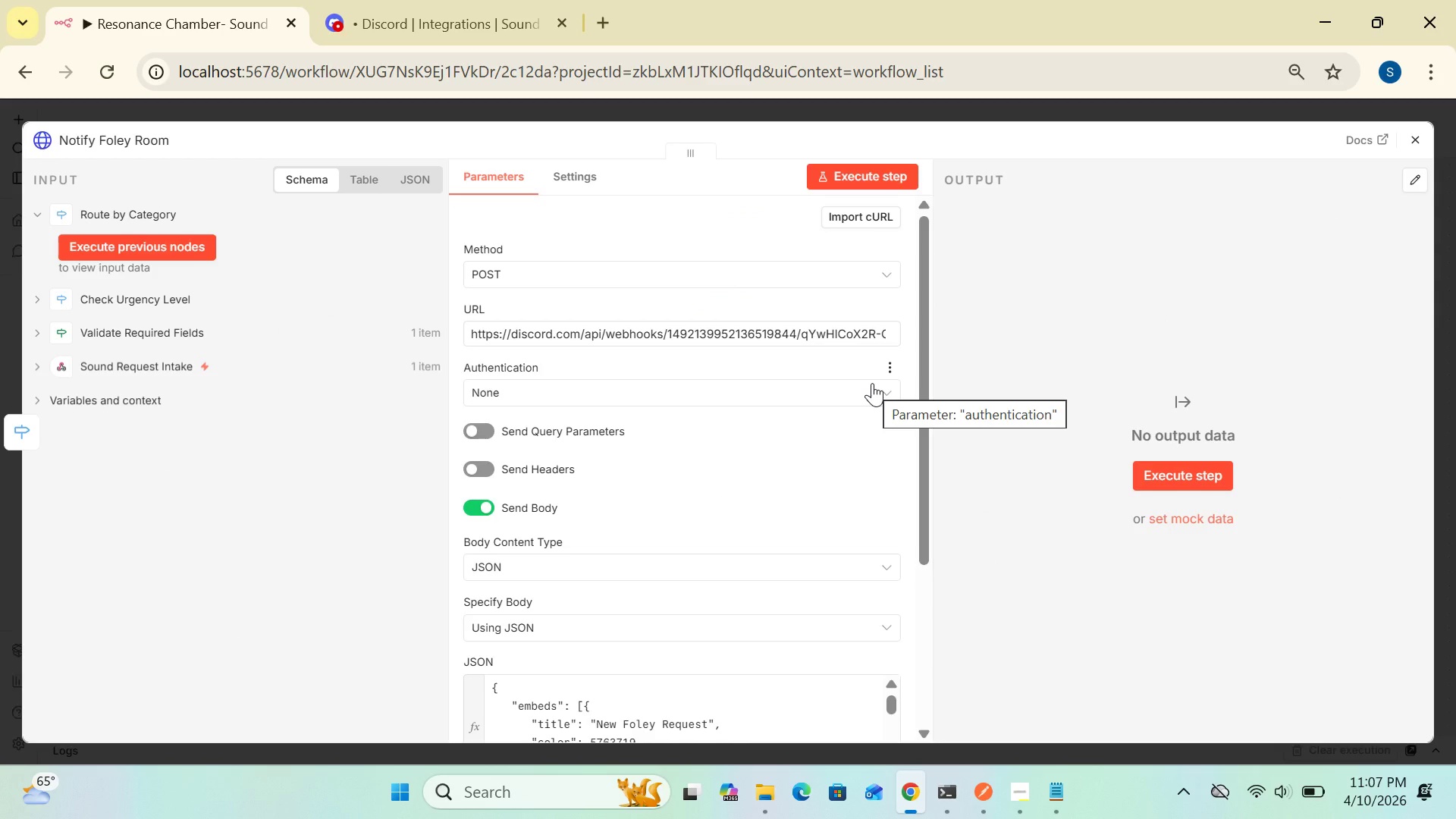 
left_click_drag(start_coordinate=[921, 419], to_coordinate=[935, 624])
 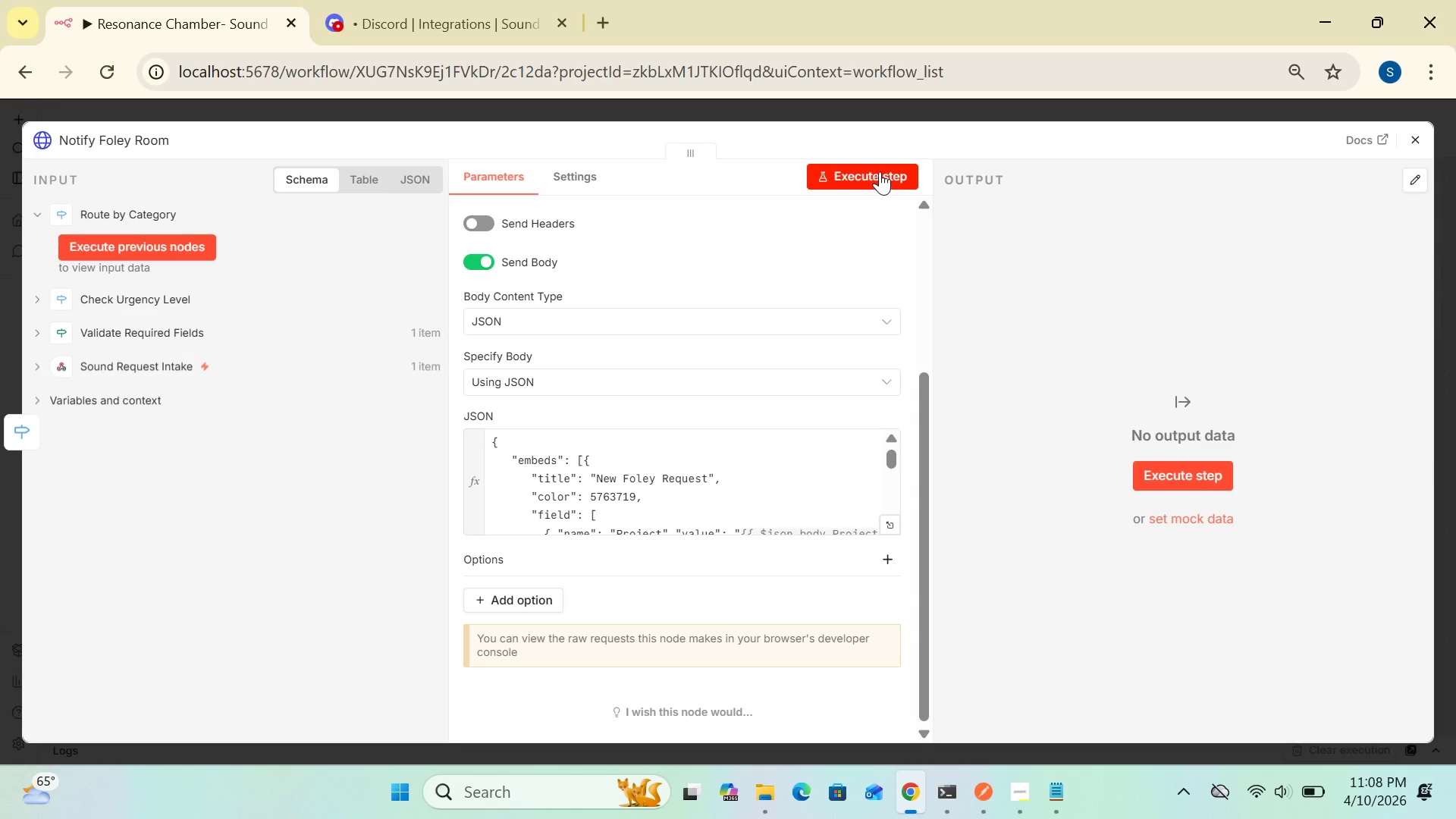 
left_click([880, 171])
 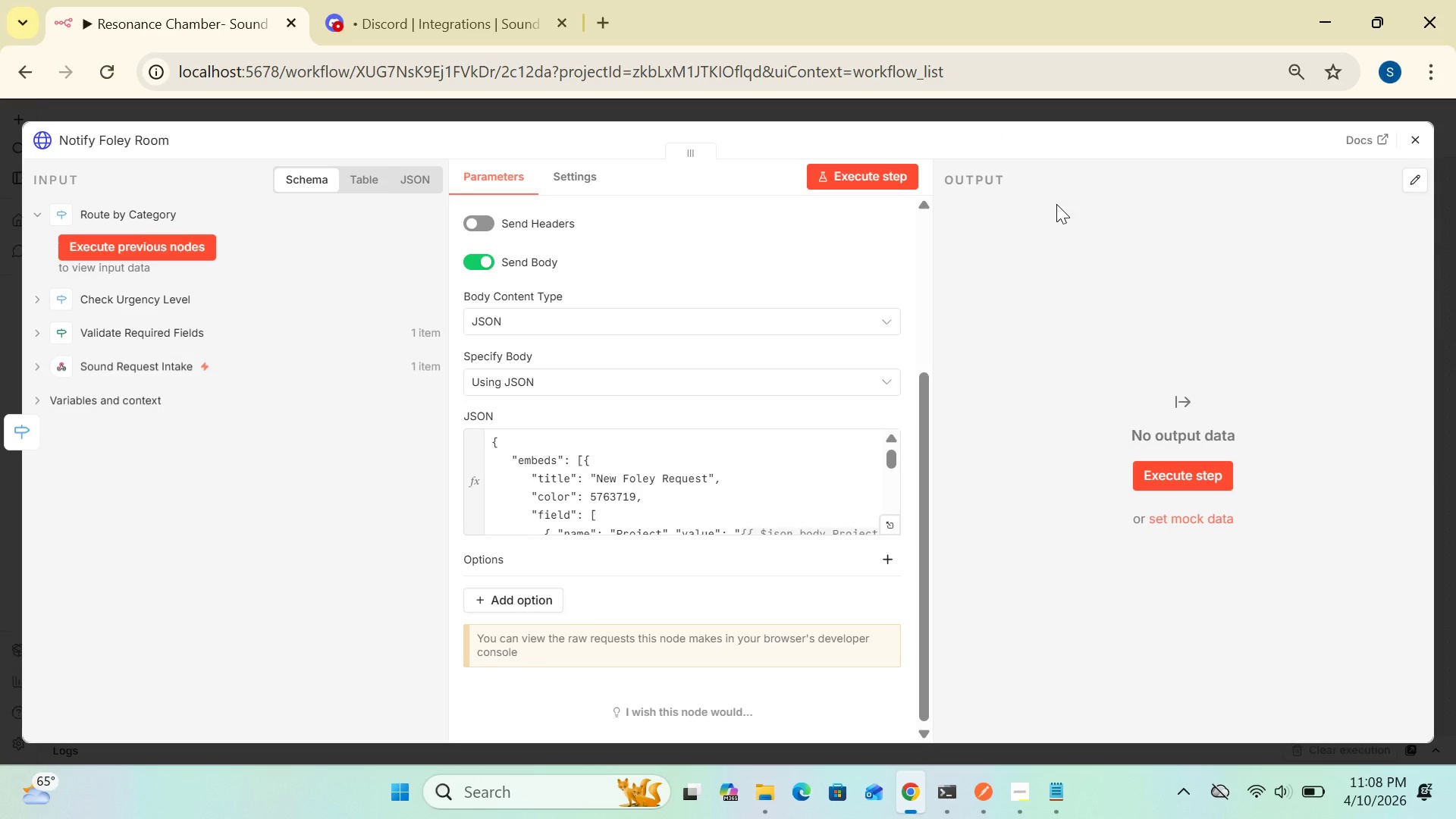 
wait(35.97)
 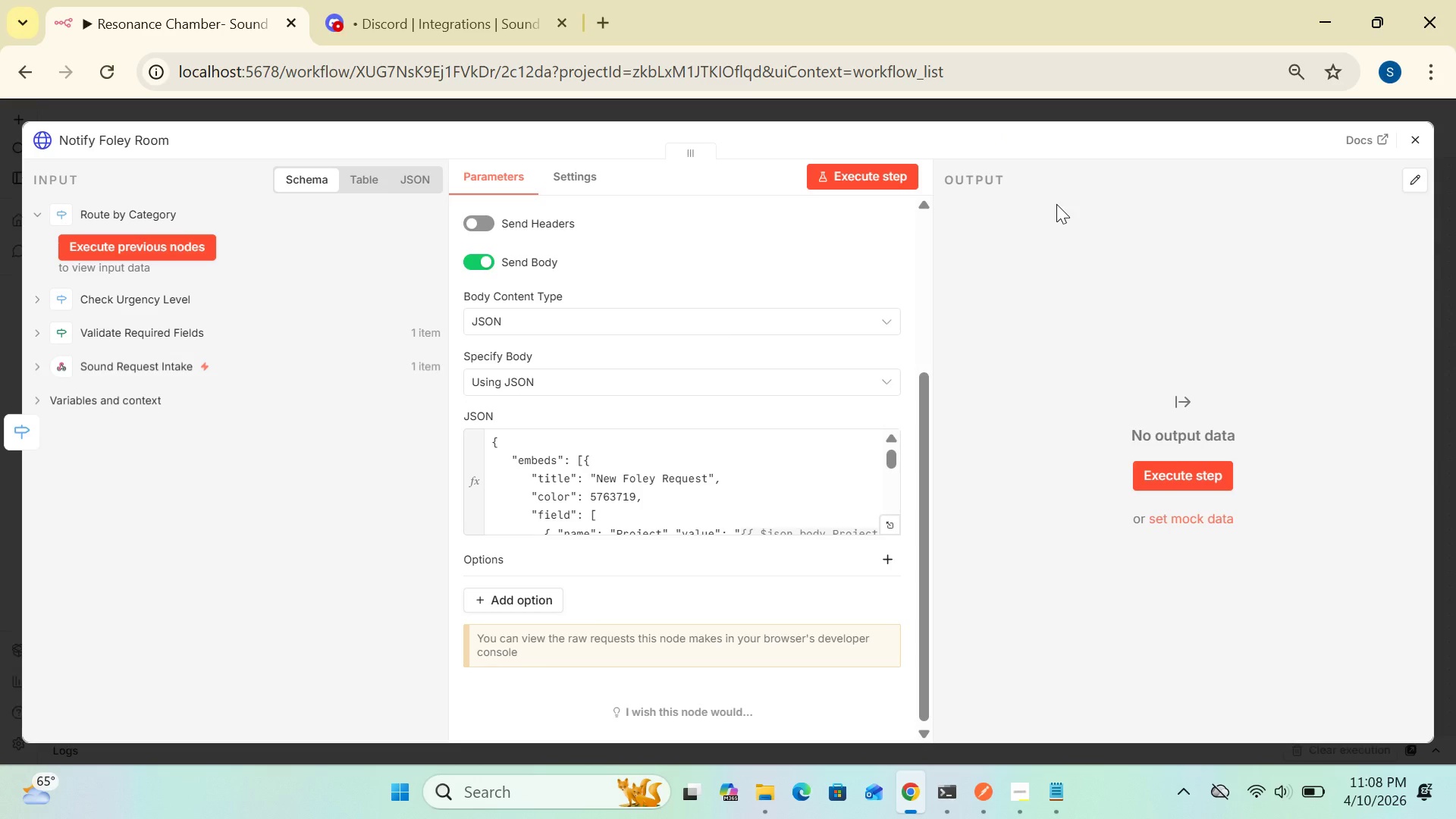 
left_click([1410, 145])
 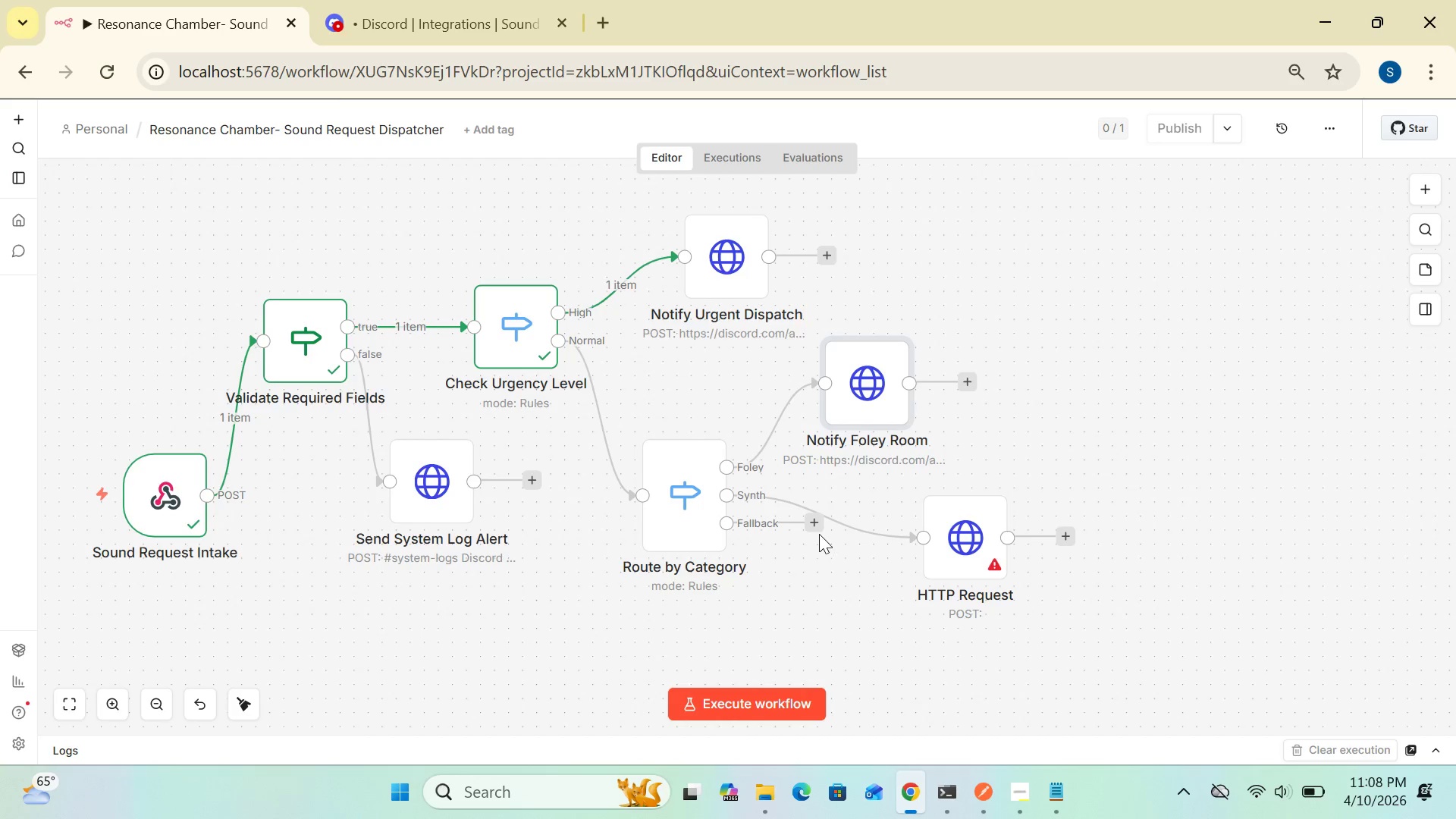 
left_click_drag(start_coordinate=[811, 522], to_coordinate=[812, 557])
 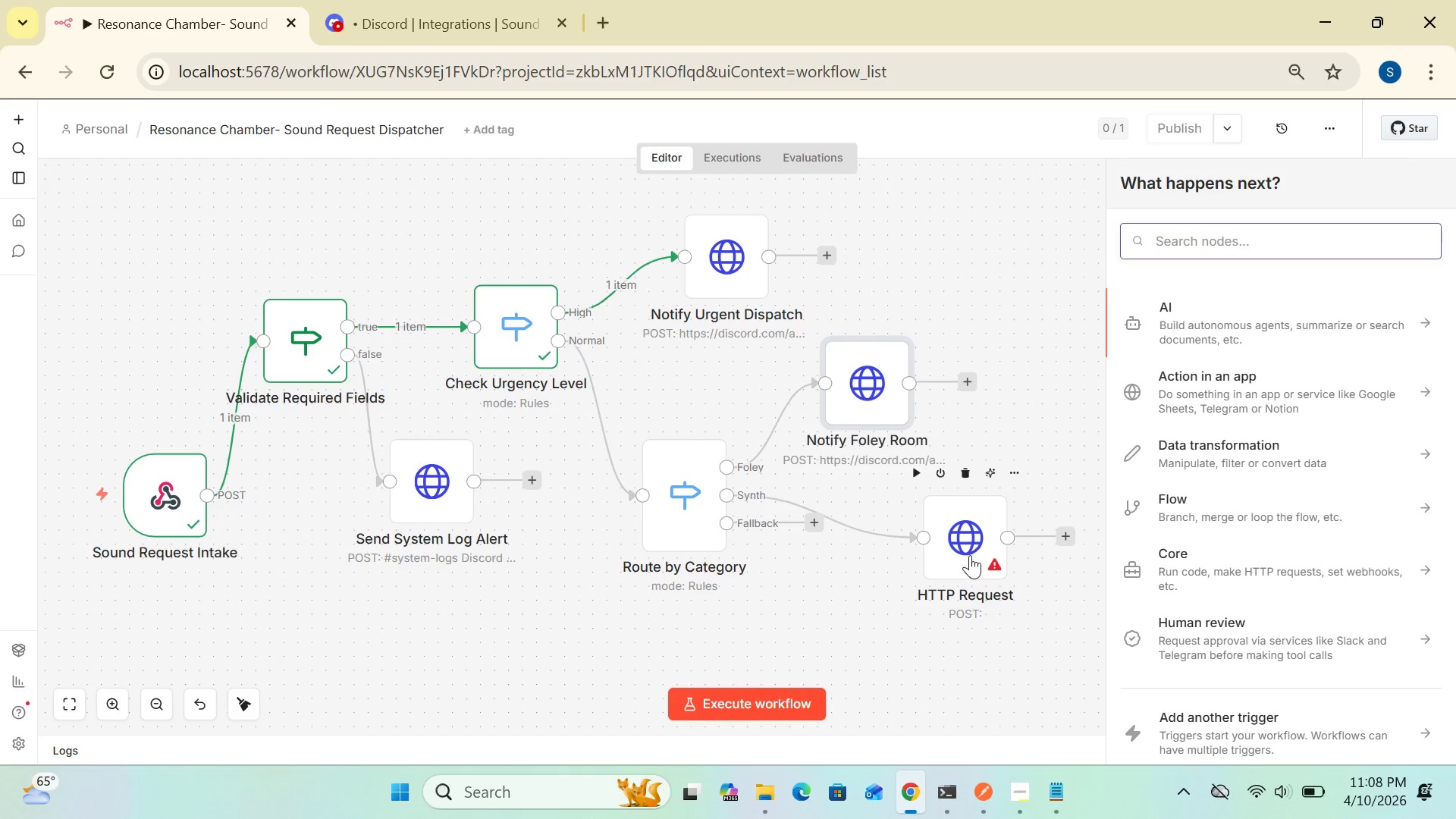 
double_click([970, 555])
 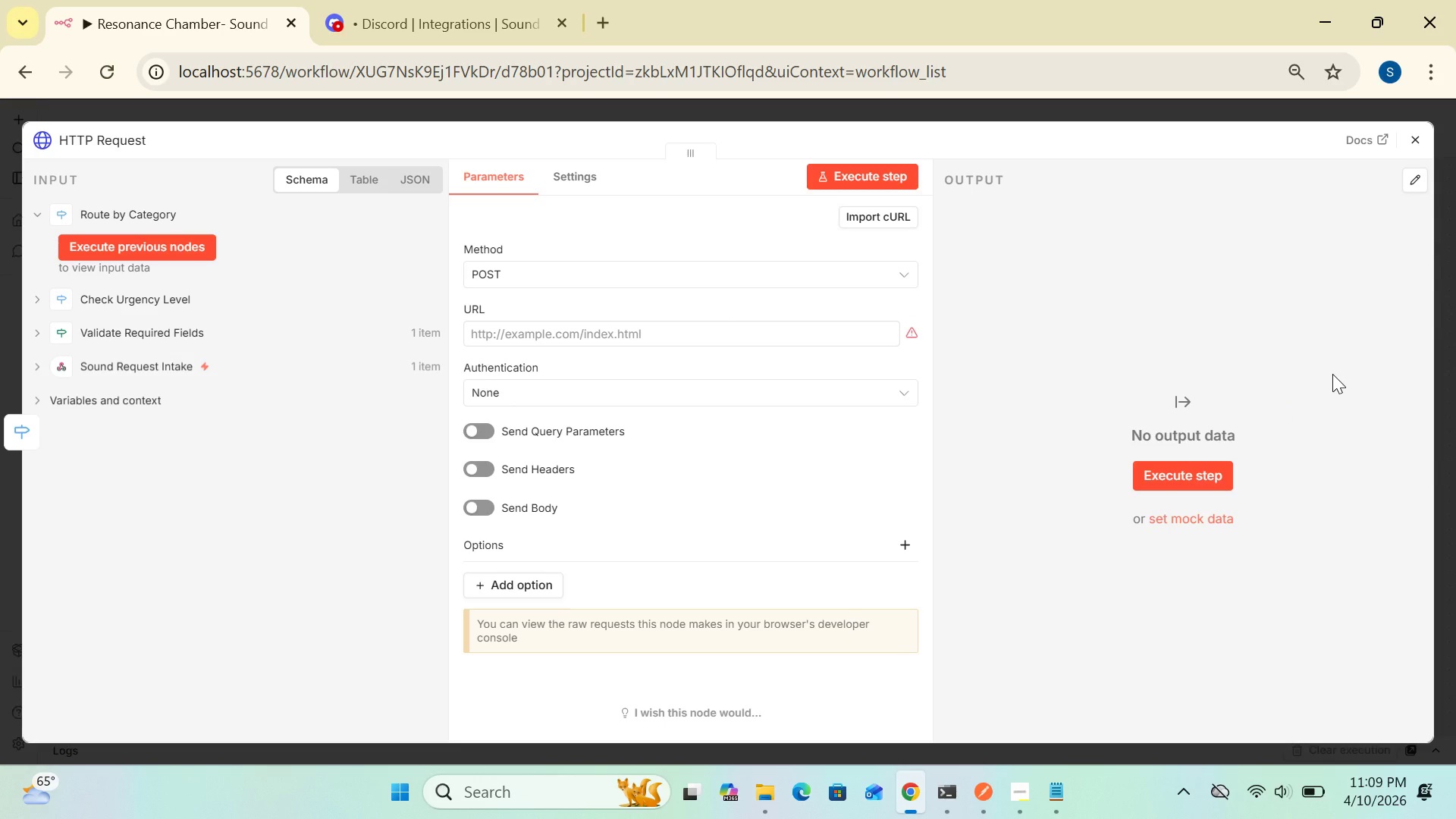 
wait(26.94)
 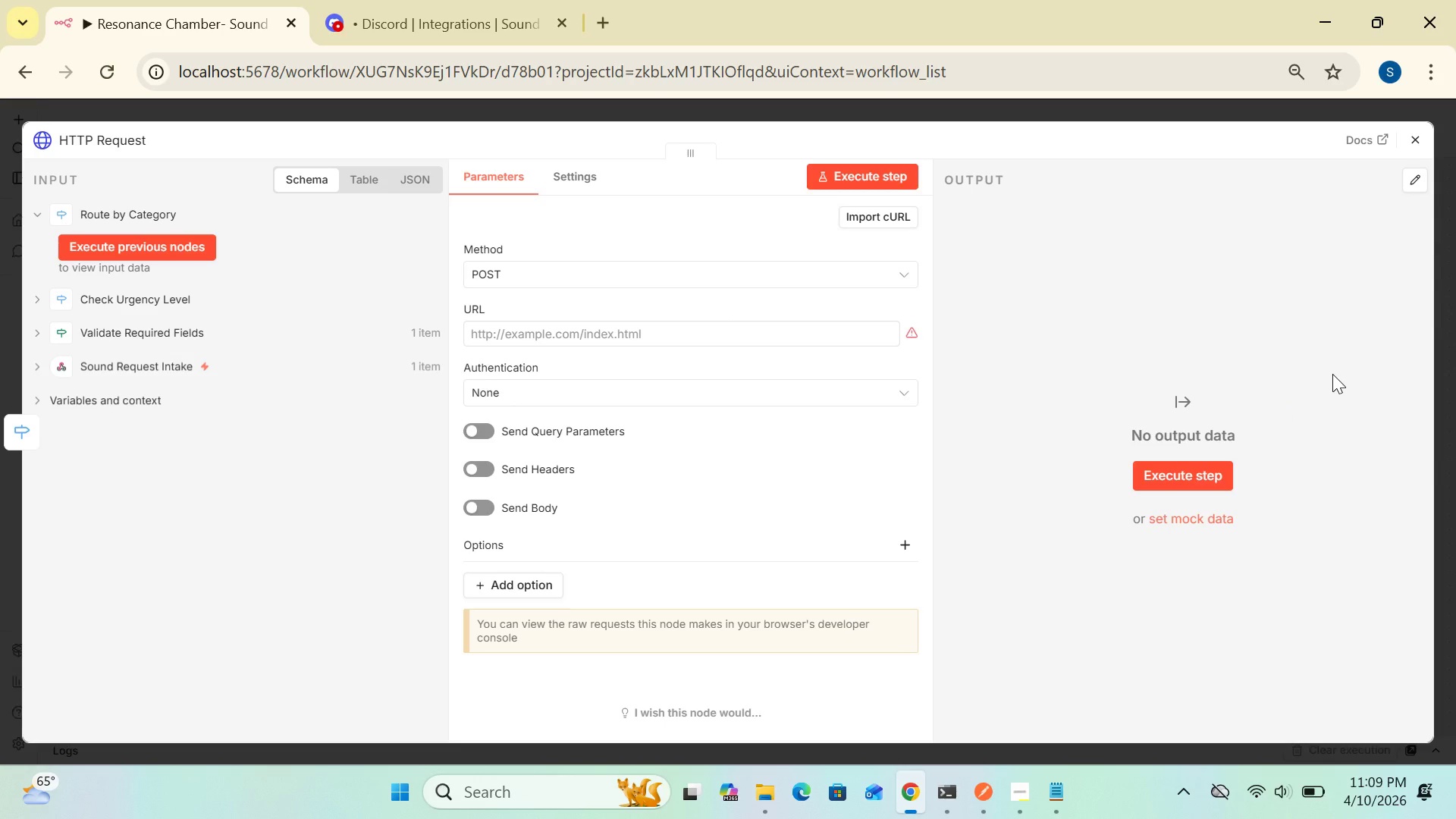 
double_click([102, 132])
 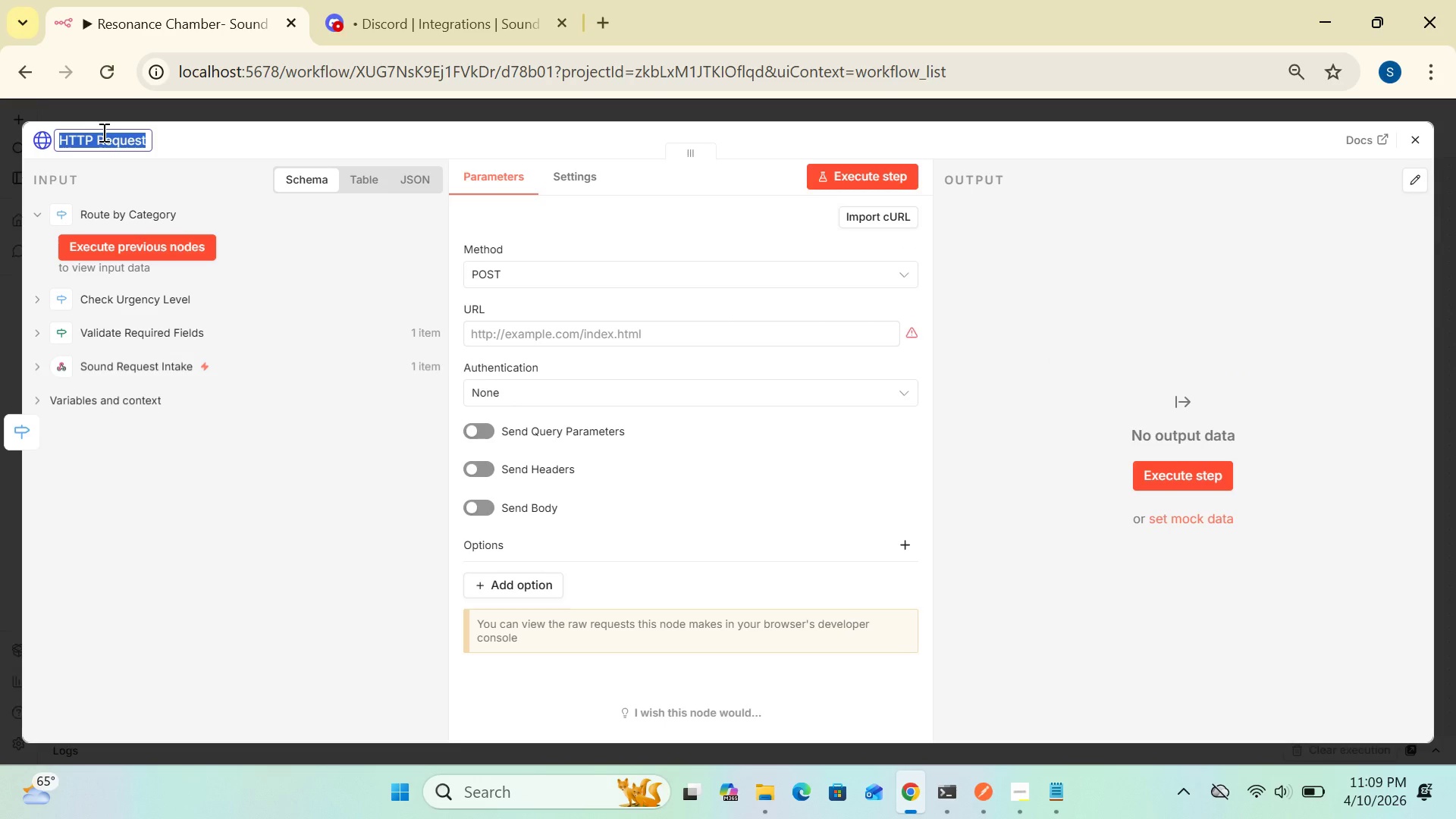 
key(Delete)
 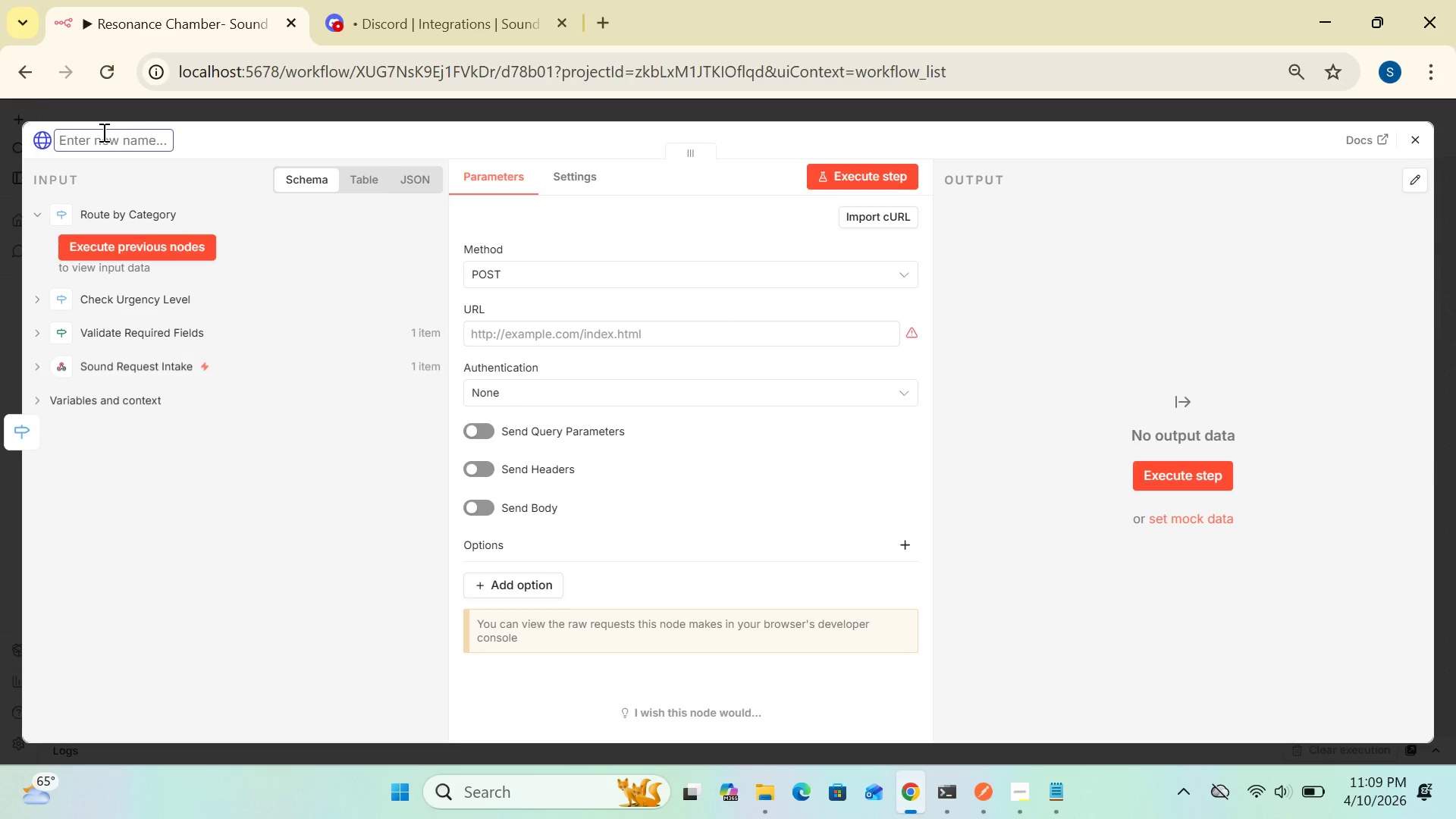 
type(s)
key(Backspace)
type(Send to Synth Lab)
 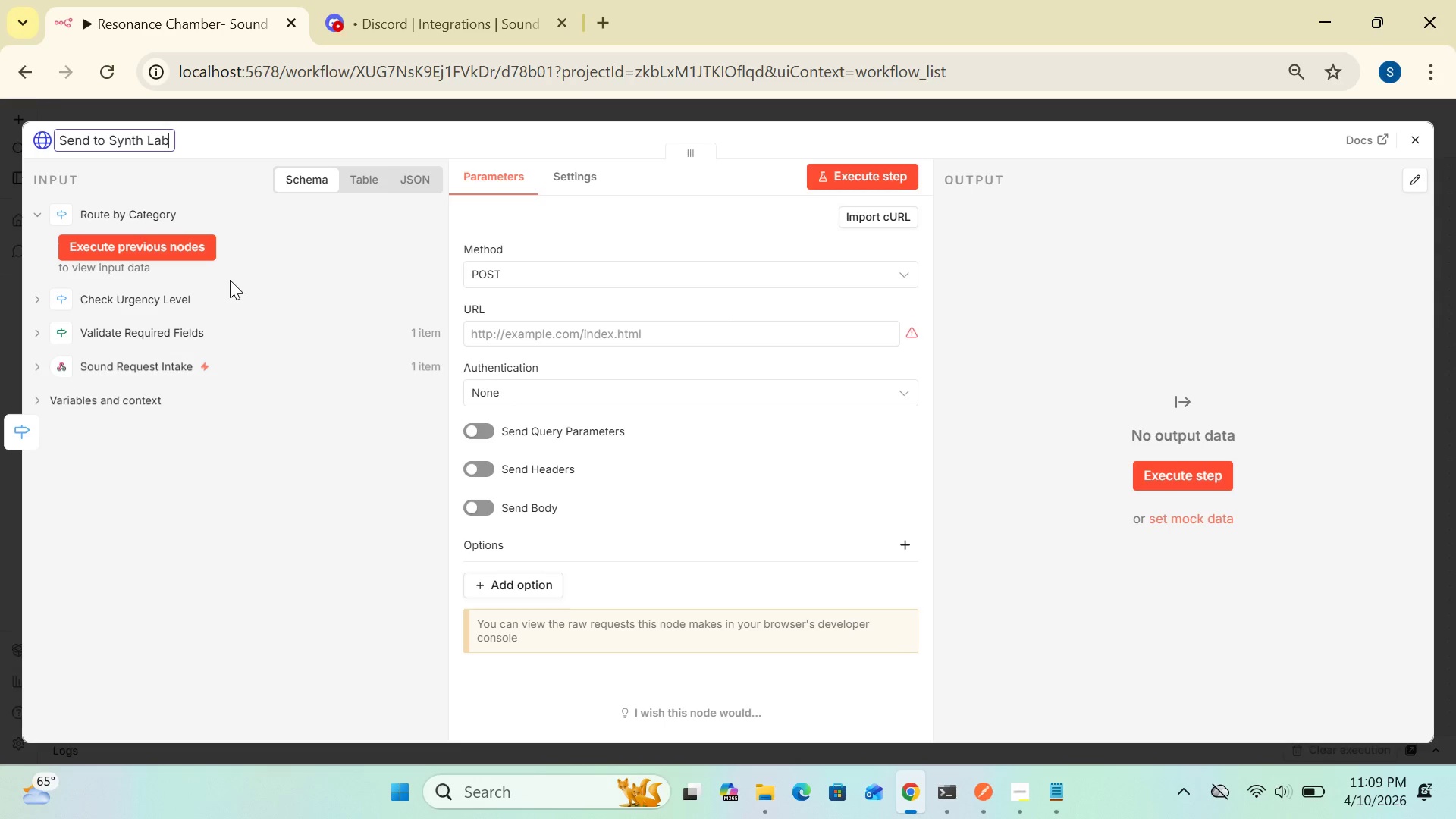 
wait(13.45)
 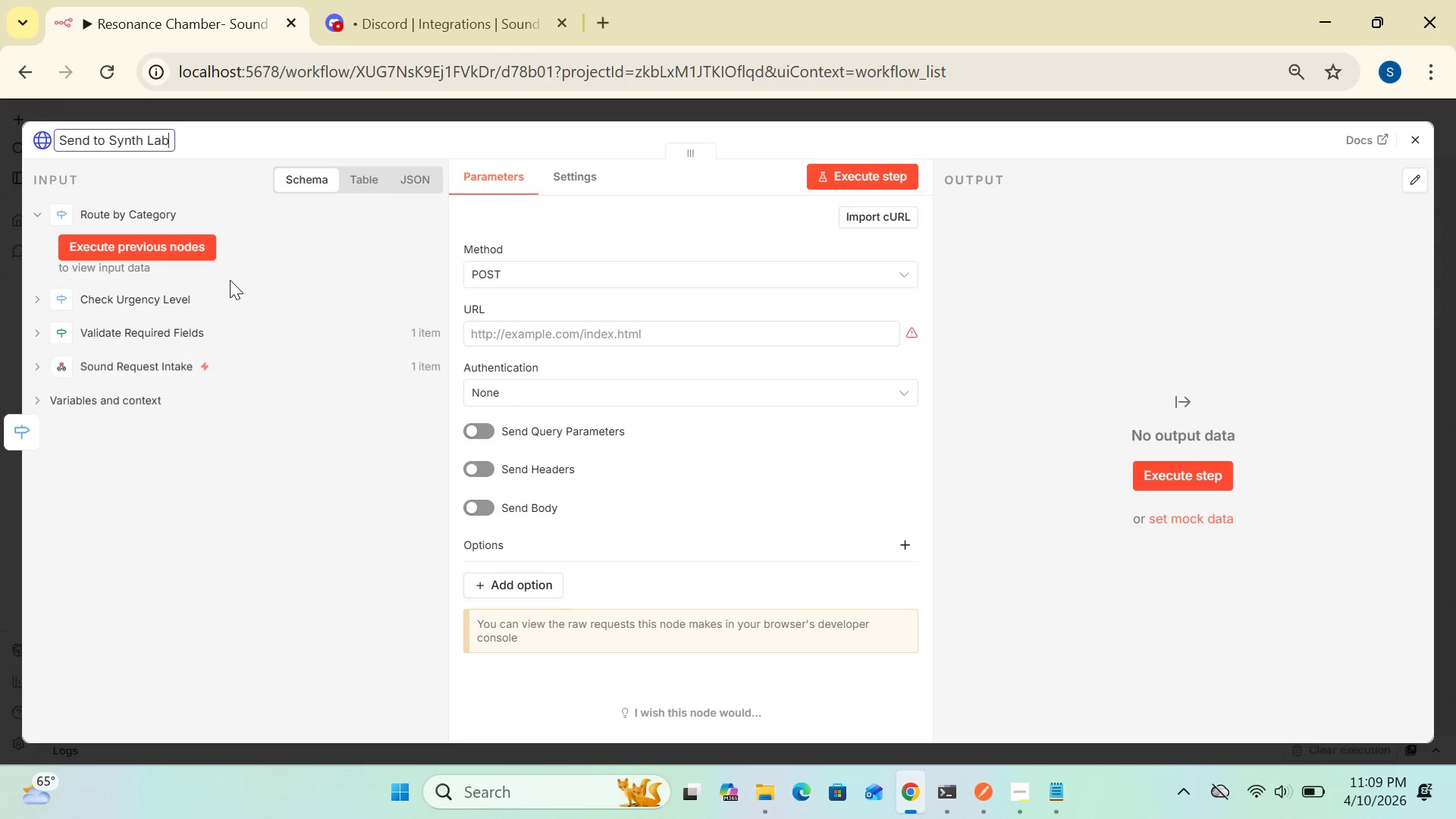 
left_click([230, 280])
 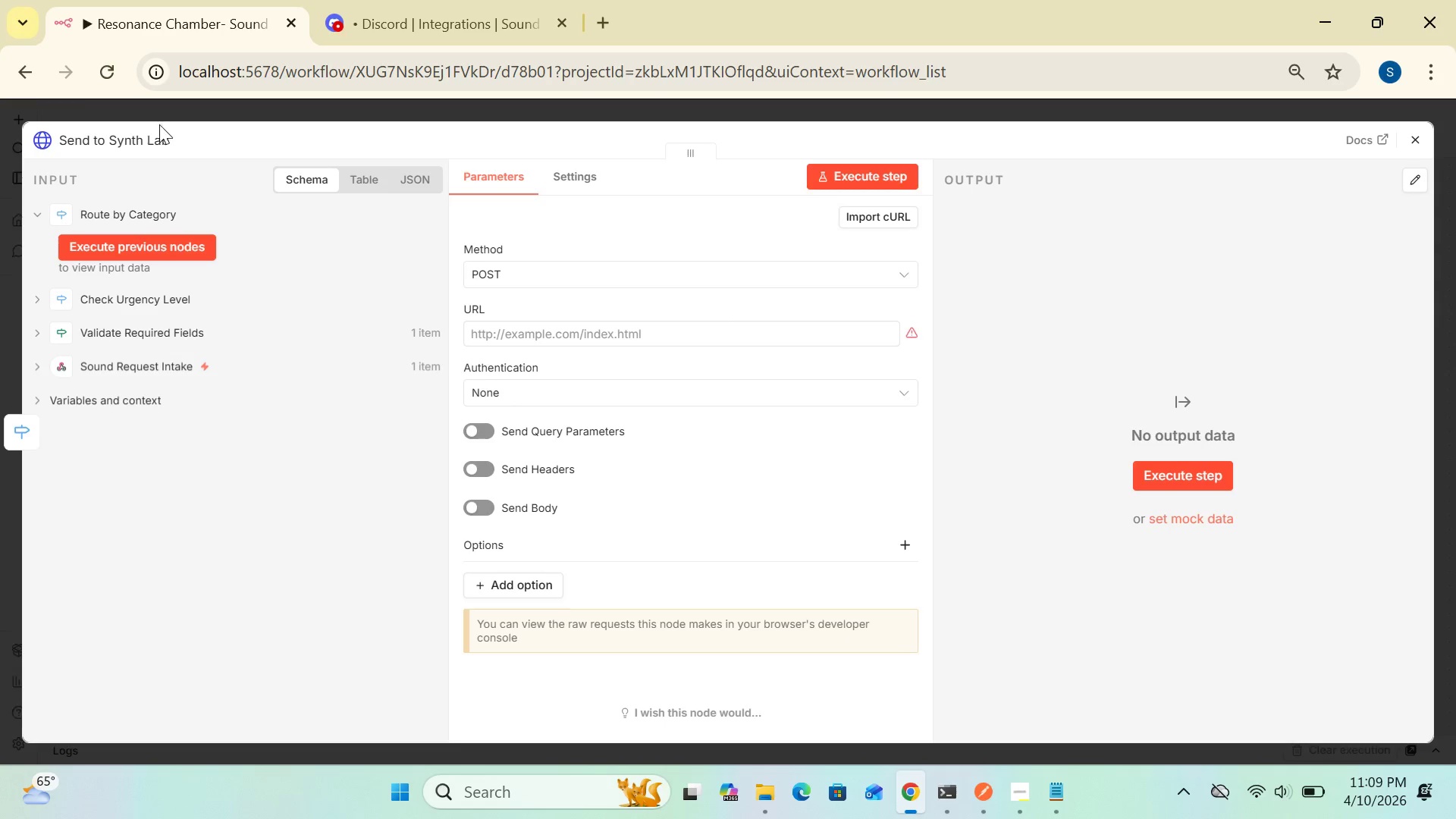 
double_click([152, 136])
 